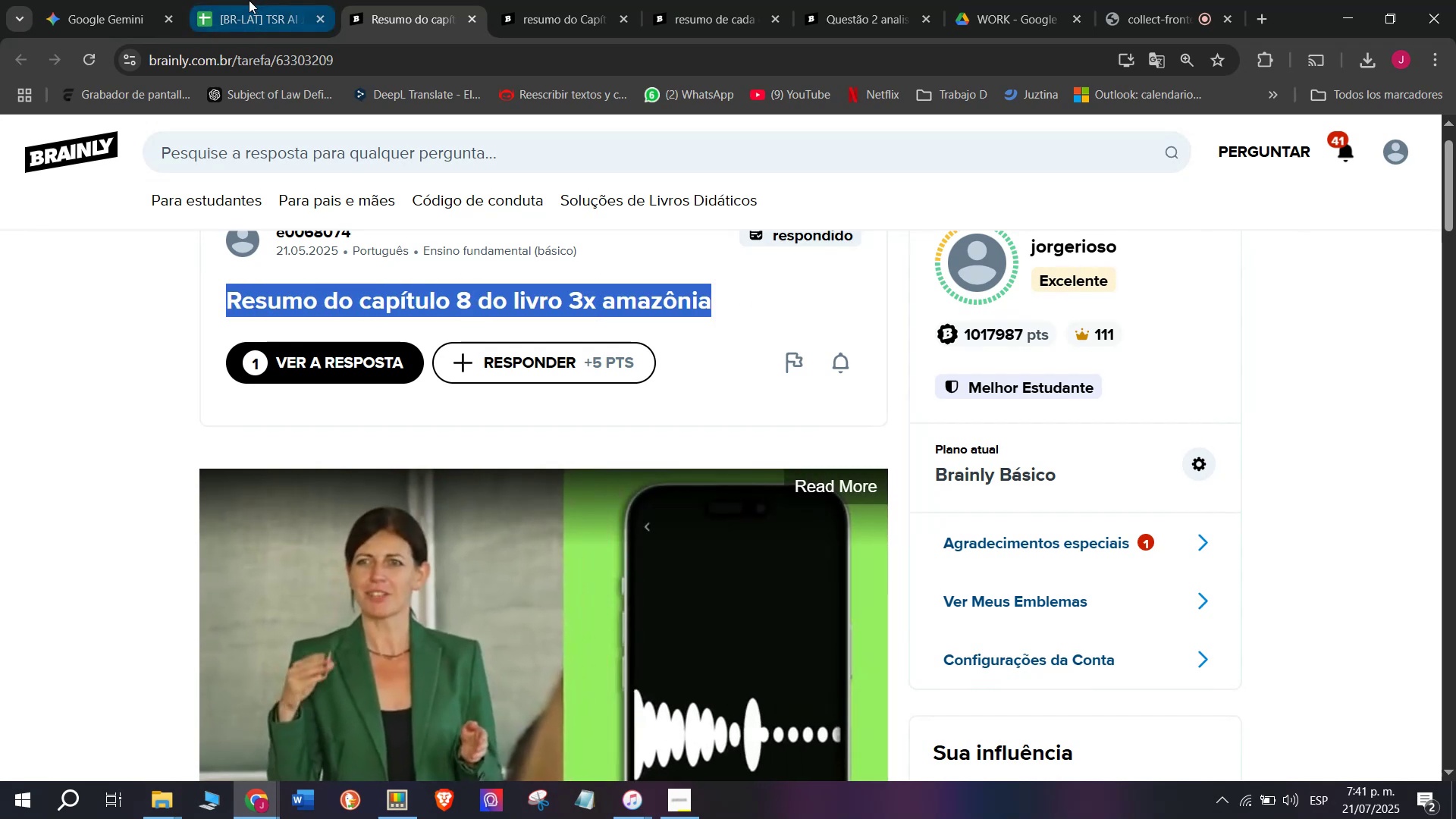 
key(Control+C)
 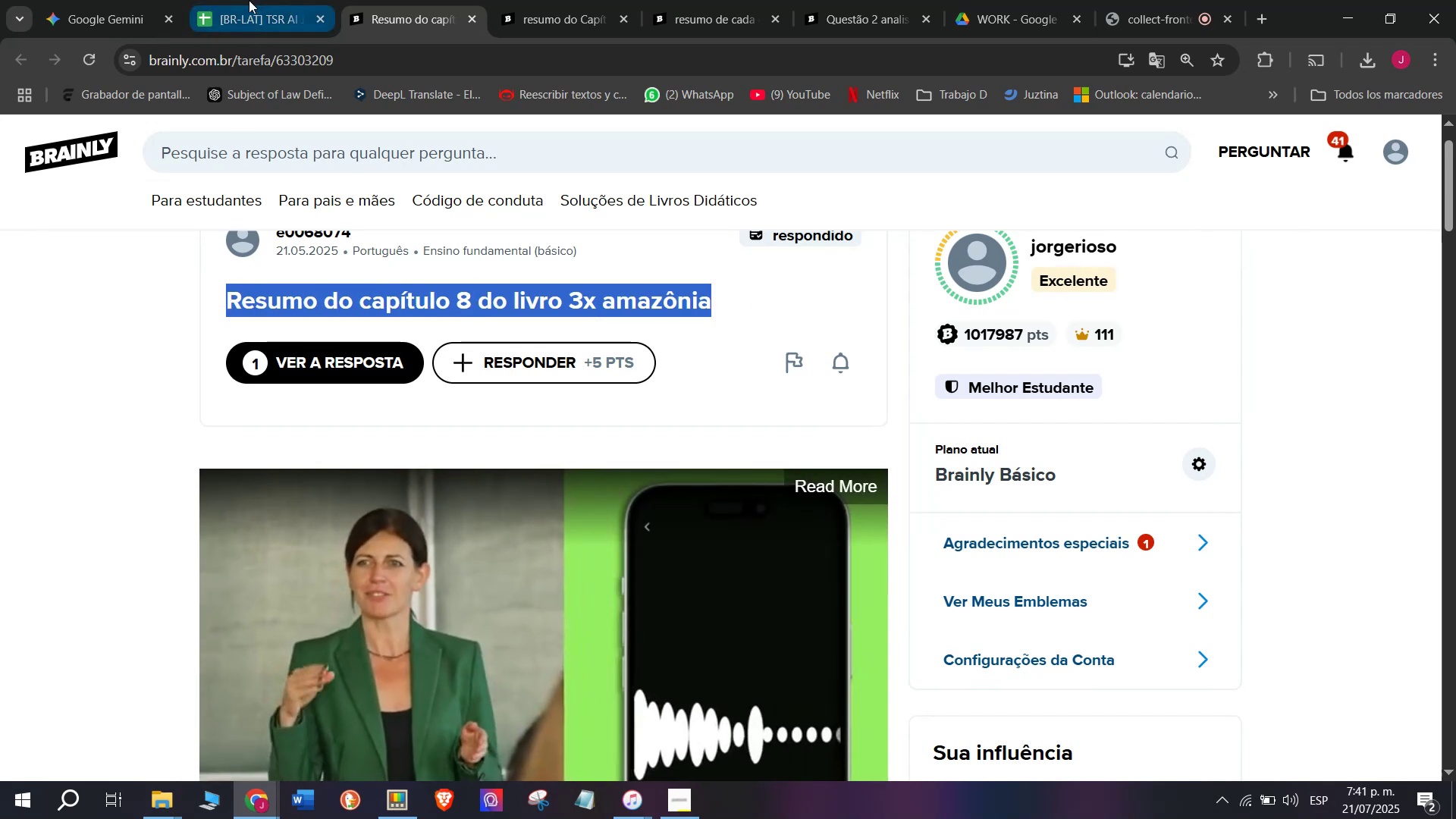 
left_click([249, 0])
 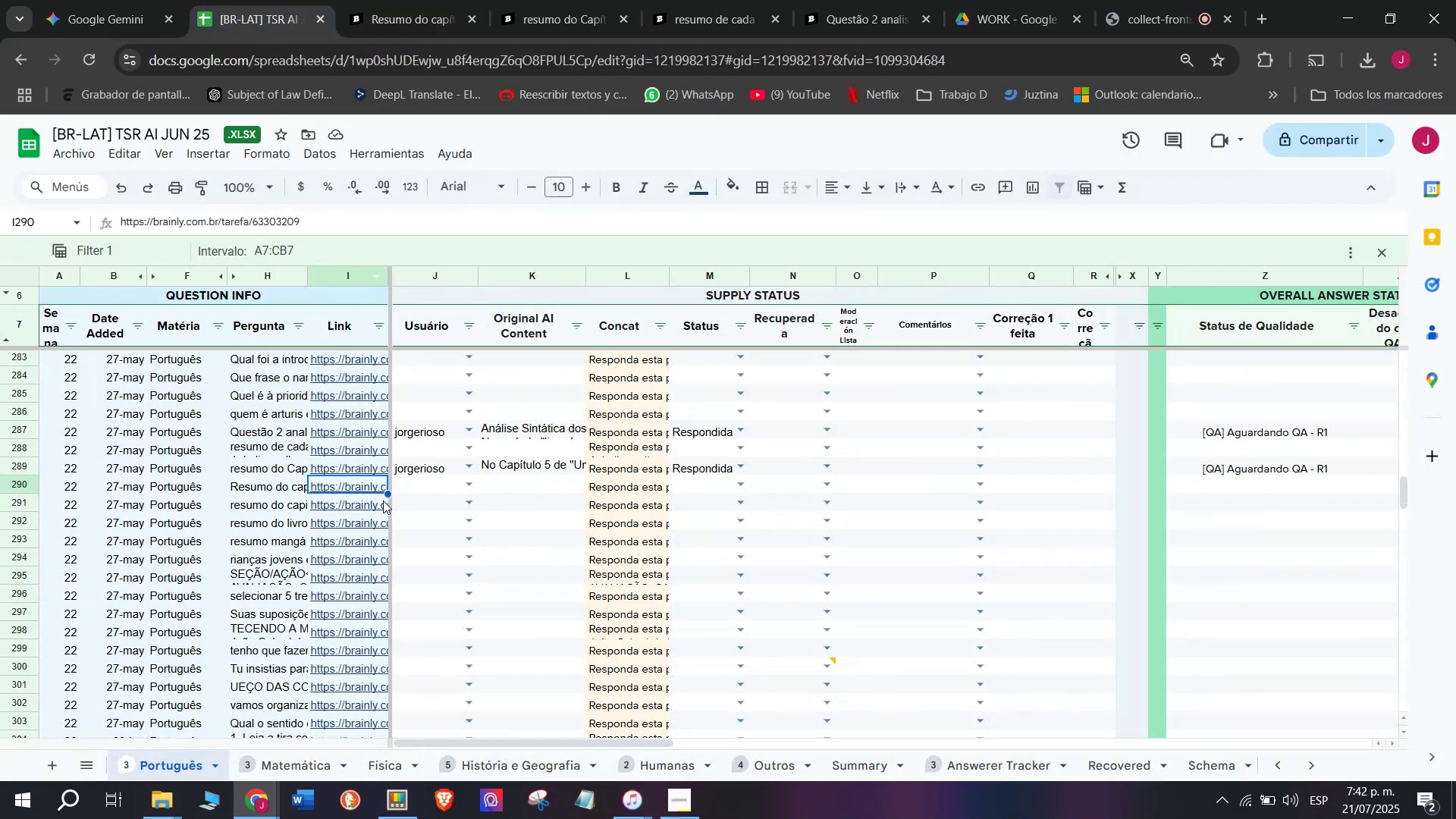 
left_click([414, 494])
 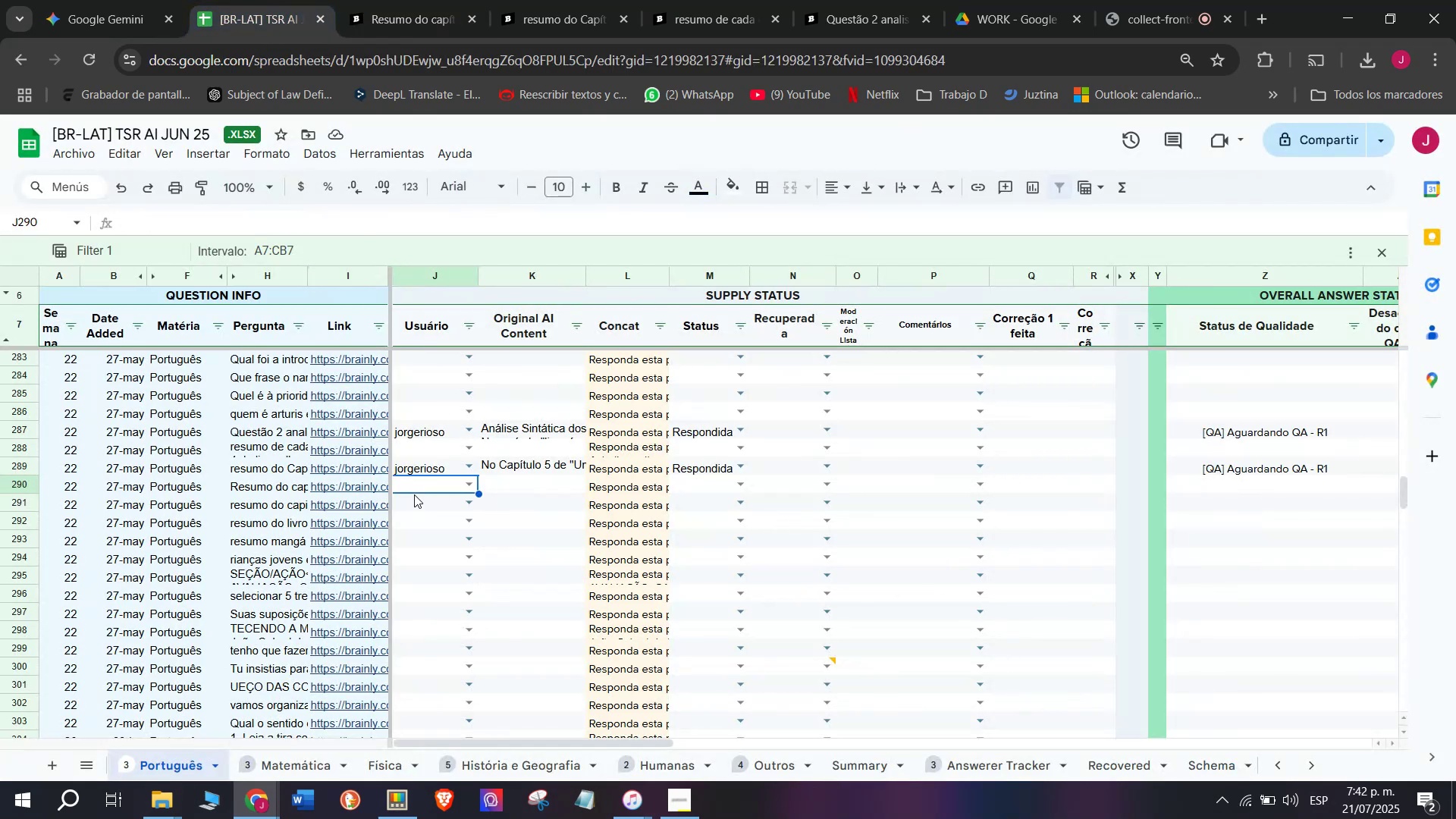 
key(J)
 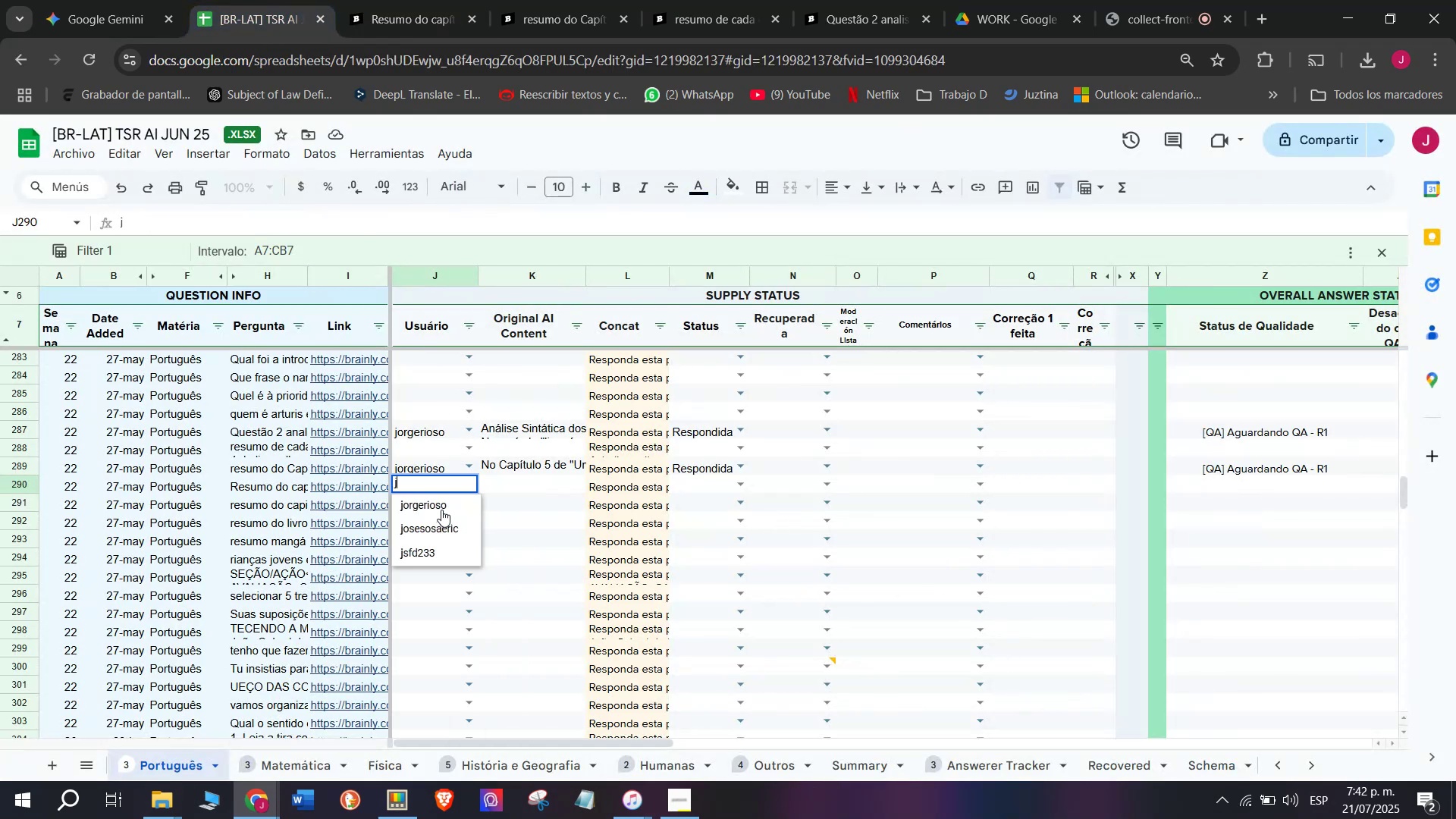 
left_click([441, 510])
 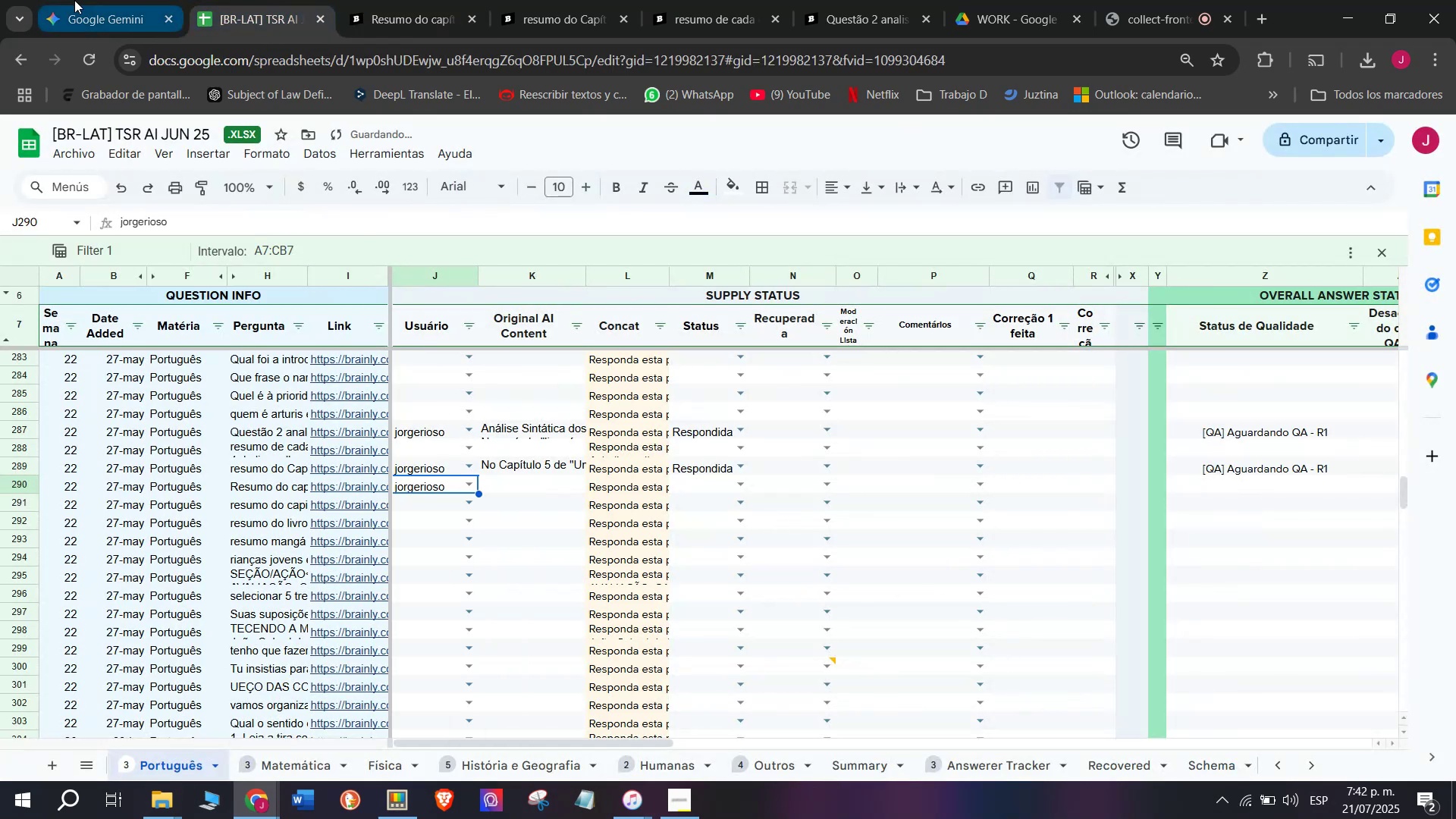 
left_click([74, 0])
 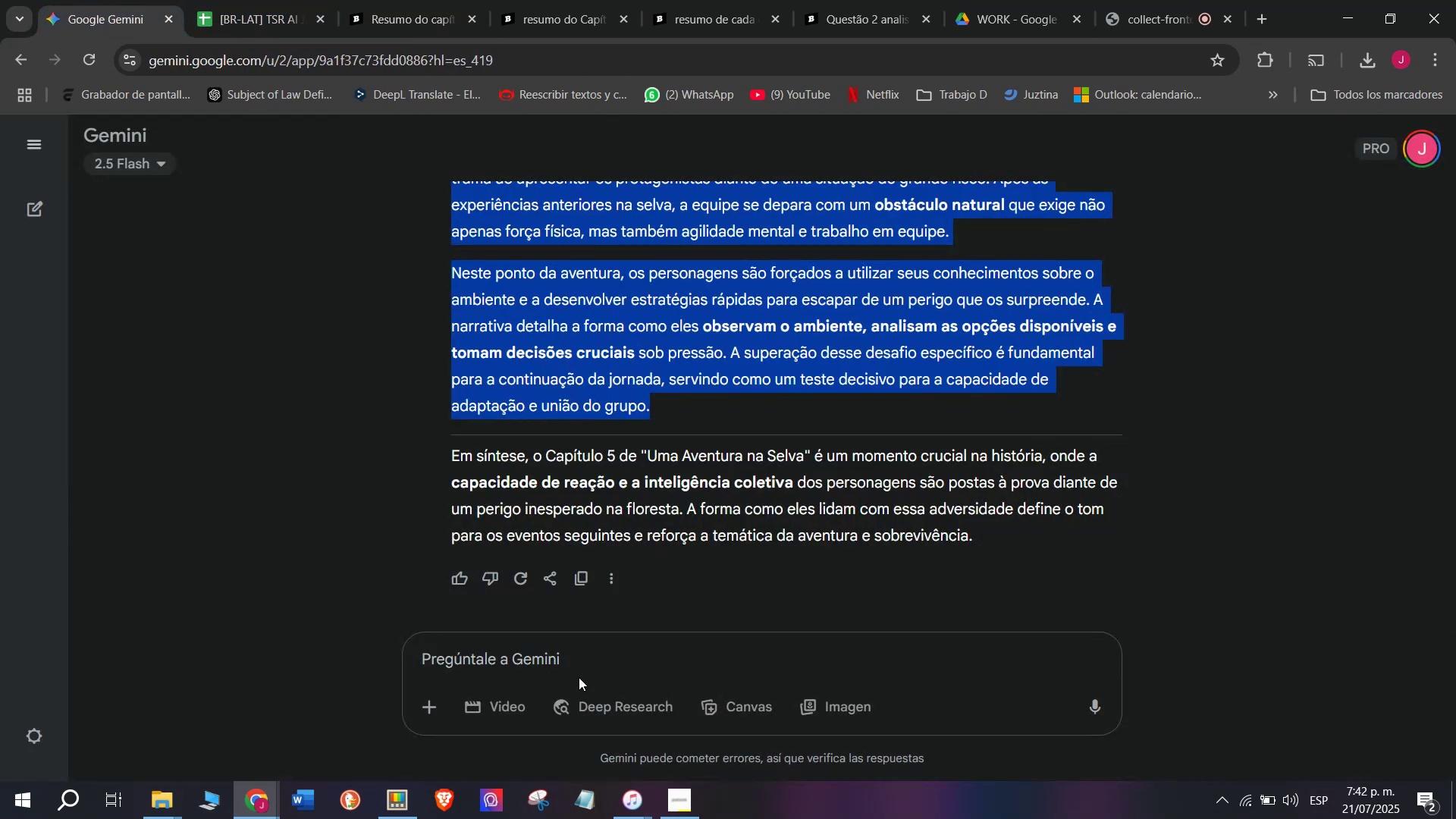 
left_click([570, 665])
 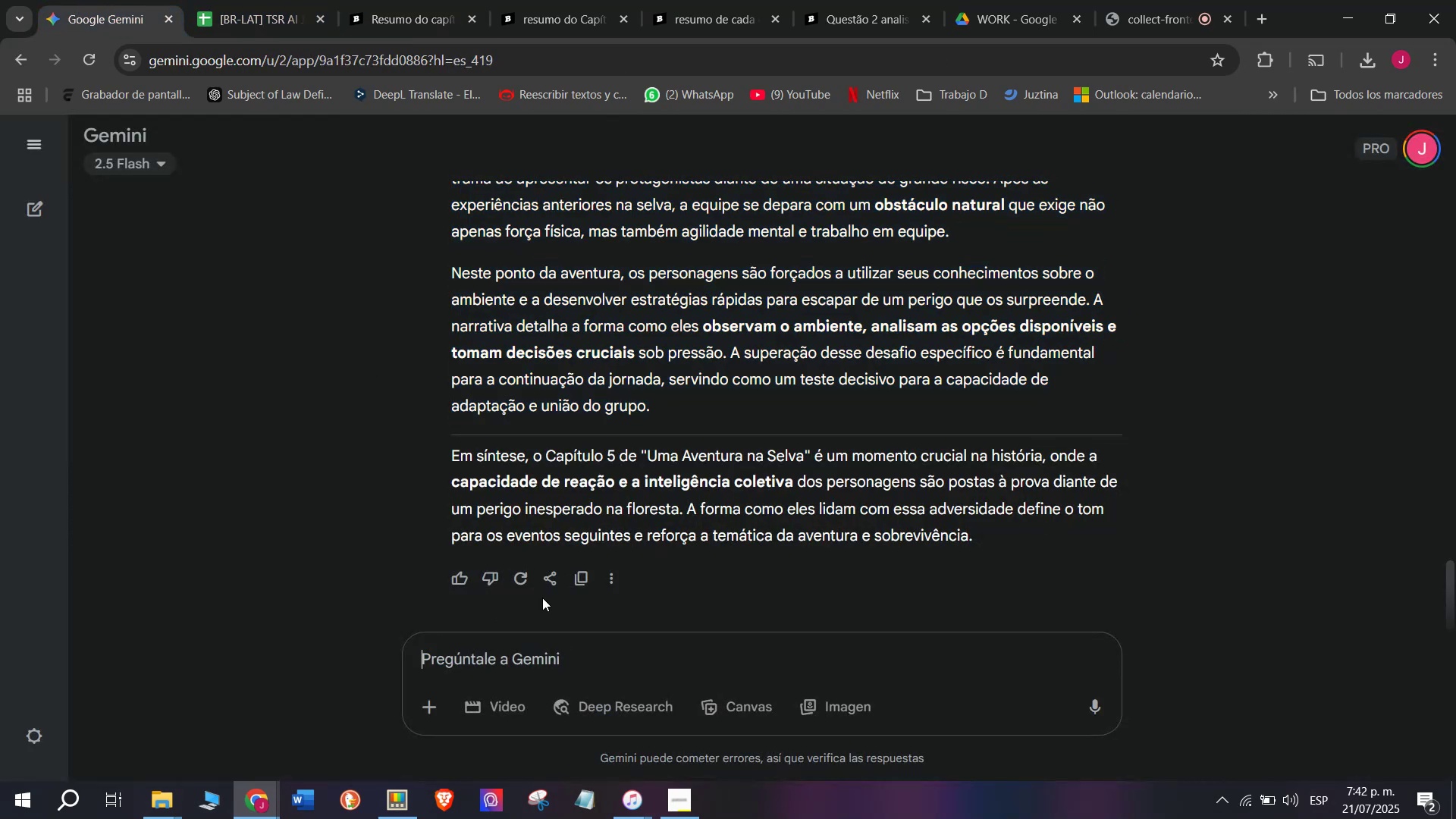 
key(Meta+MetaLeft)
 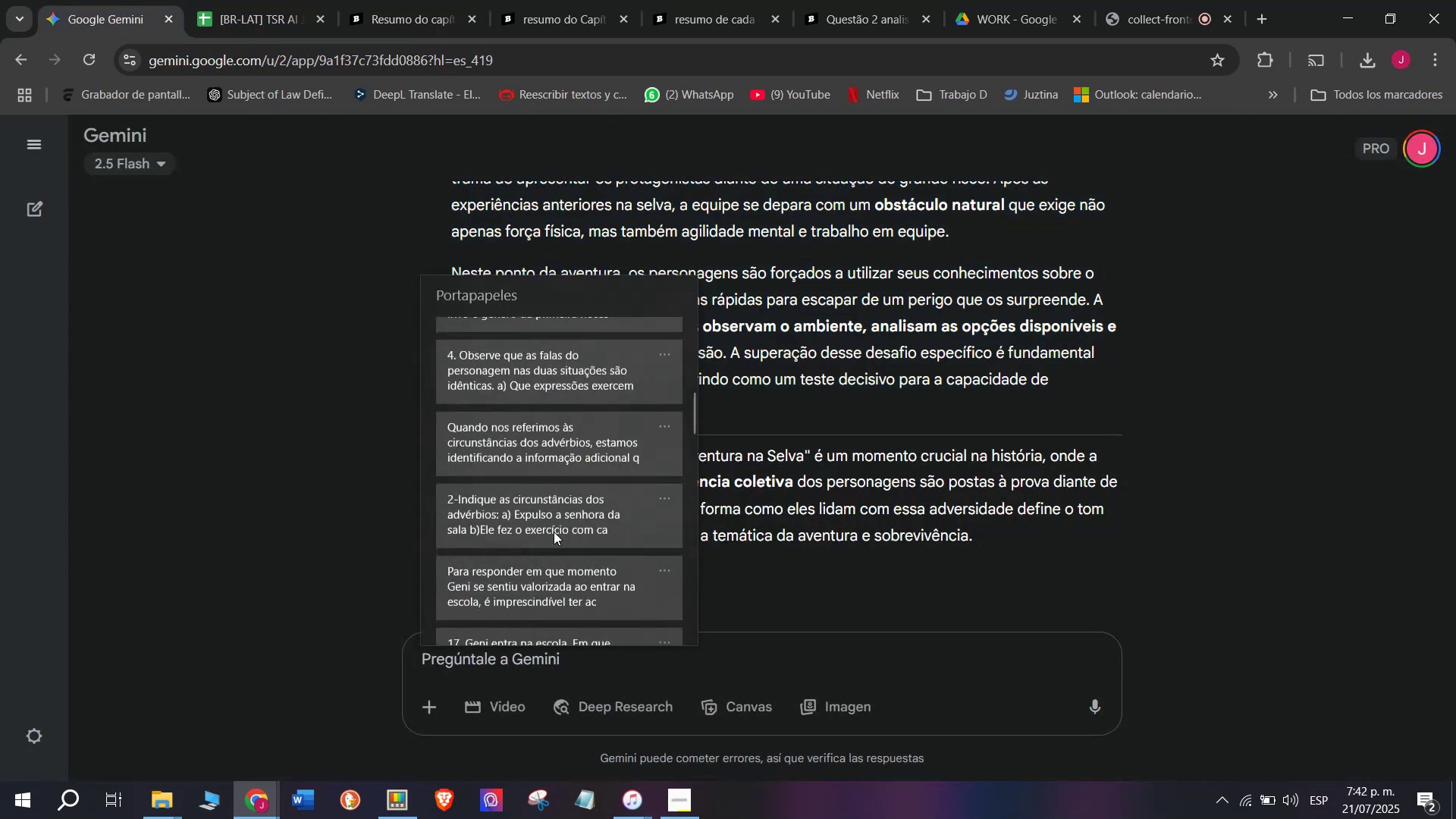 
key(Meta+V)
 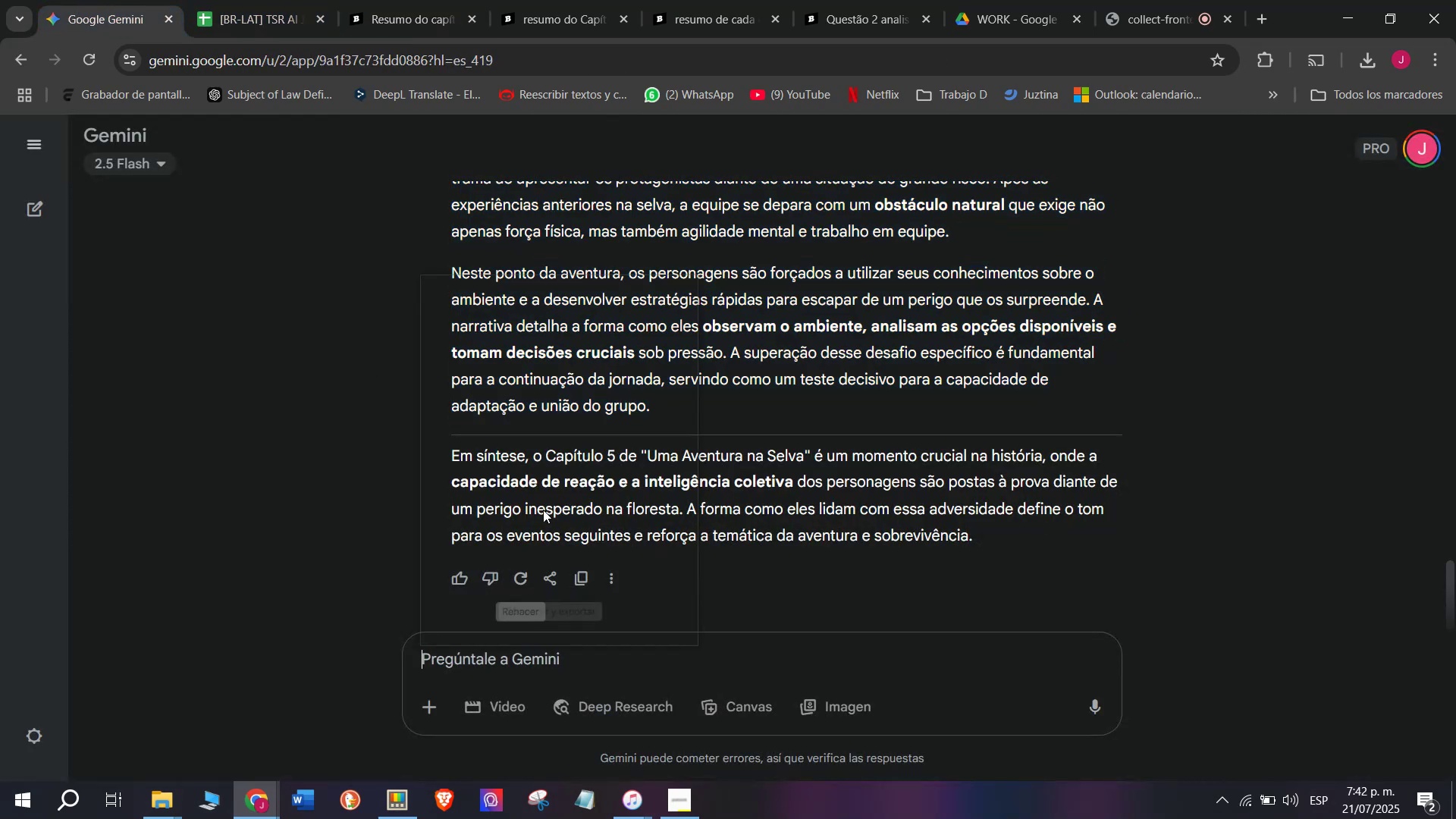 
key(C)
 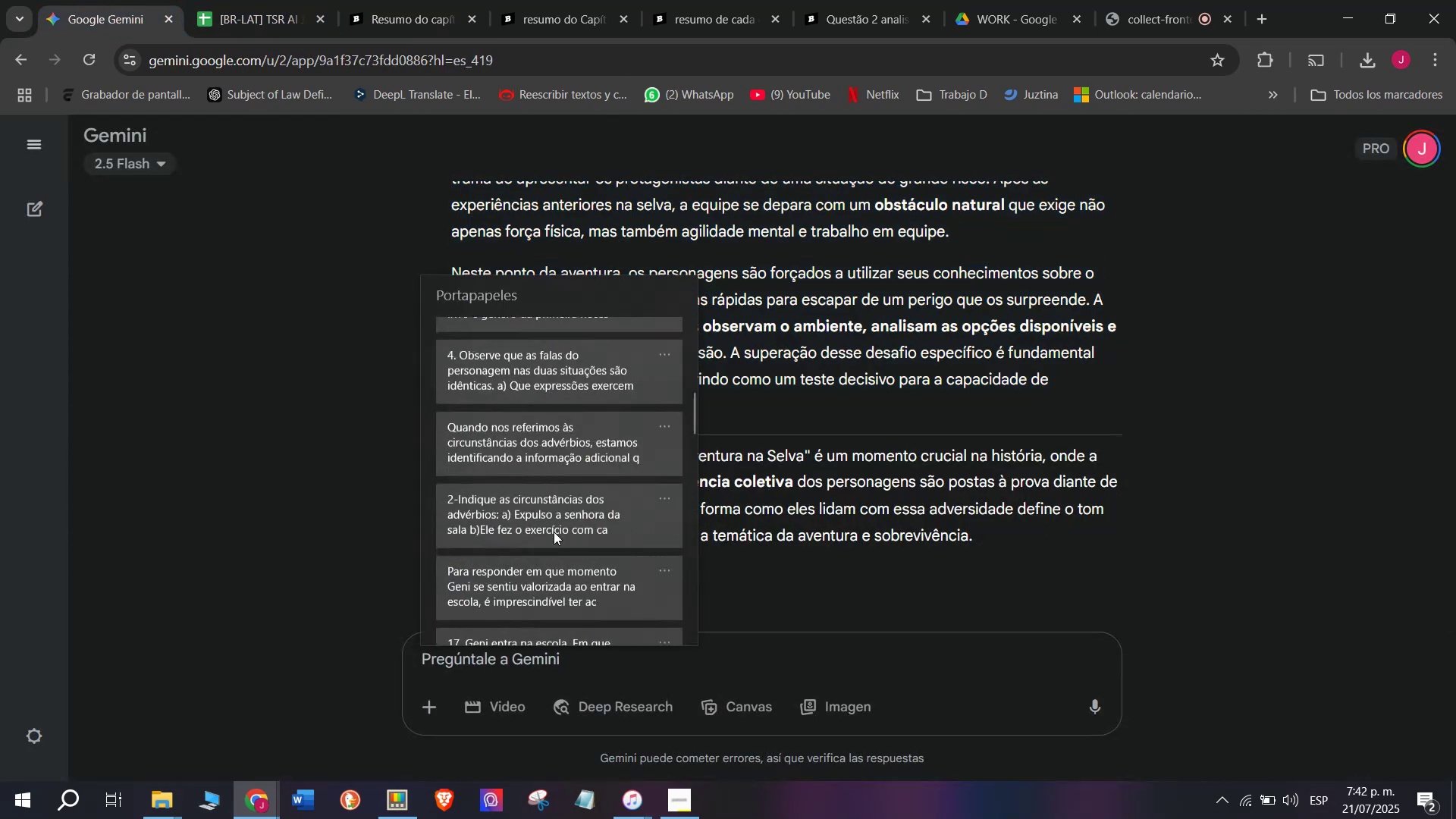 
scroll: coordinate [554, 532], scroll_direction: down, amount: 24.0
 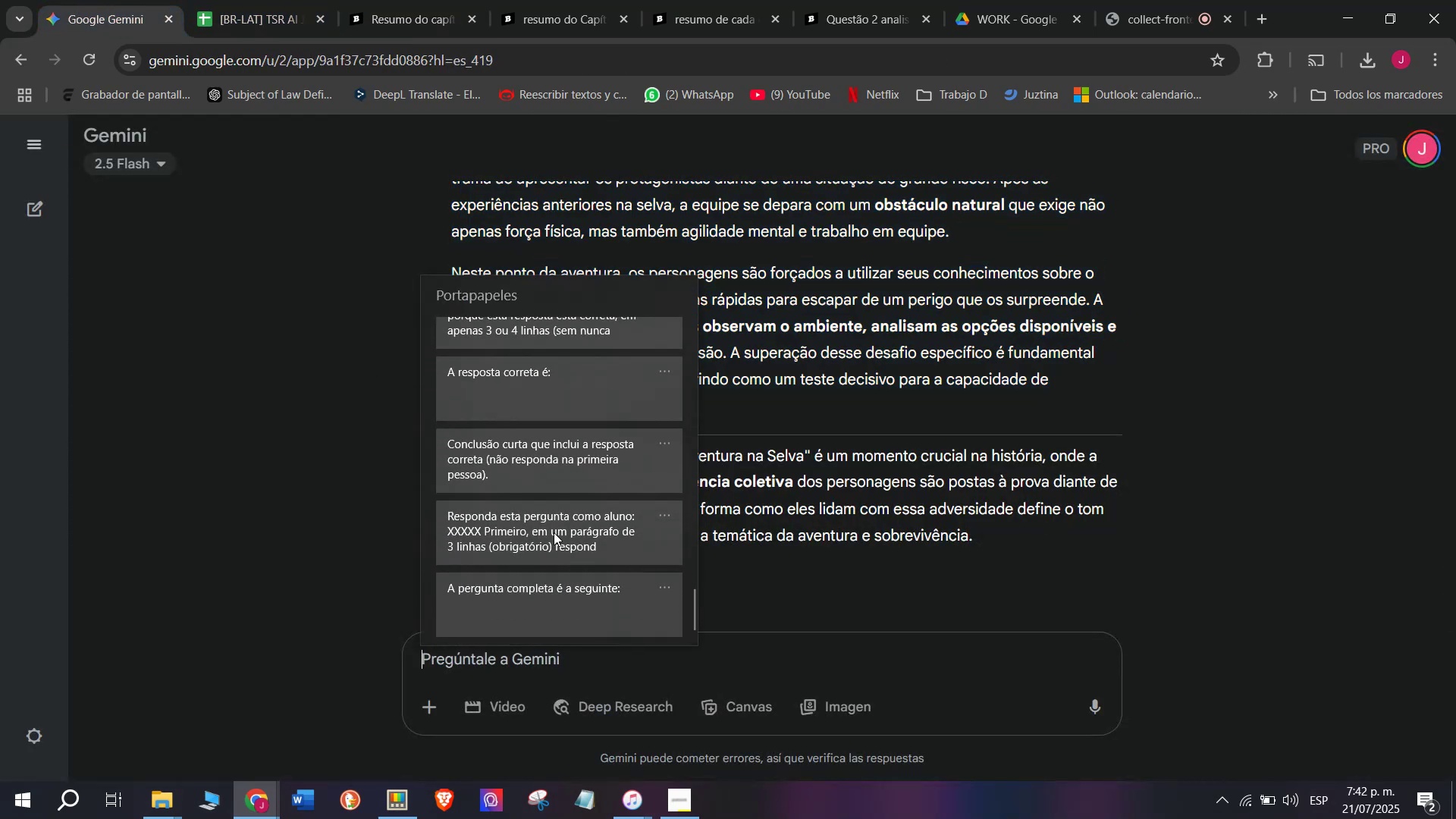 
key(Control+ControlLeft)
 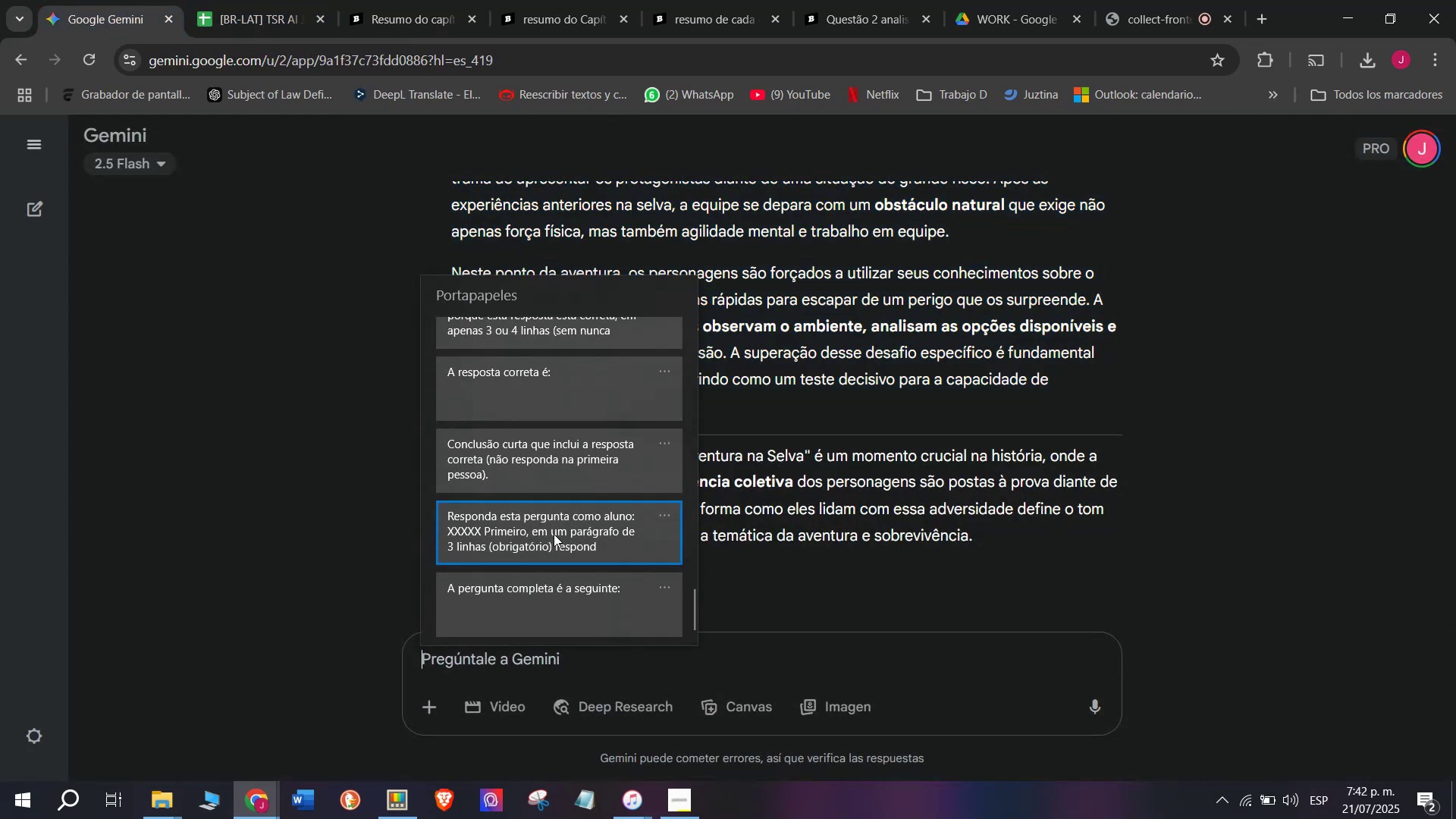 
key(Control+V)
 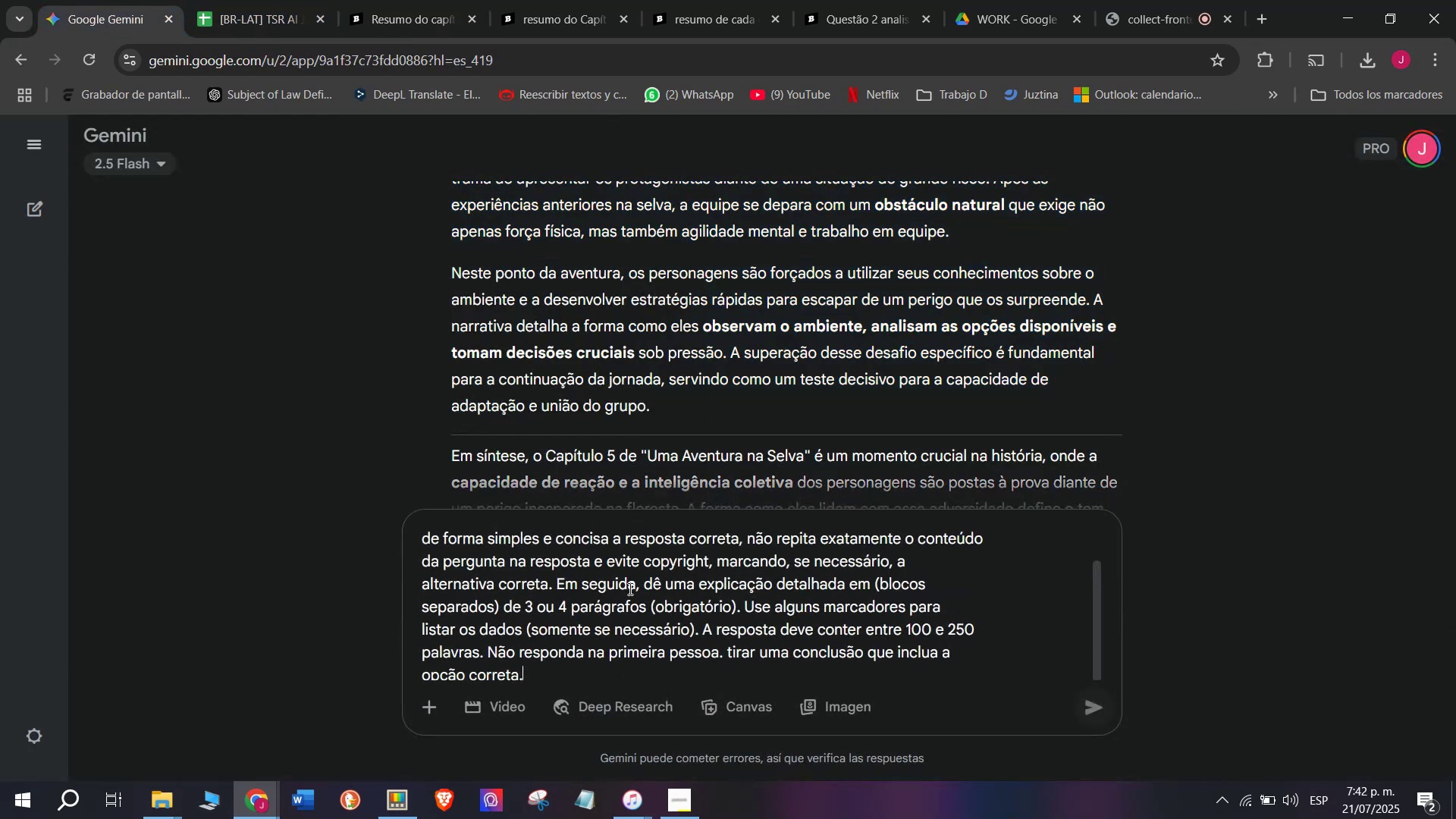 
scroll: coordinate [638, 595], scroll_direction: up, amount: 4.0
 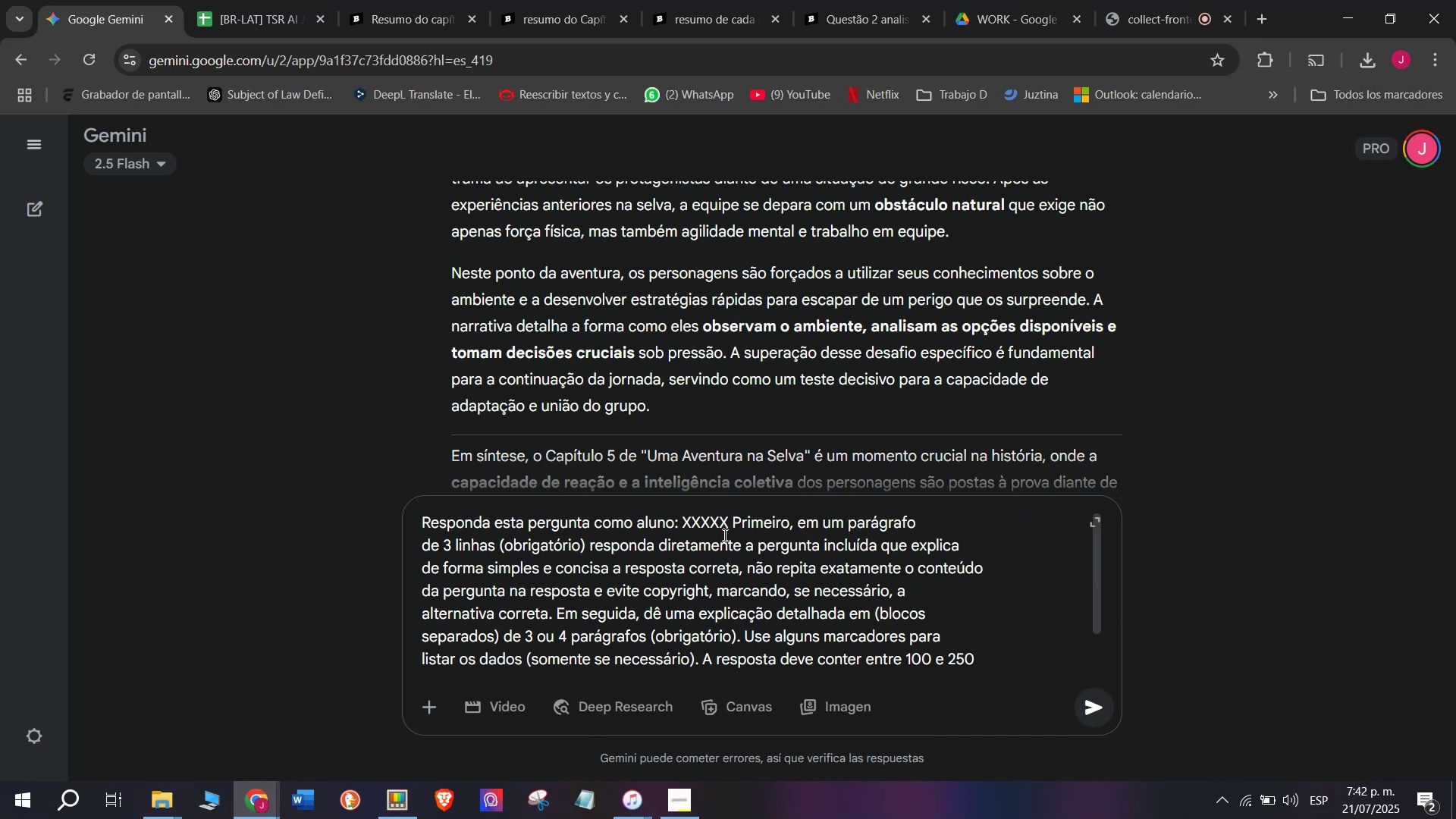 
left_click_drag(start_coordinate=[726, 524], to_coordinate=[682, 519])
 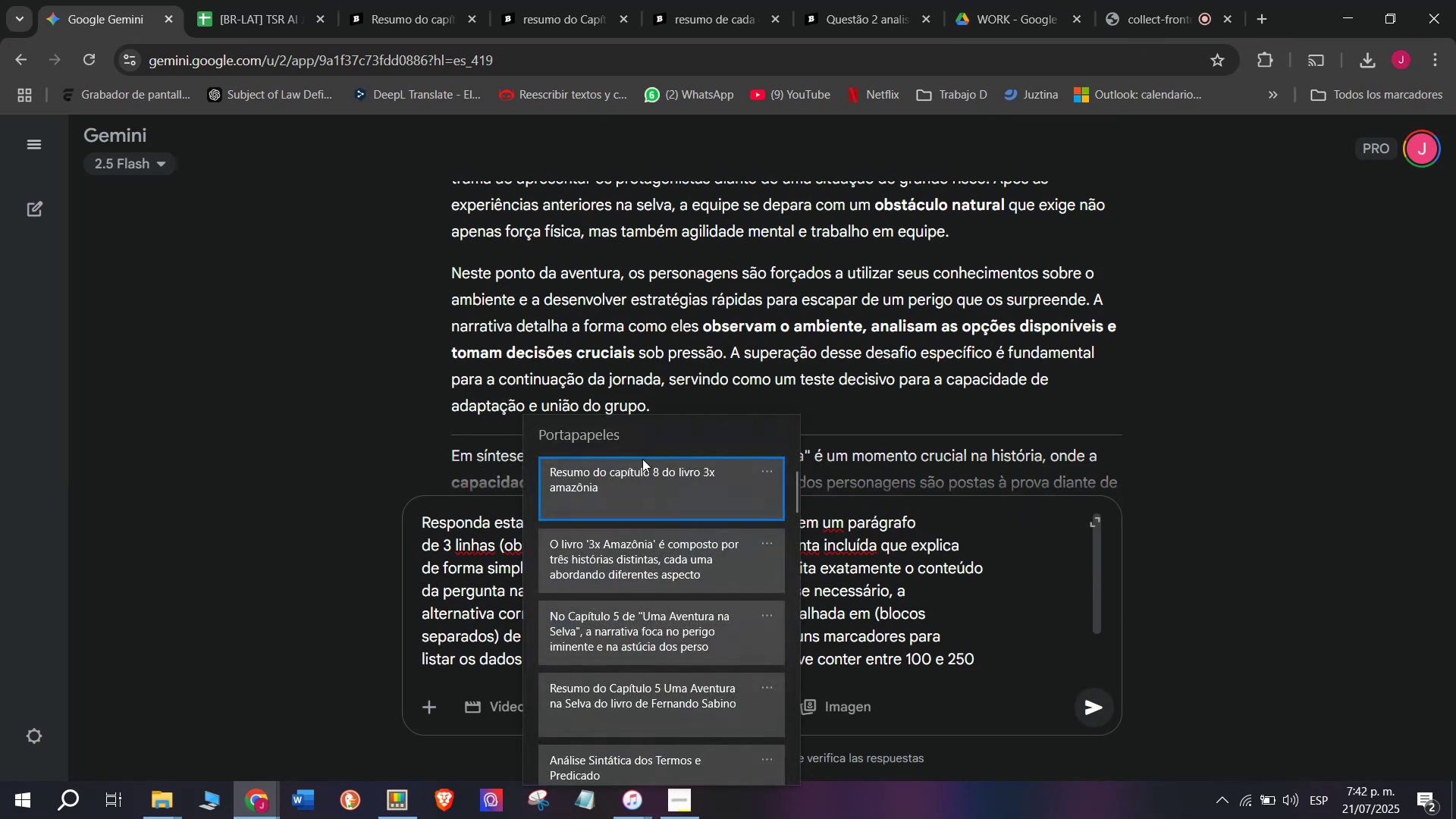 
key(Meta+MetaLeft)
 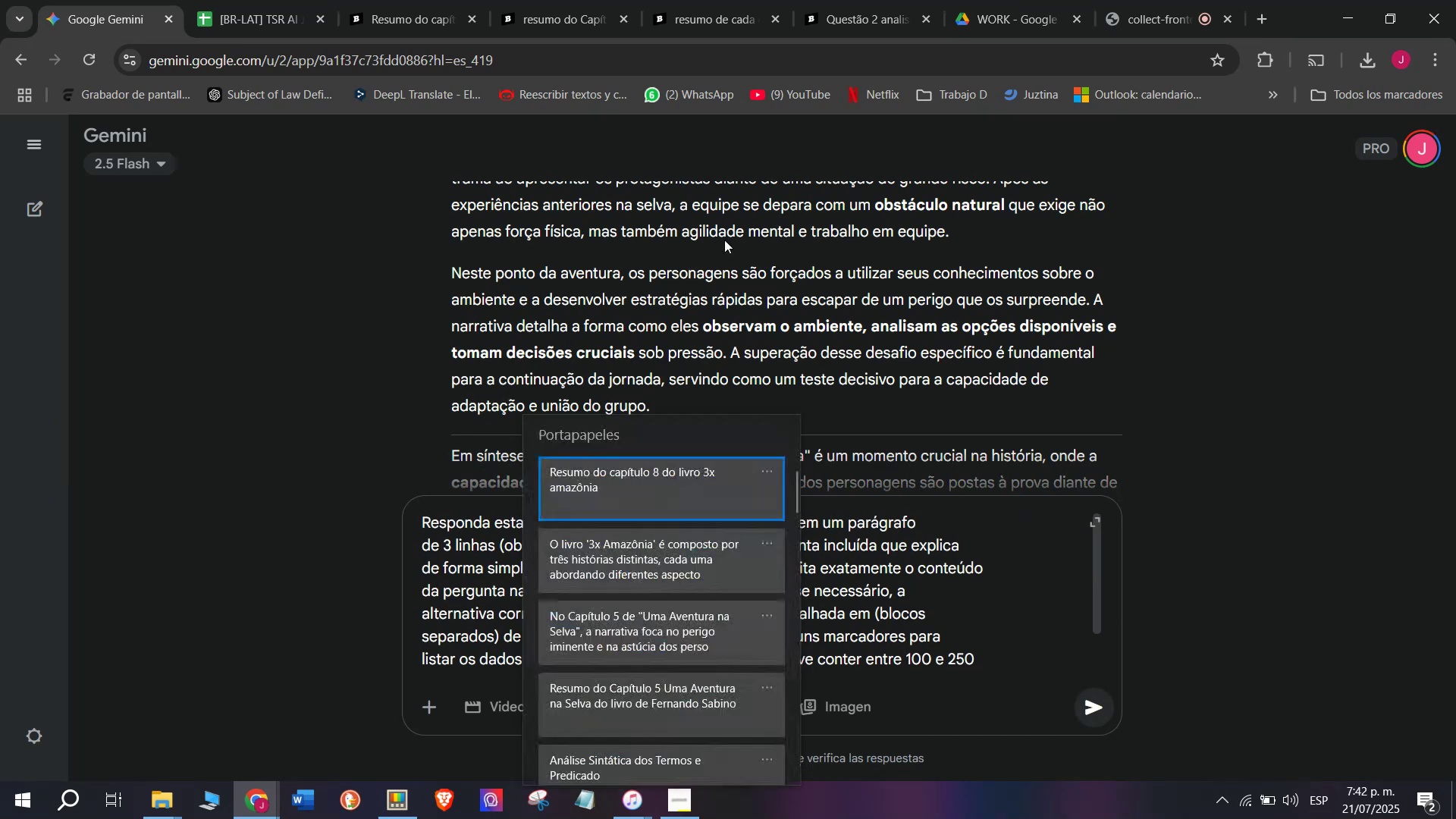 
key(C)
 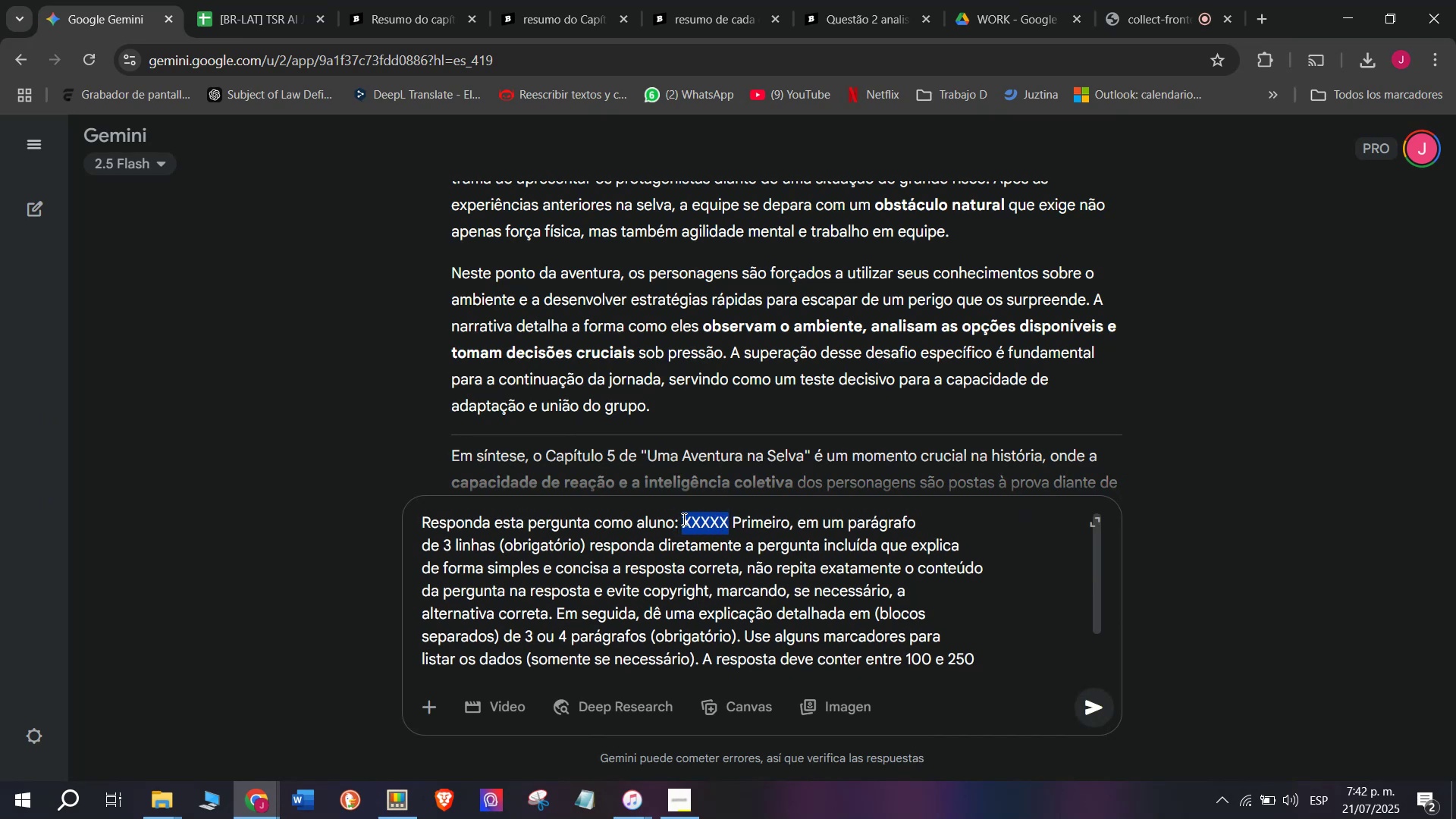 
key(Meta+V)
 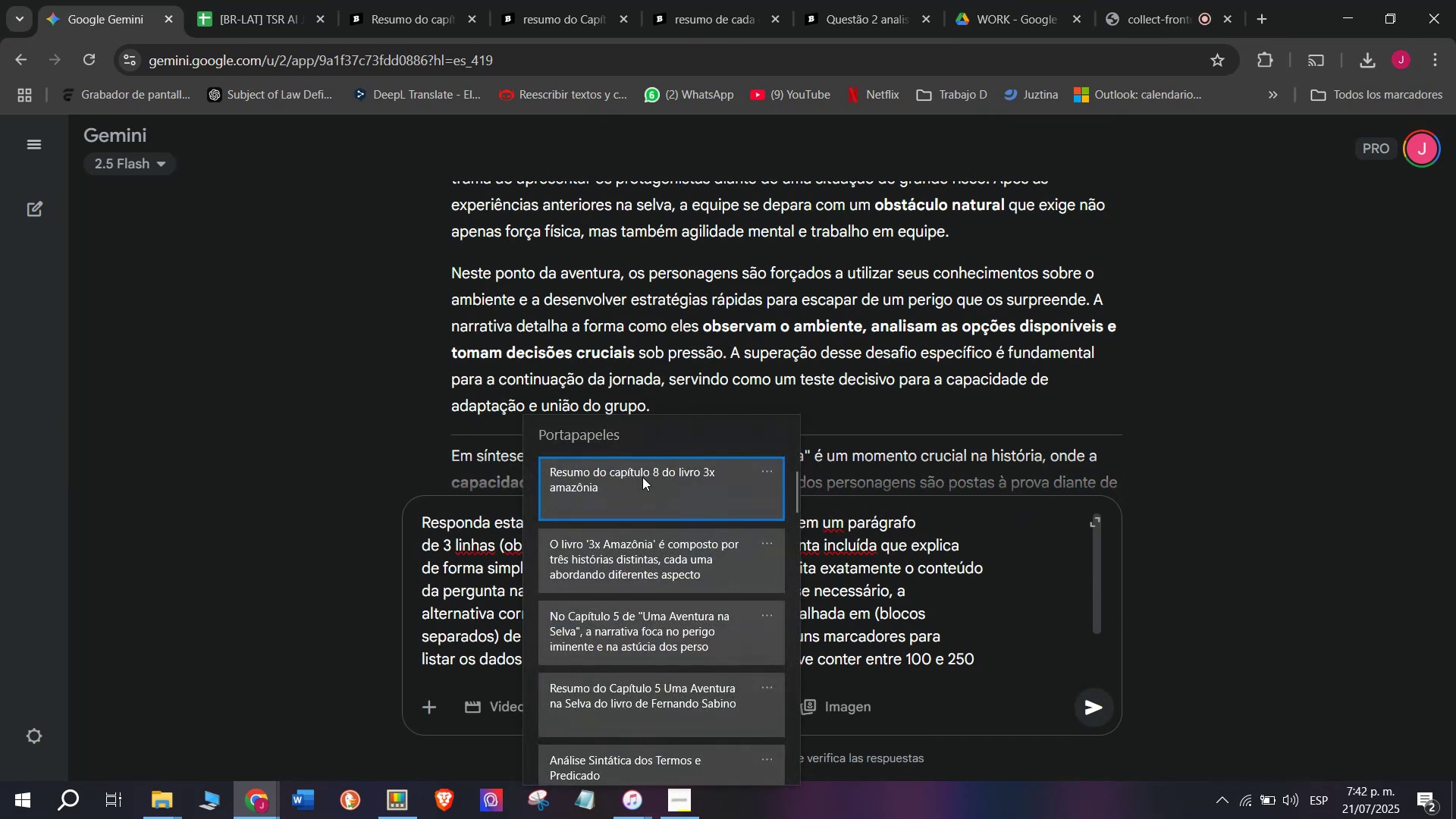 
left_click([644, 485])
 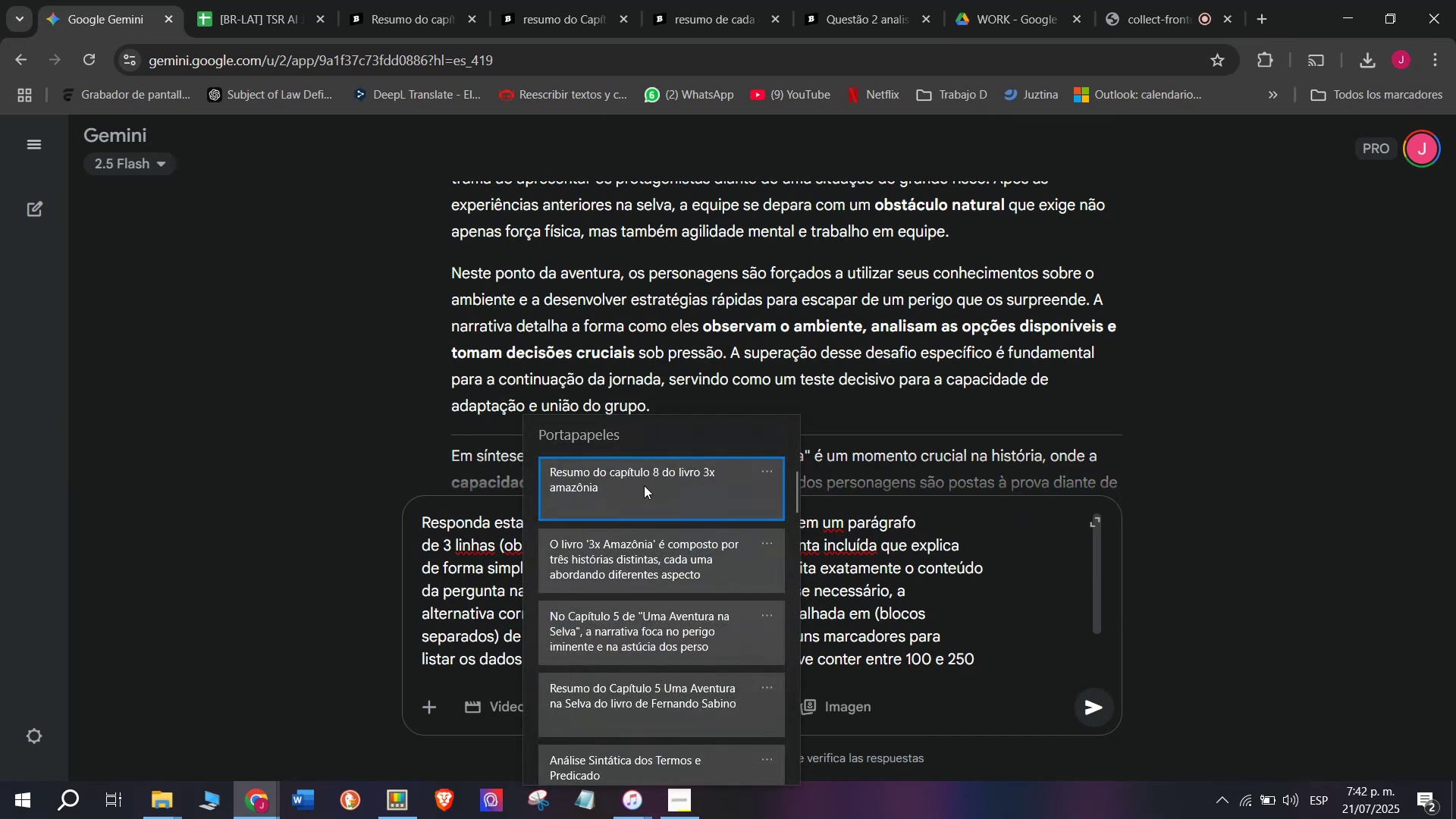 
key(Control+ControlLeft)
 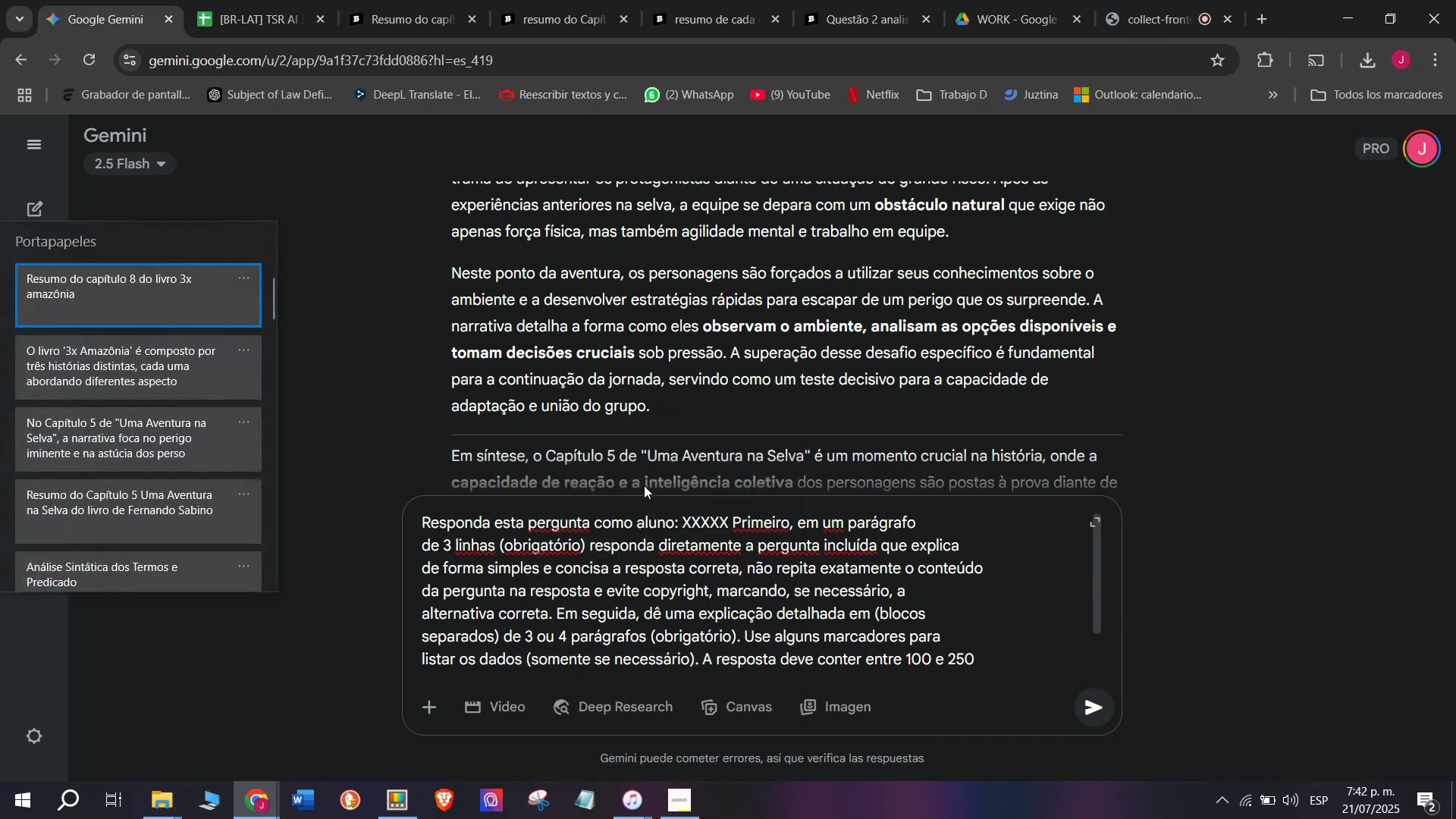 
key(Control+V)
 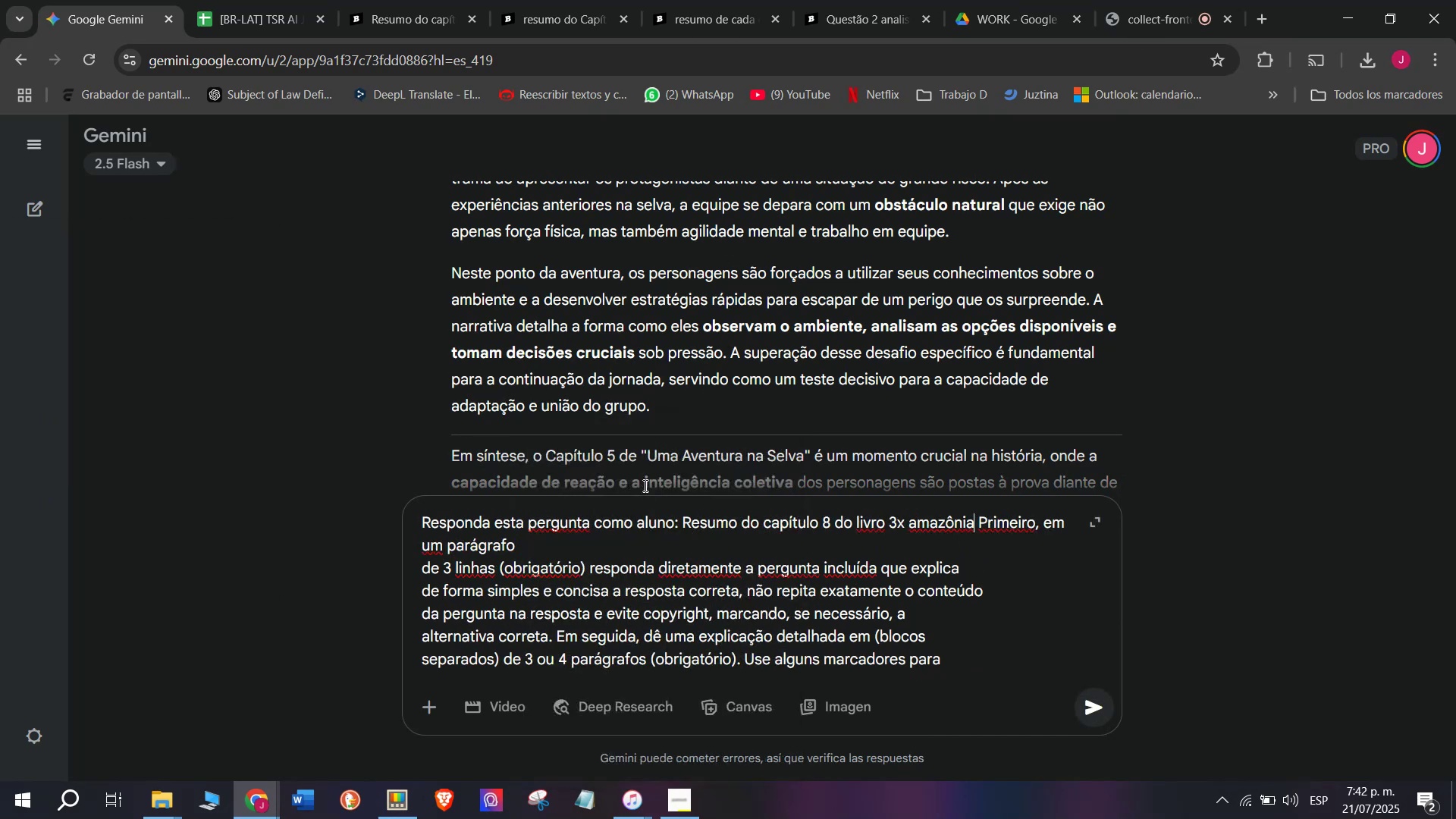 
key(Enter)
 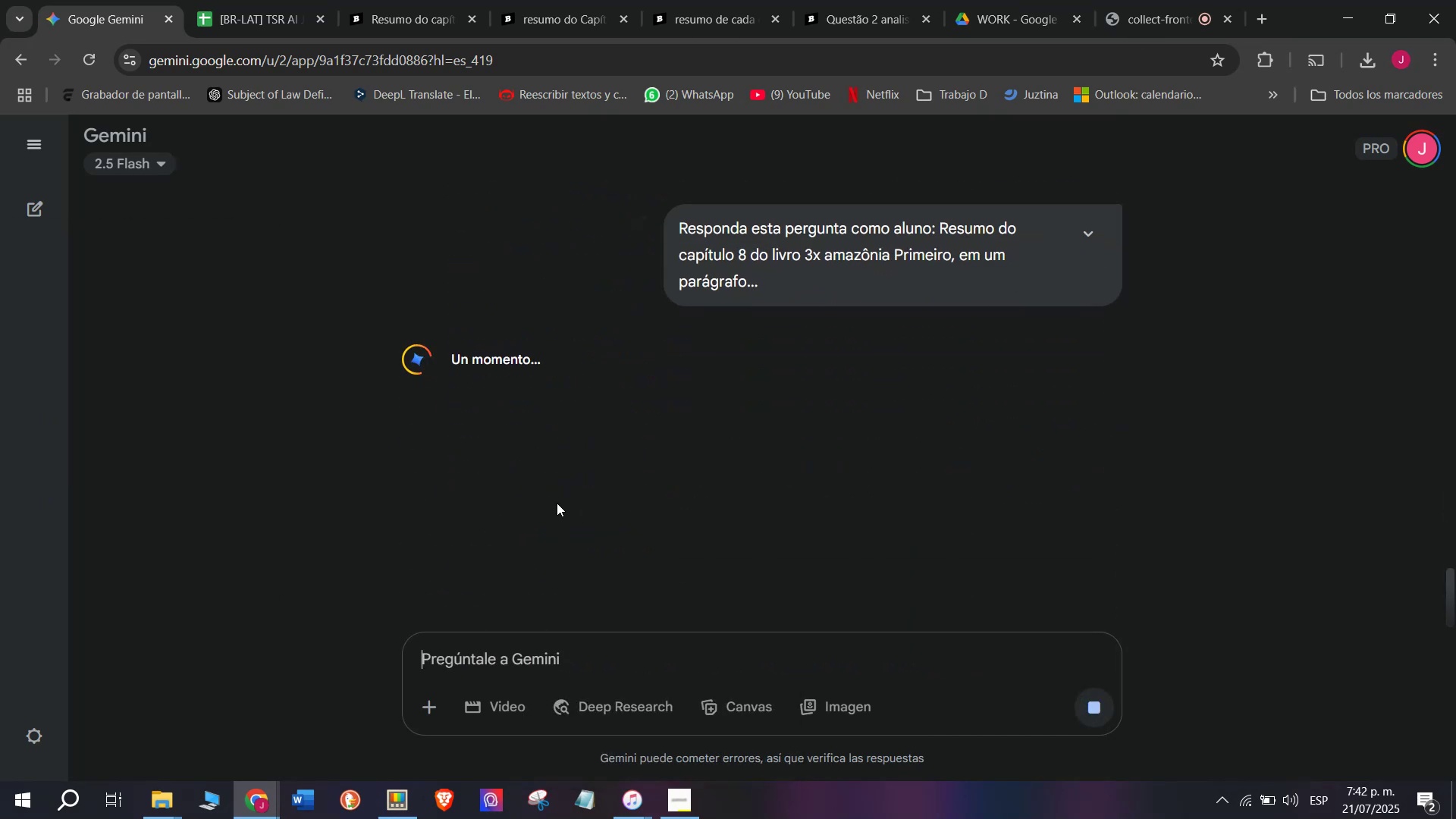 
key(W)
 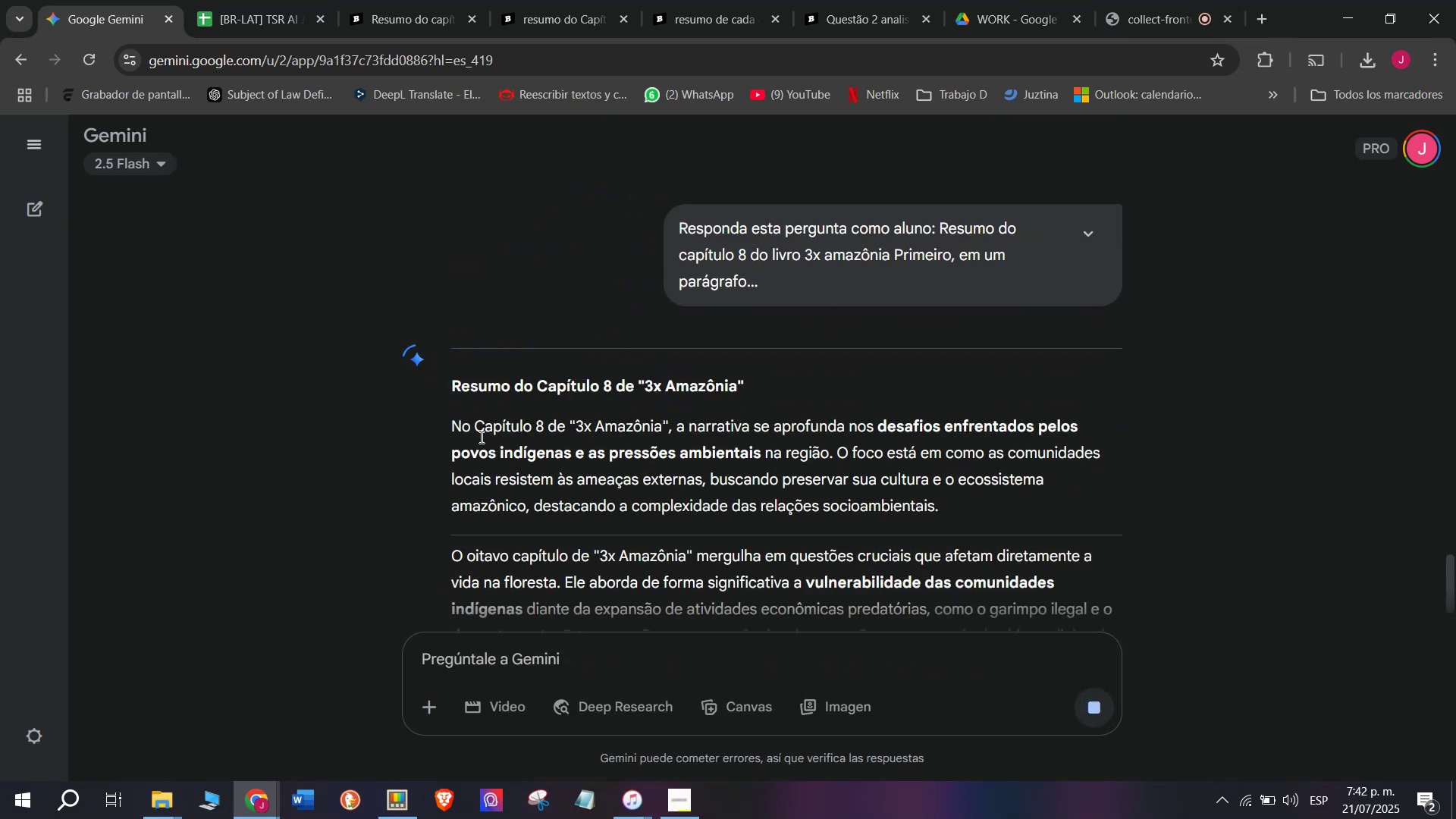 
left_click_drag(start_coordinate=[455, 430], to_coordinate=[979, 397])
 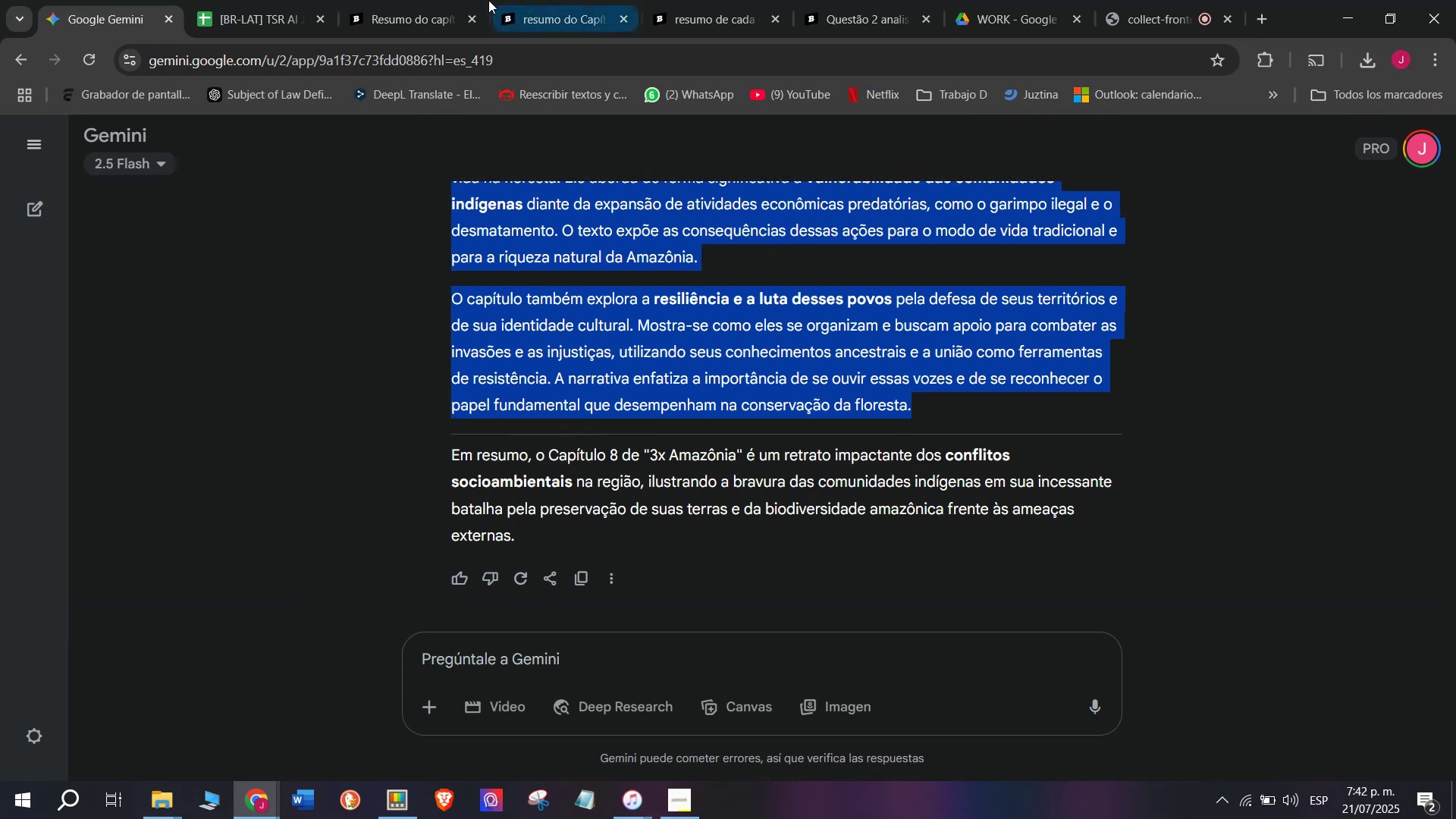 
scroll: coordinate [856, 400], scroll_direction: down, amount: 2.0
 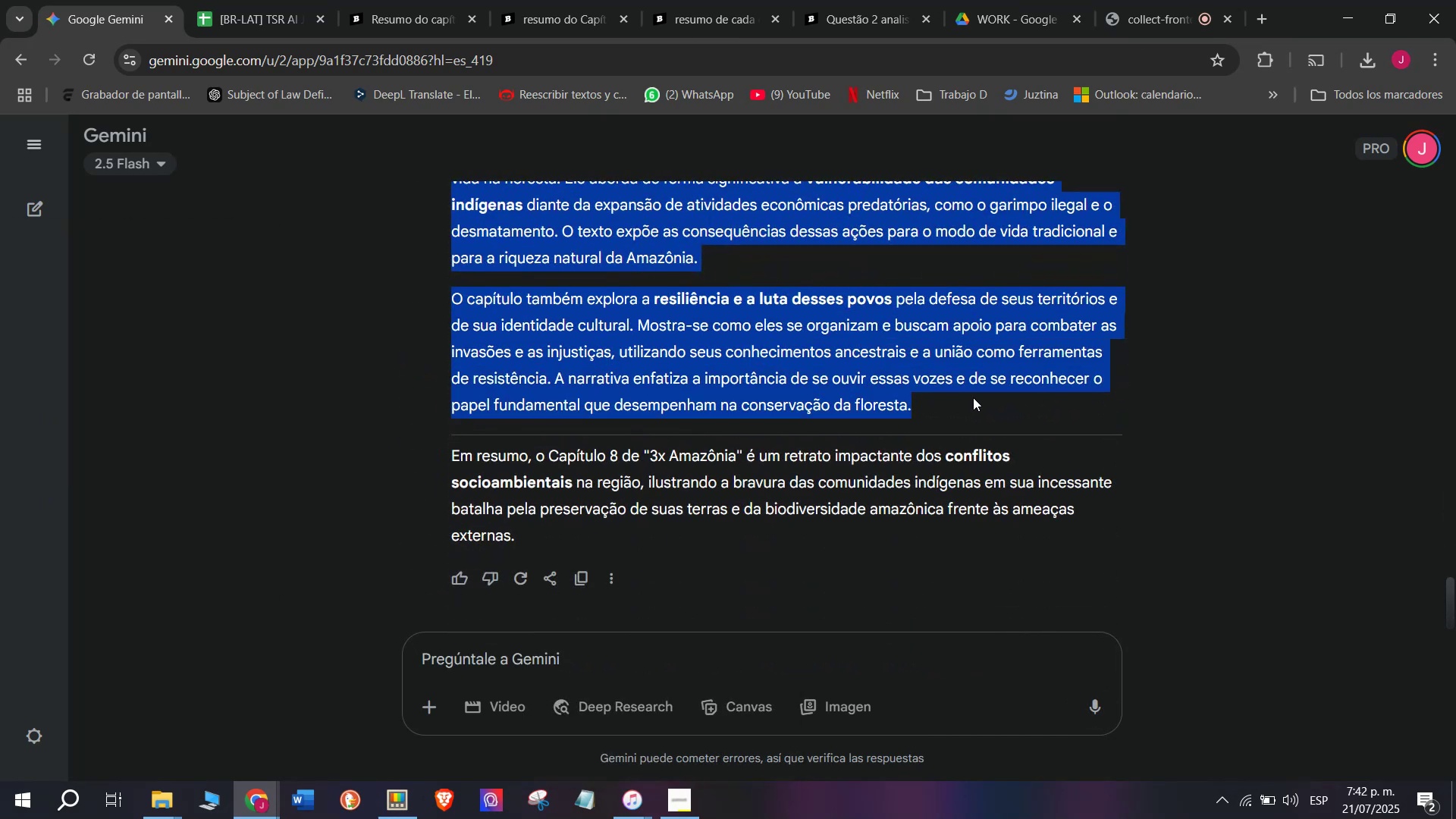 
key(Control+ControlLeft)
 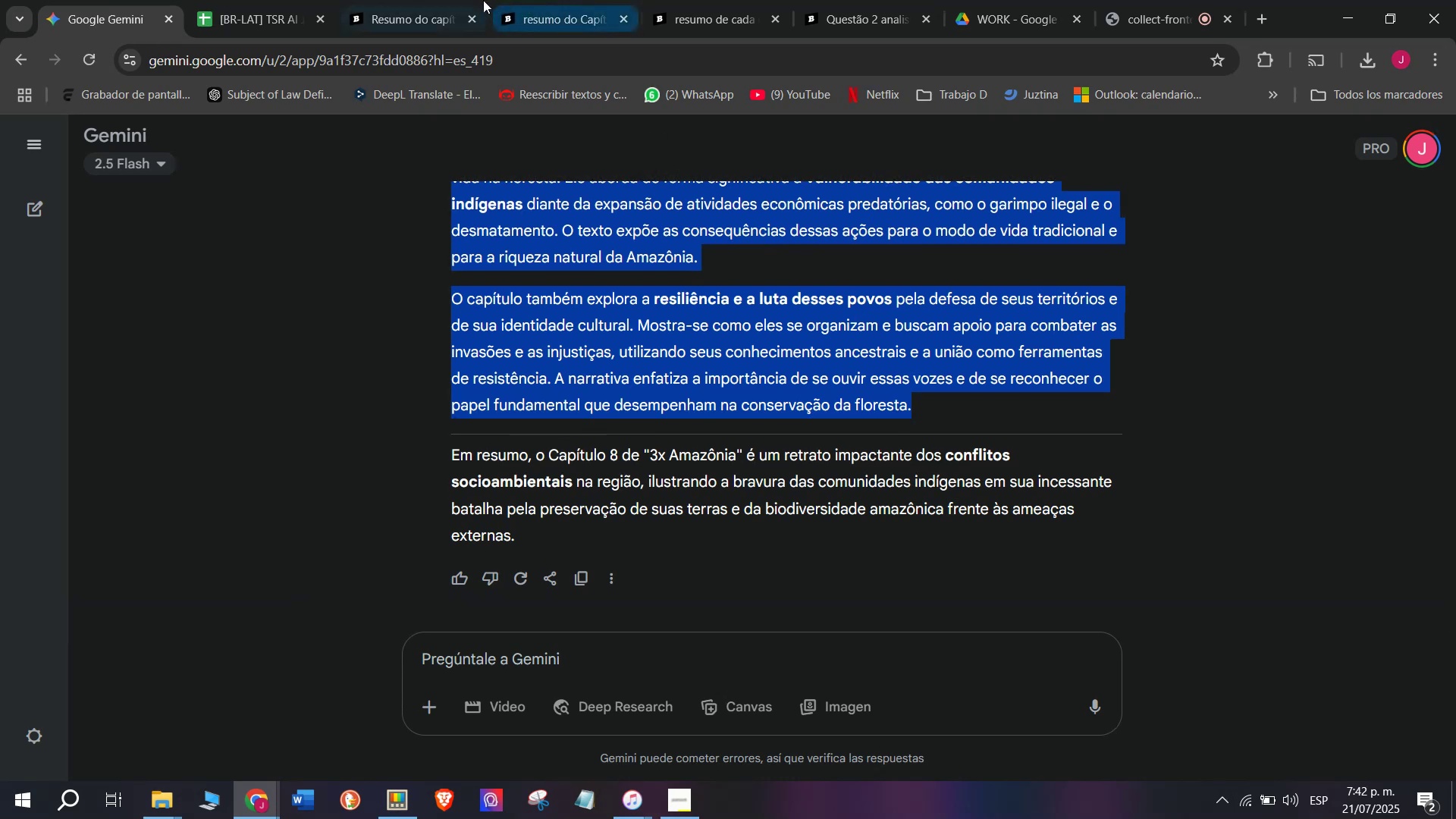 
key(Break)
 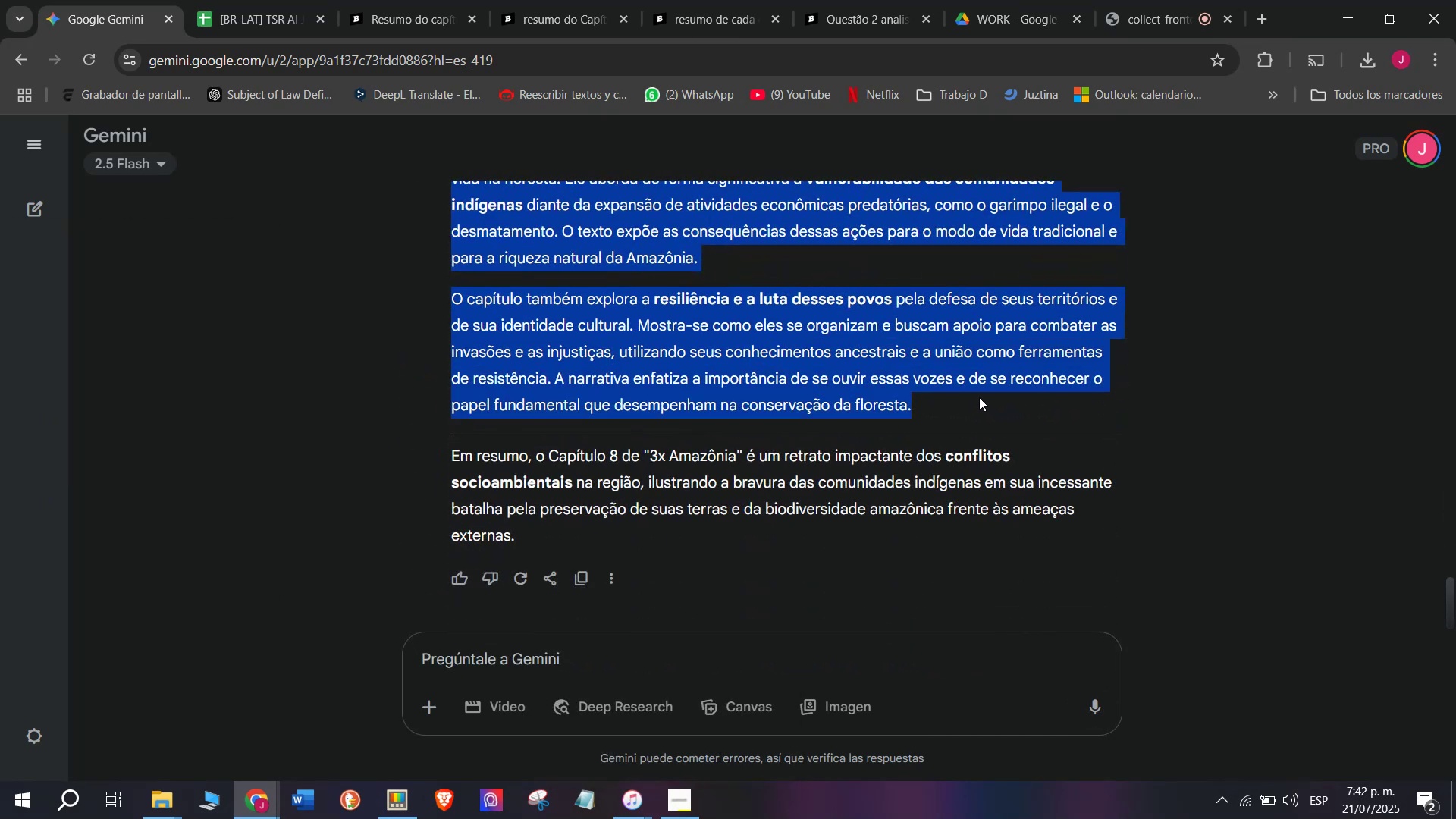 
key(Control+C)
 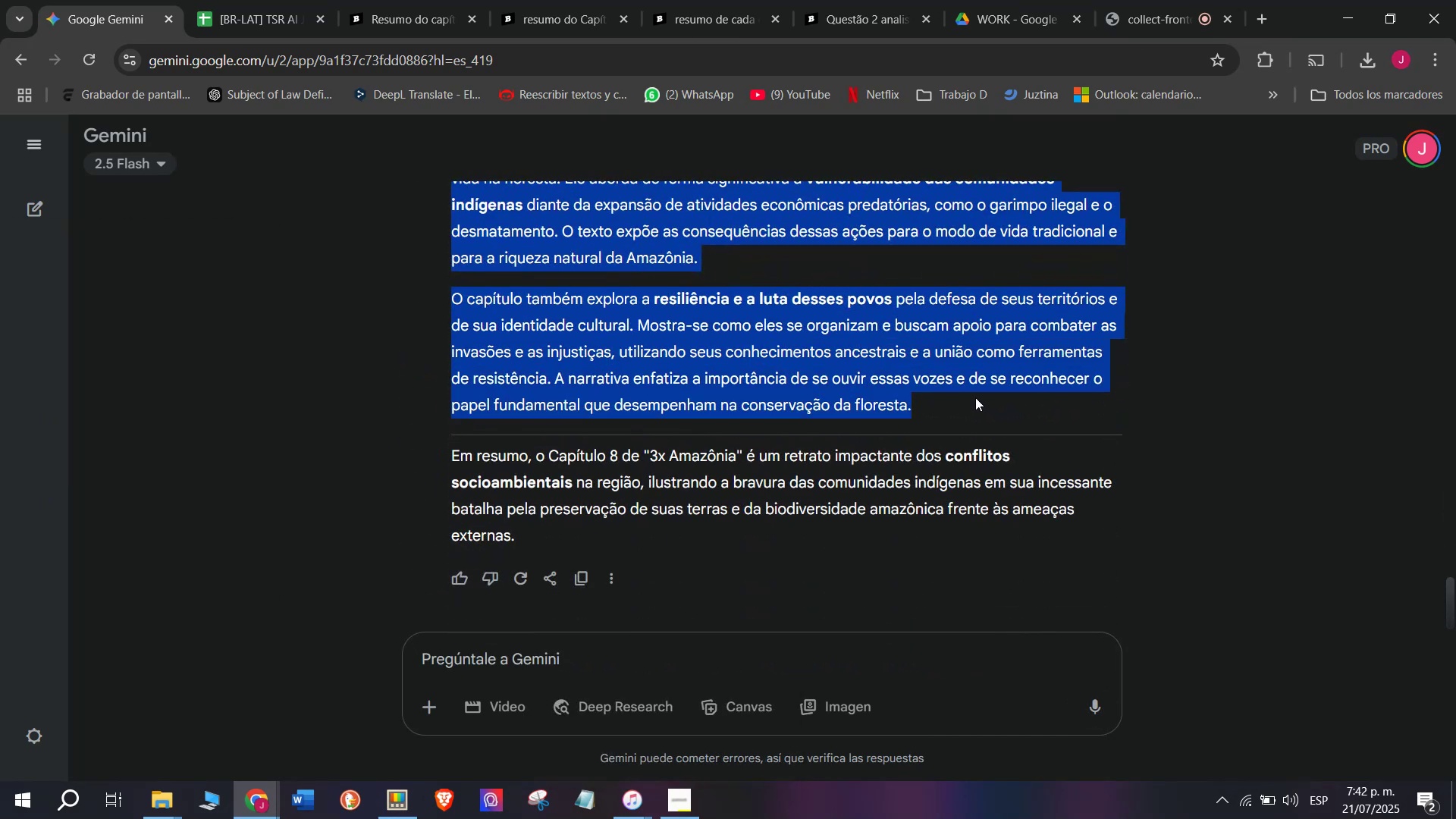 
key(Break)
 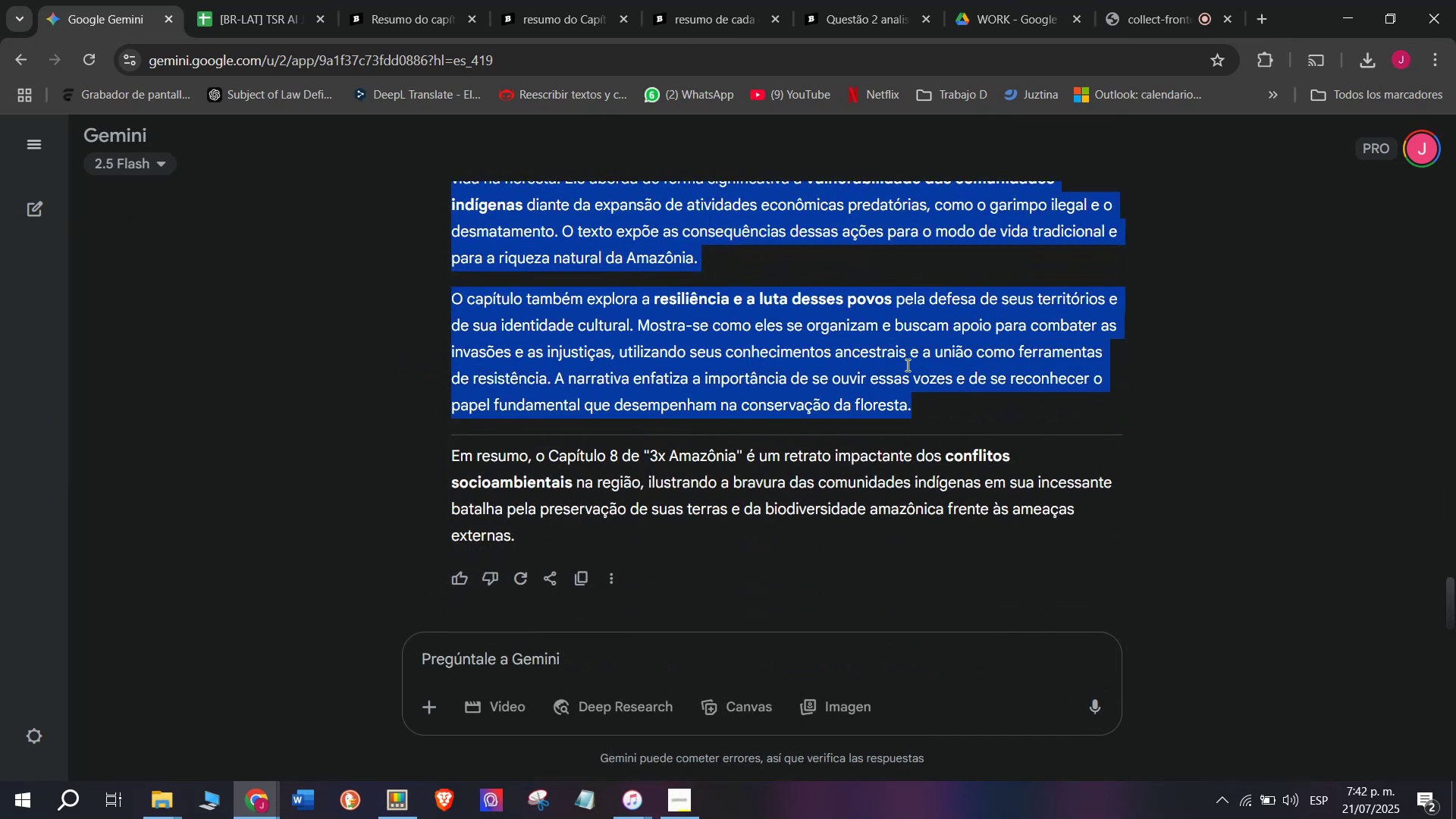 
key(Control+ControlLeft)
 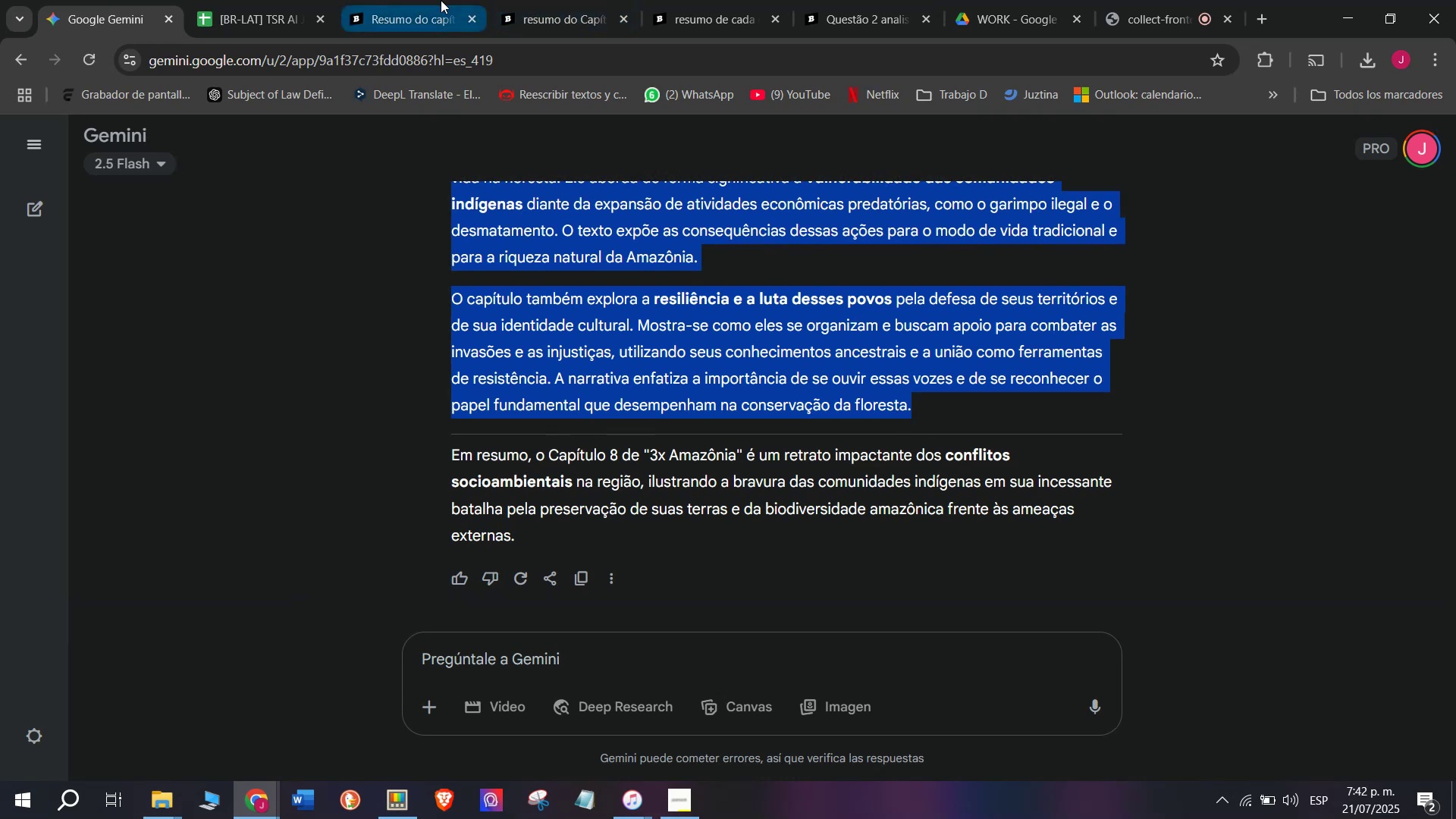 
key(Control+C)
 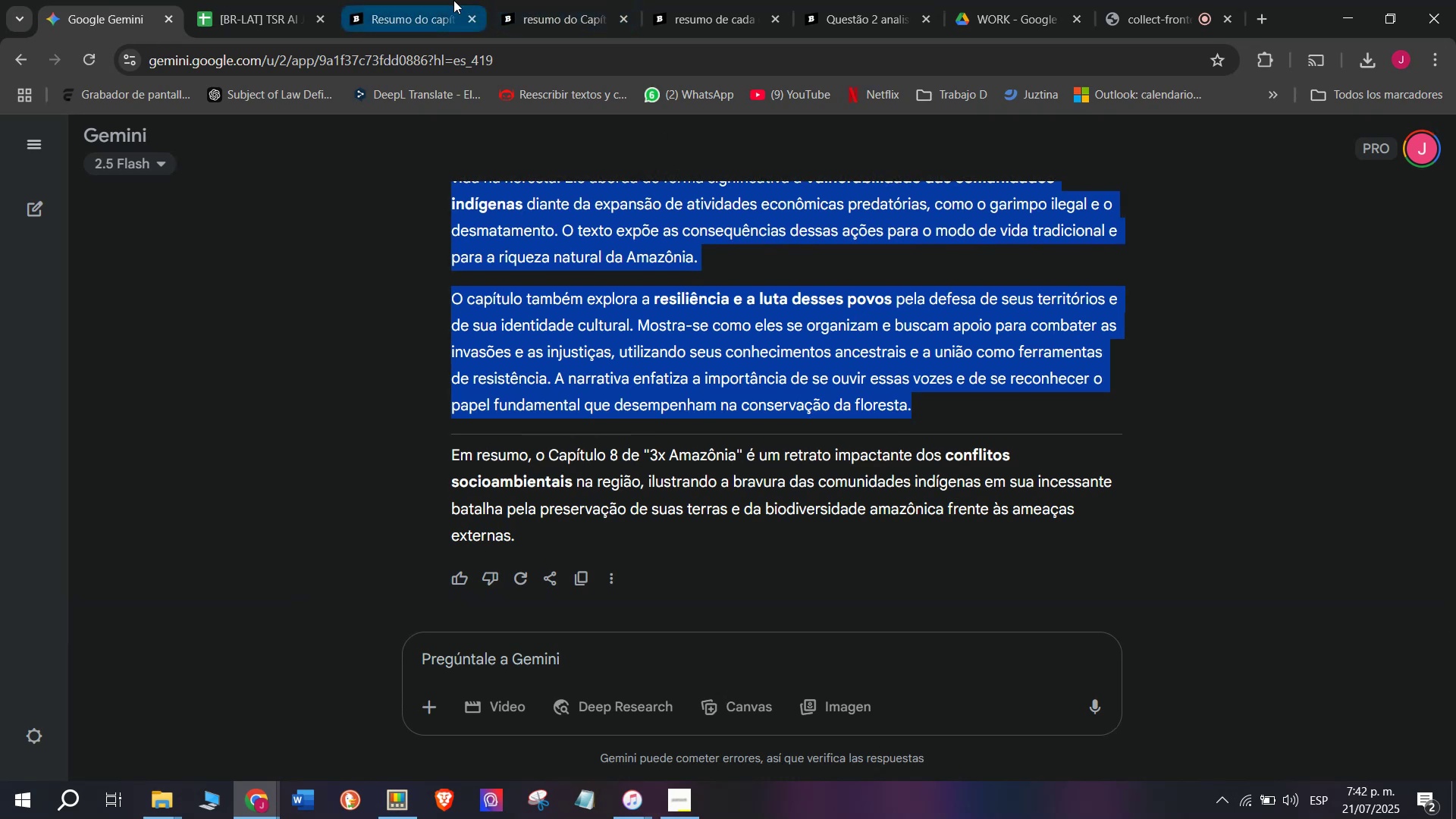 
left_click([437, 0])
 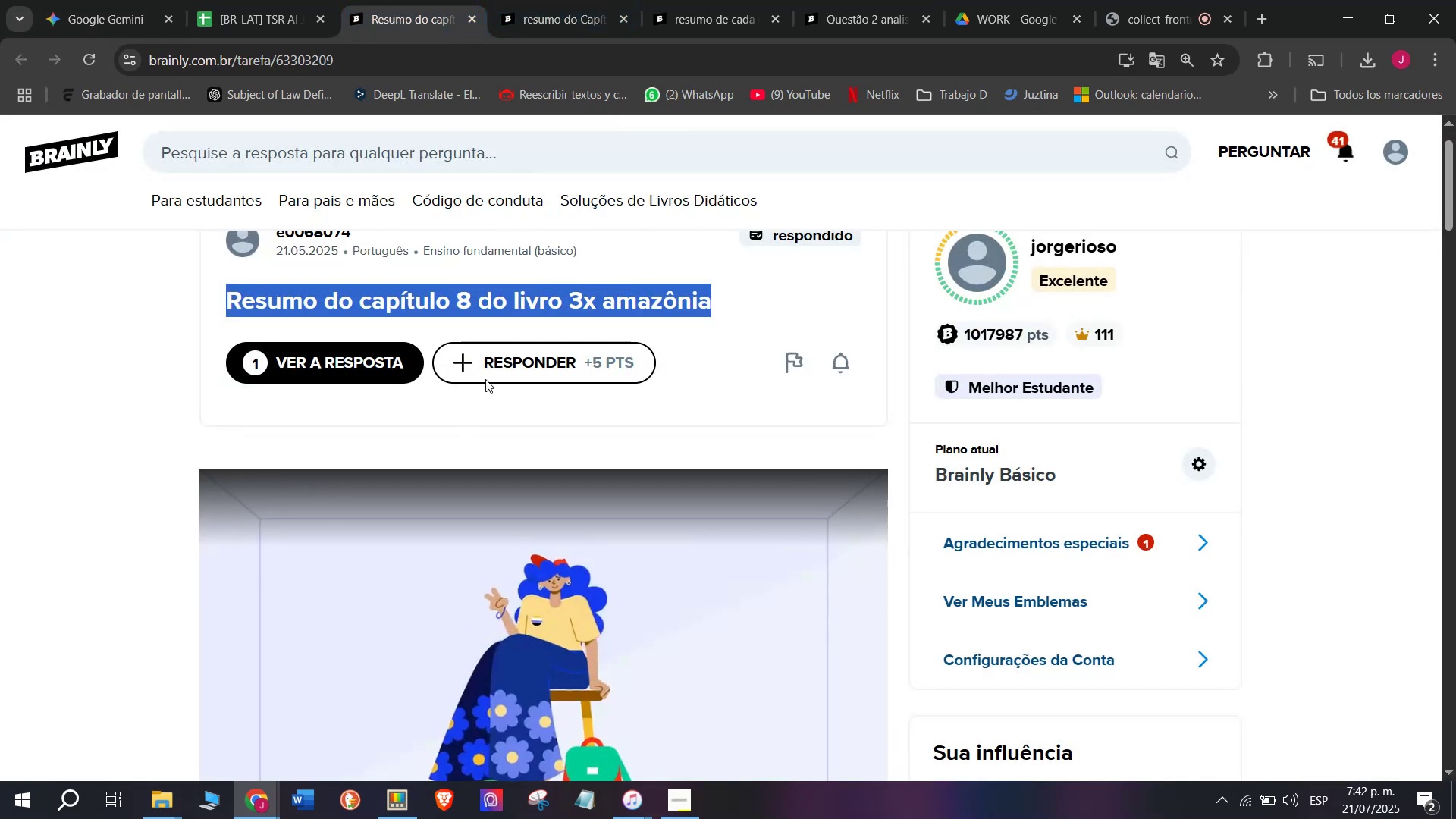 
left_click([522, 356])
 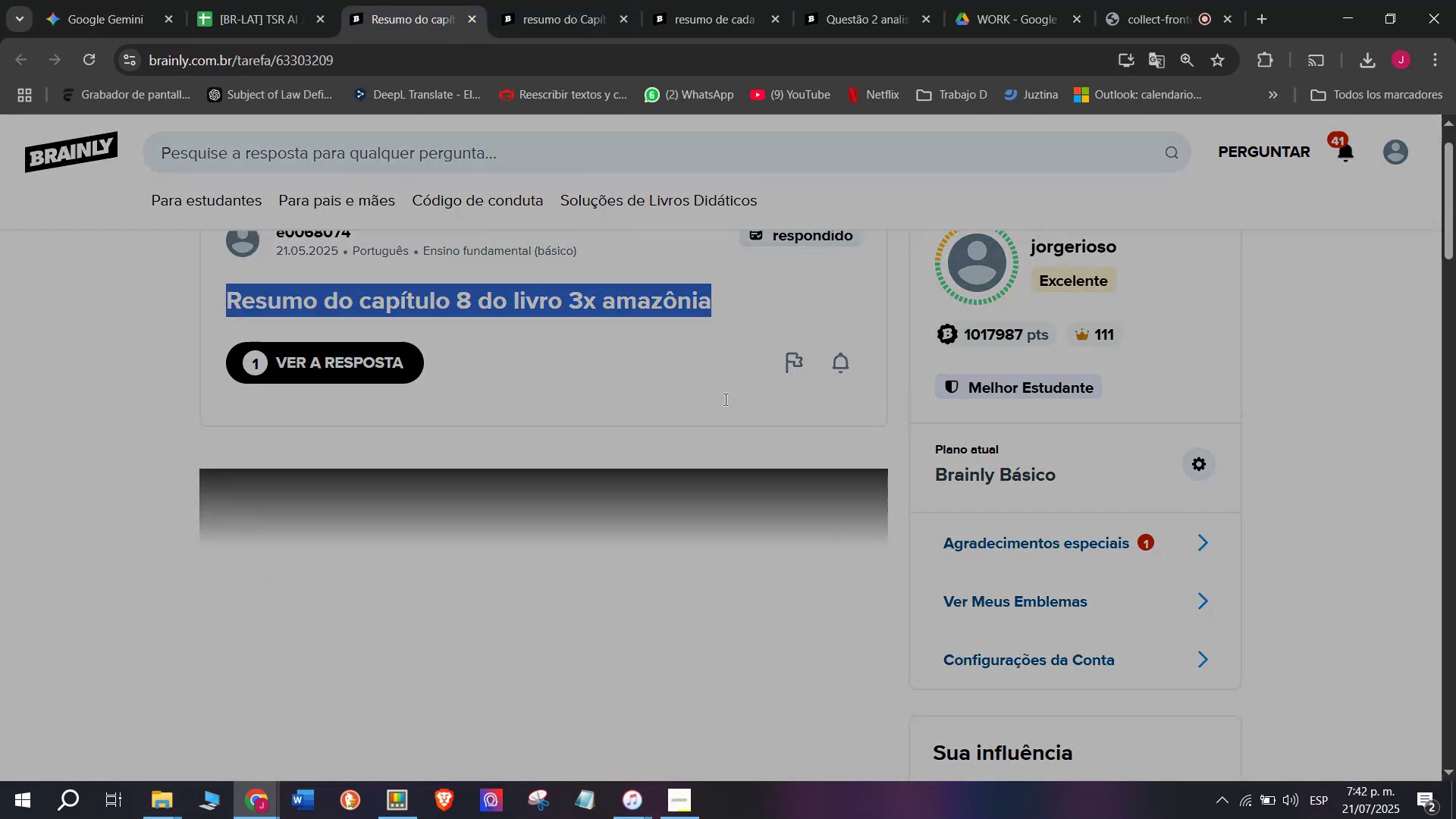 
left_click_drag(start_coordinate=[778, 413], to_coordinate=[266, 211])
 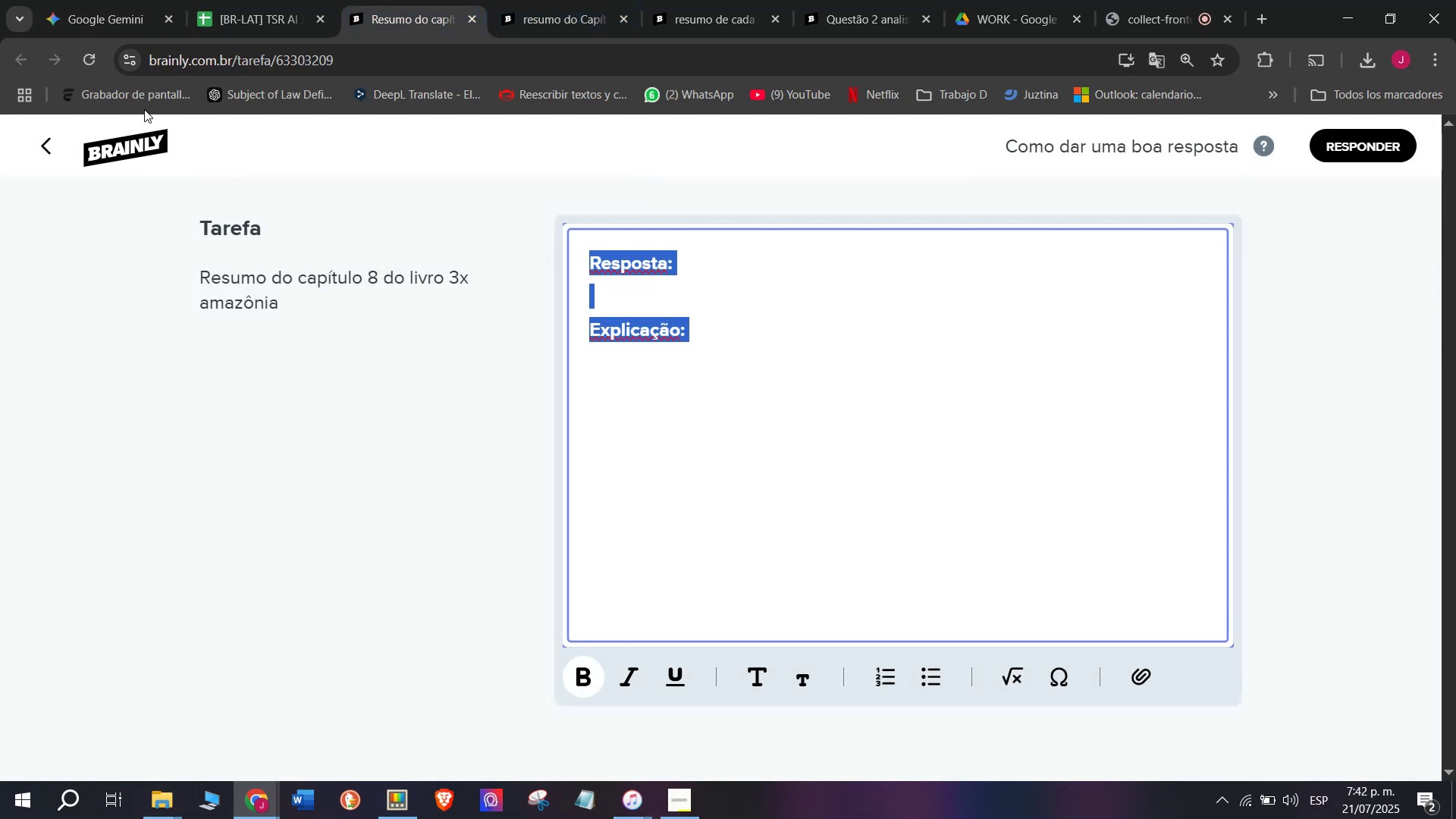 
key(Z)
 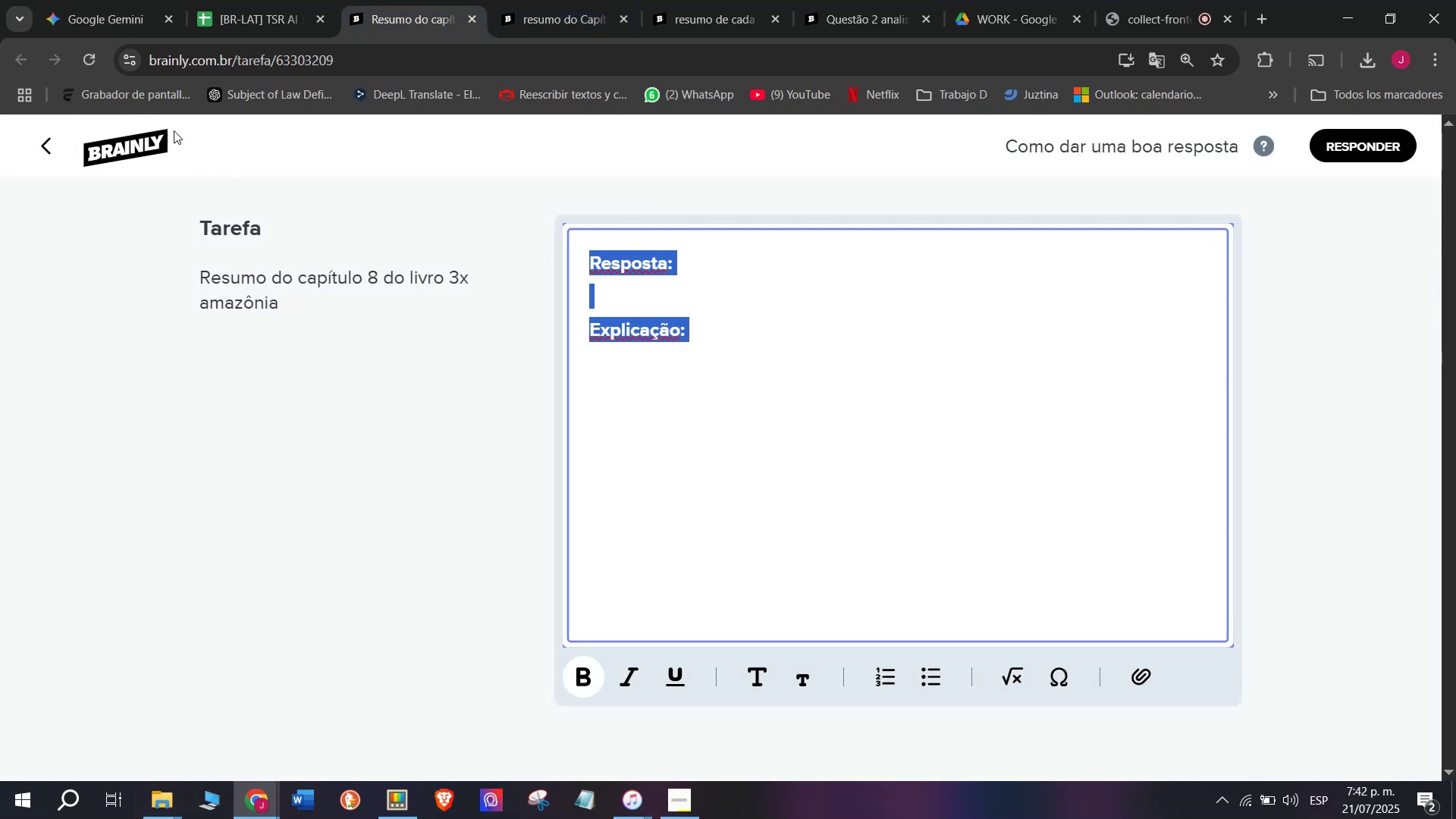 
key(Control+ControlLeft)
 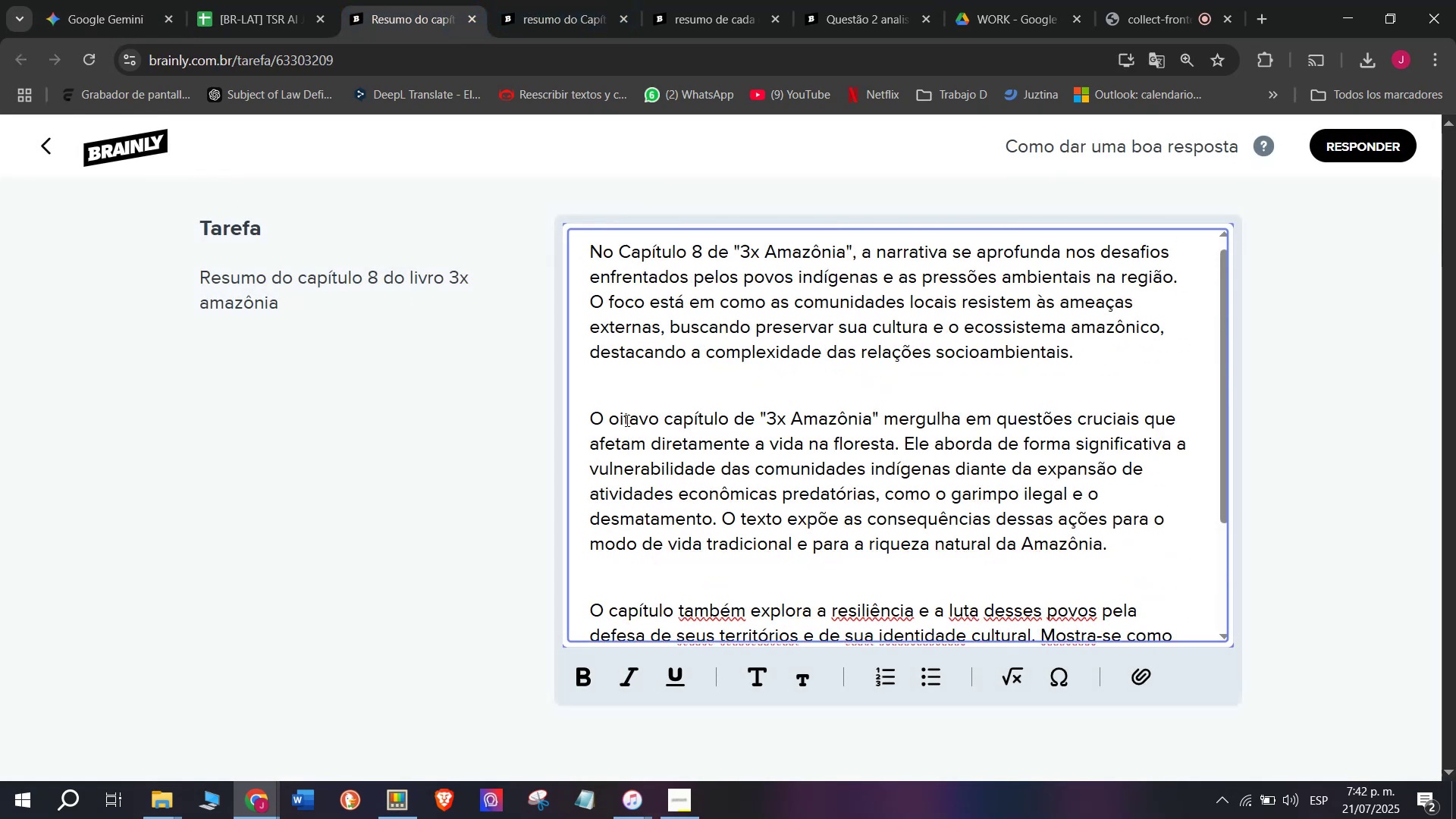 
key(Control+V)
 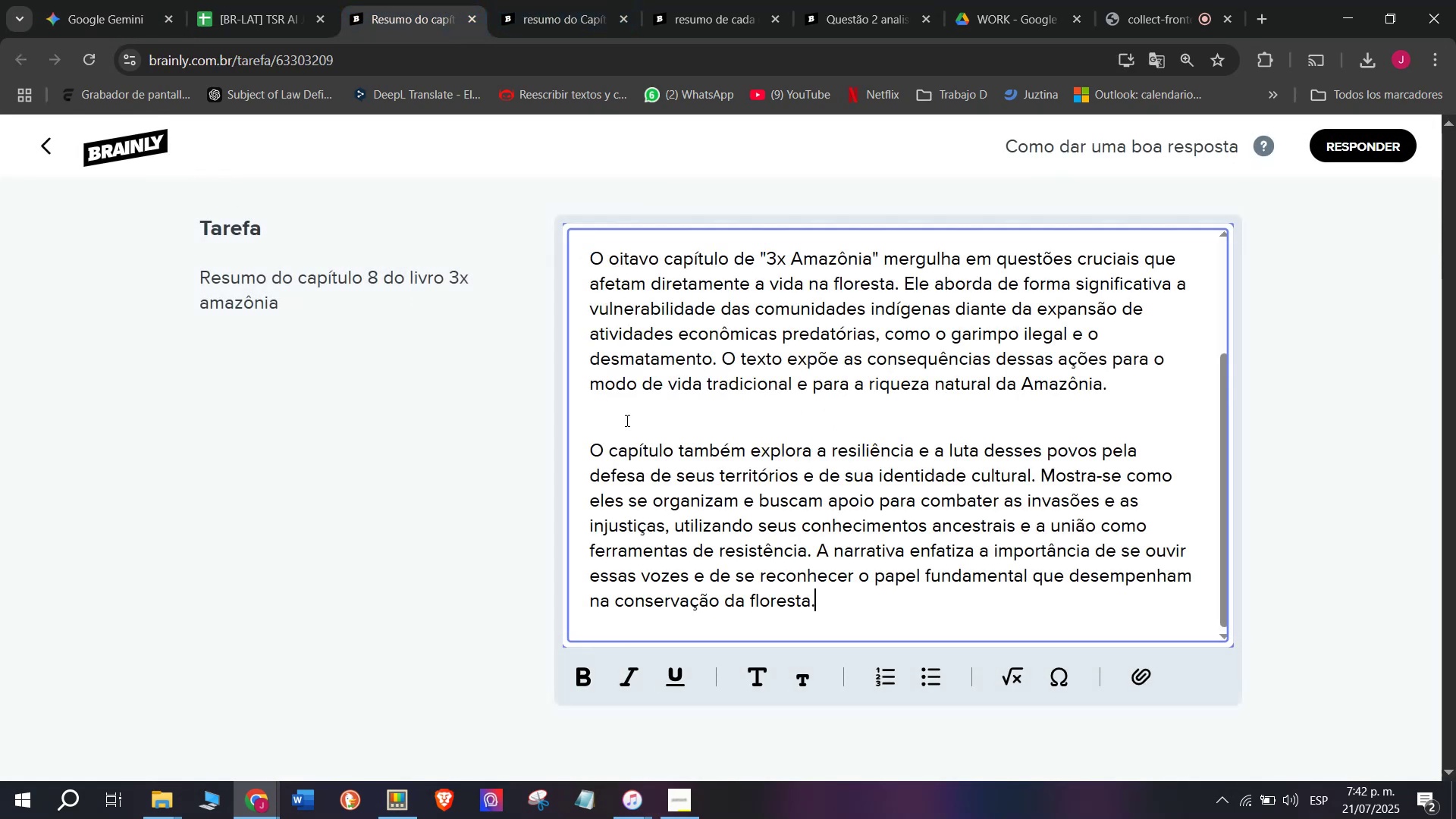 
scroll: coordinate [661, 425], scroll_direction: up, amount: 3.0
 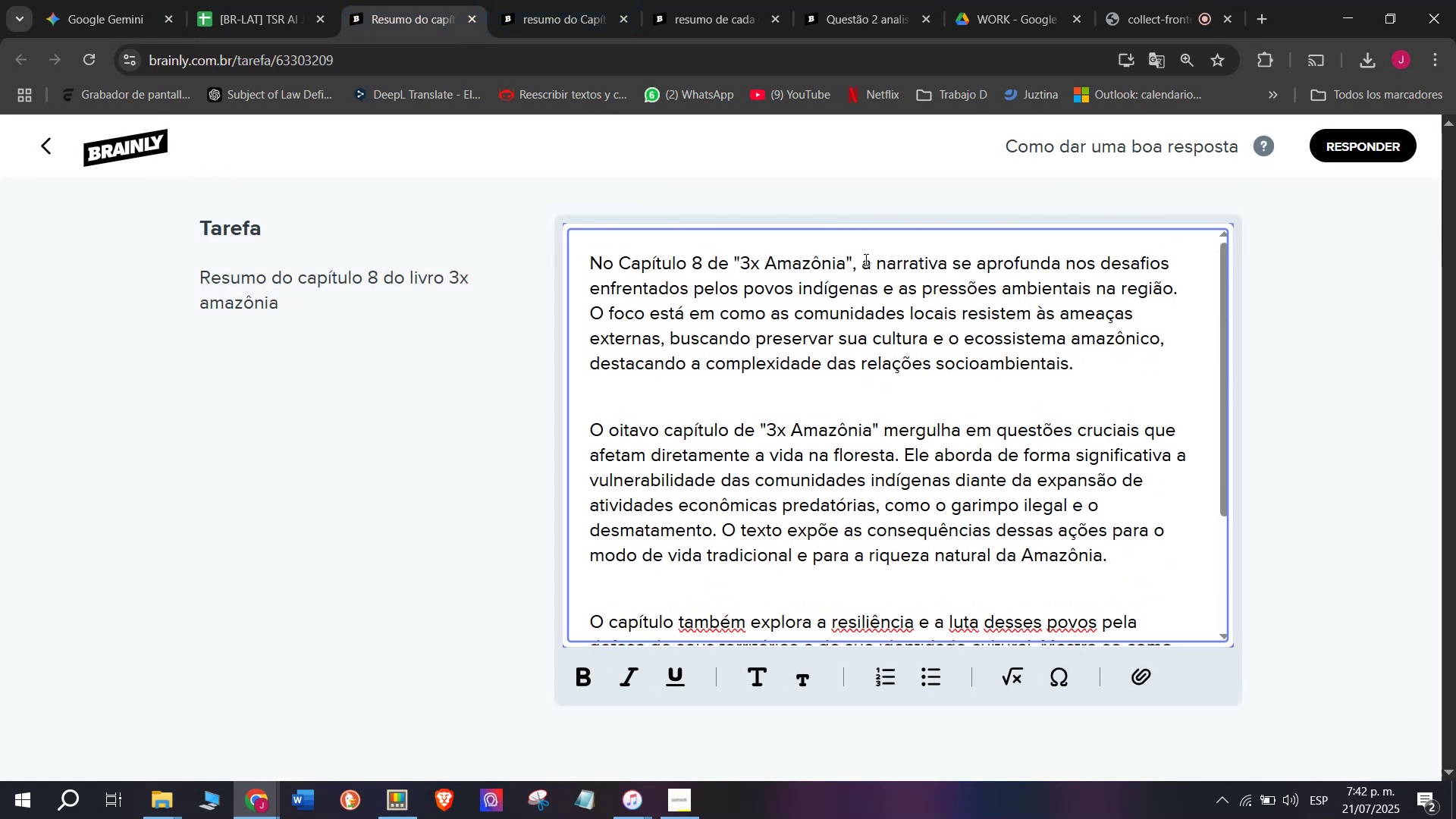 
left_click_drag(start_coordinate=[857, 258], to_coordinate=[741, 252])
 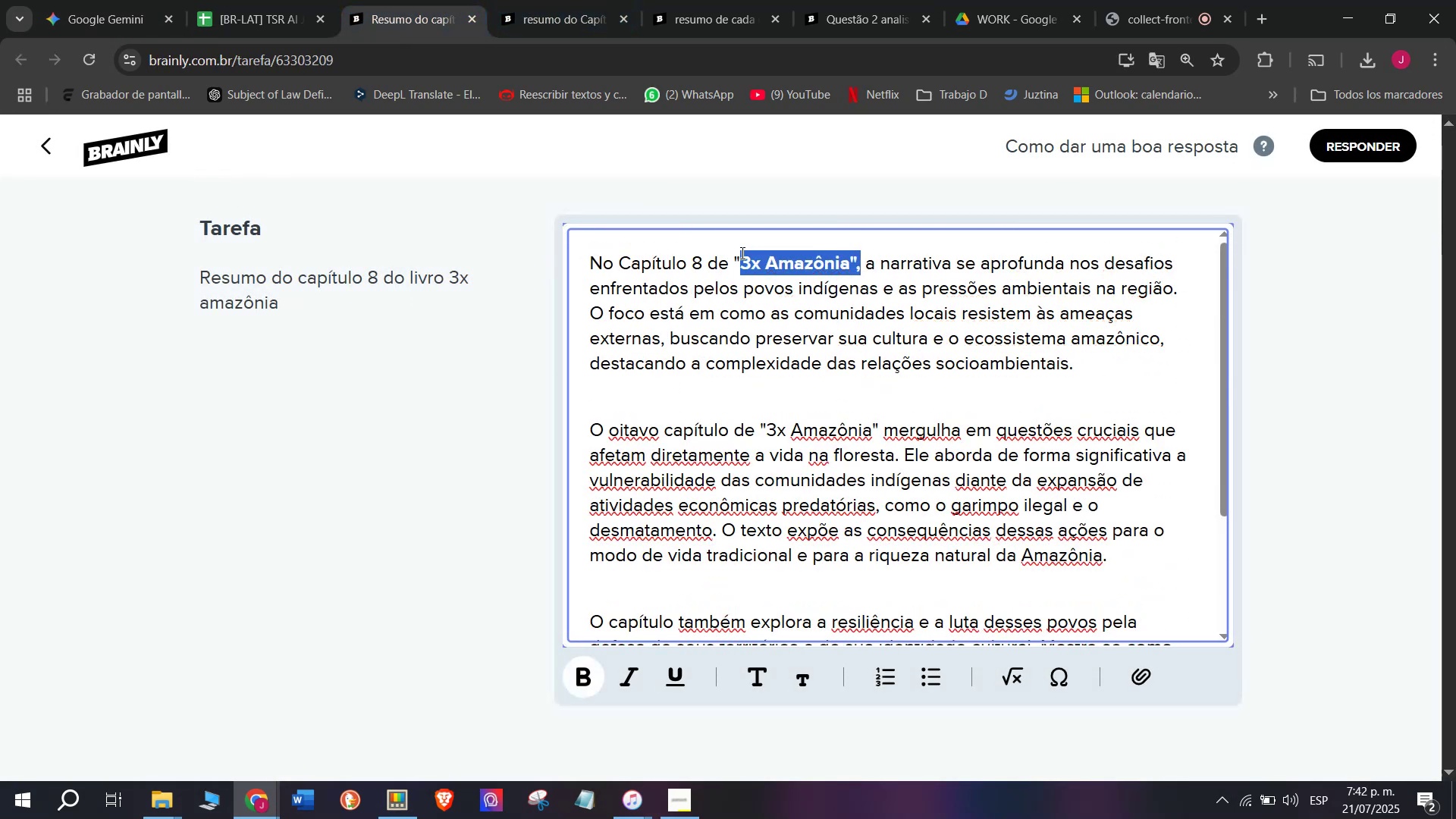 
key(Control+ControlLeft)
 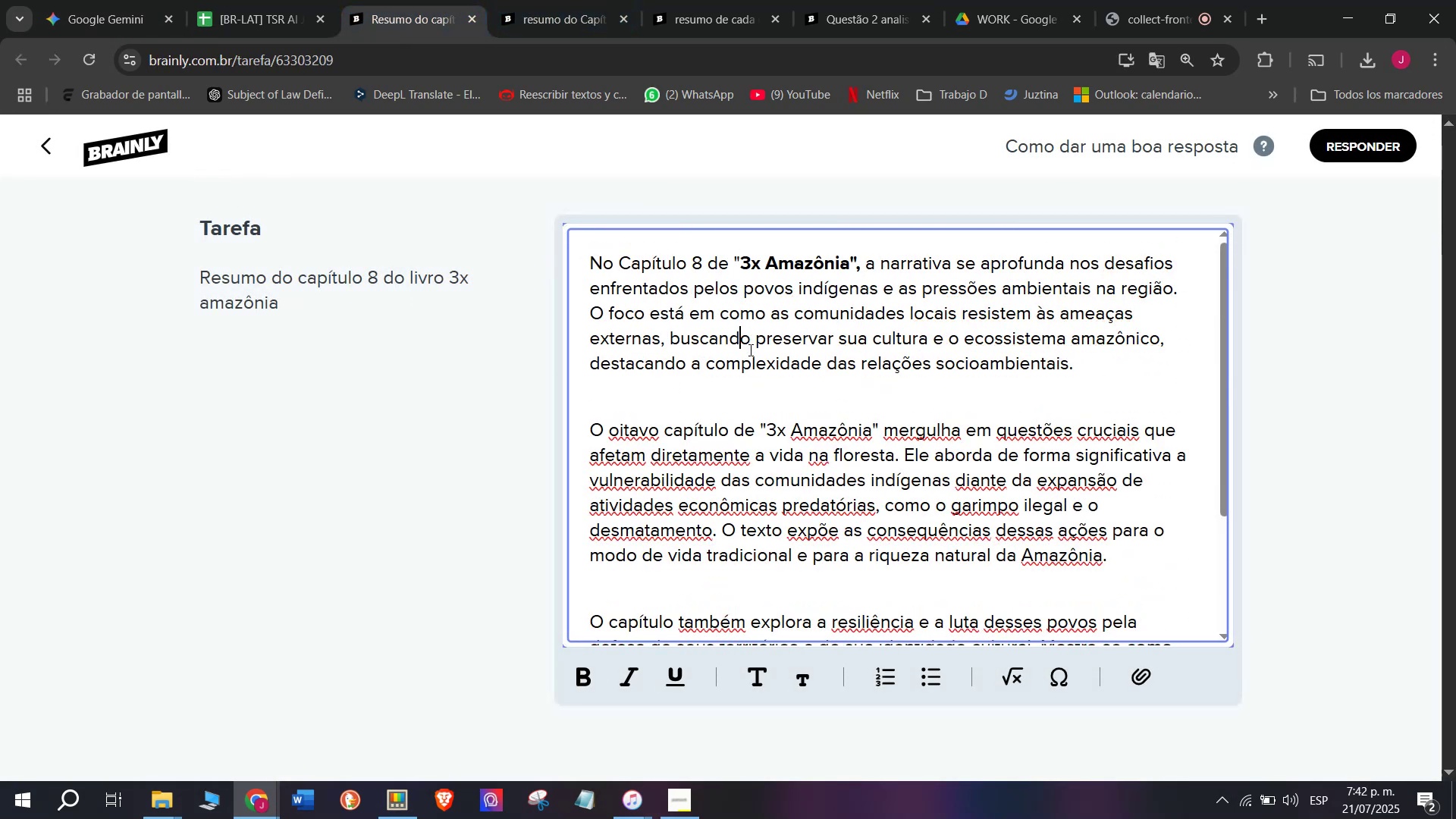 
key(X)
 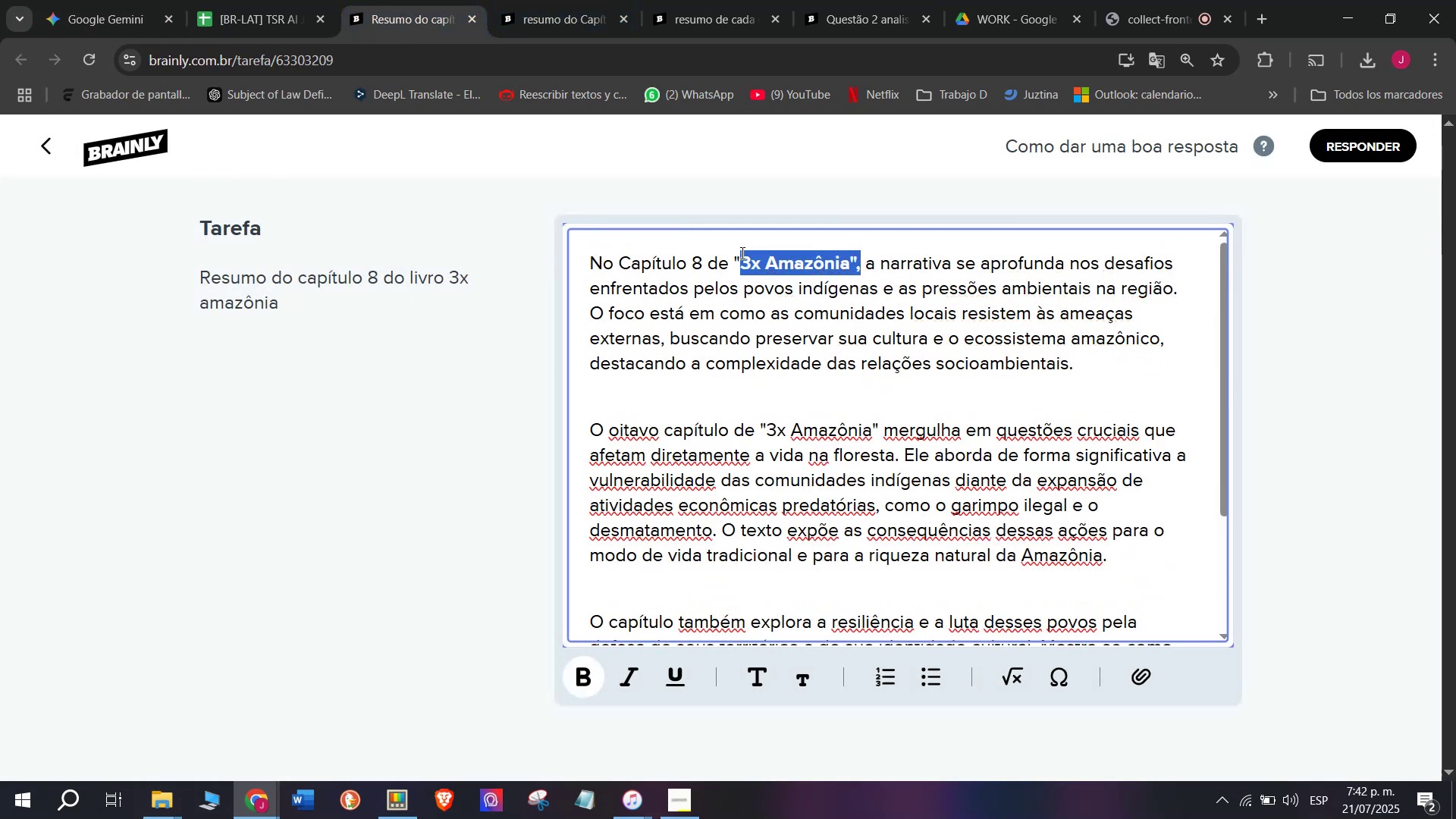 
key(Control+B)
 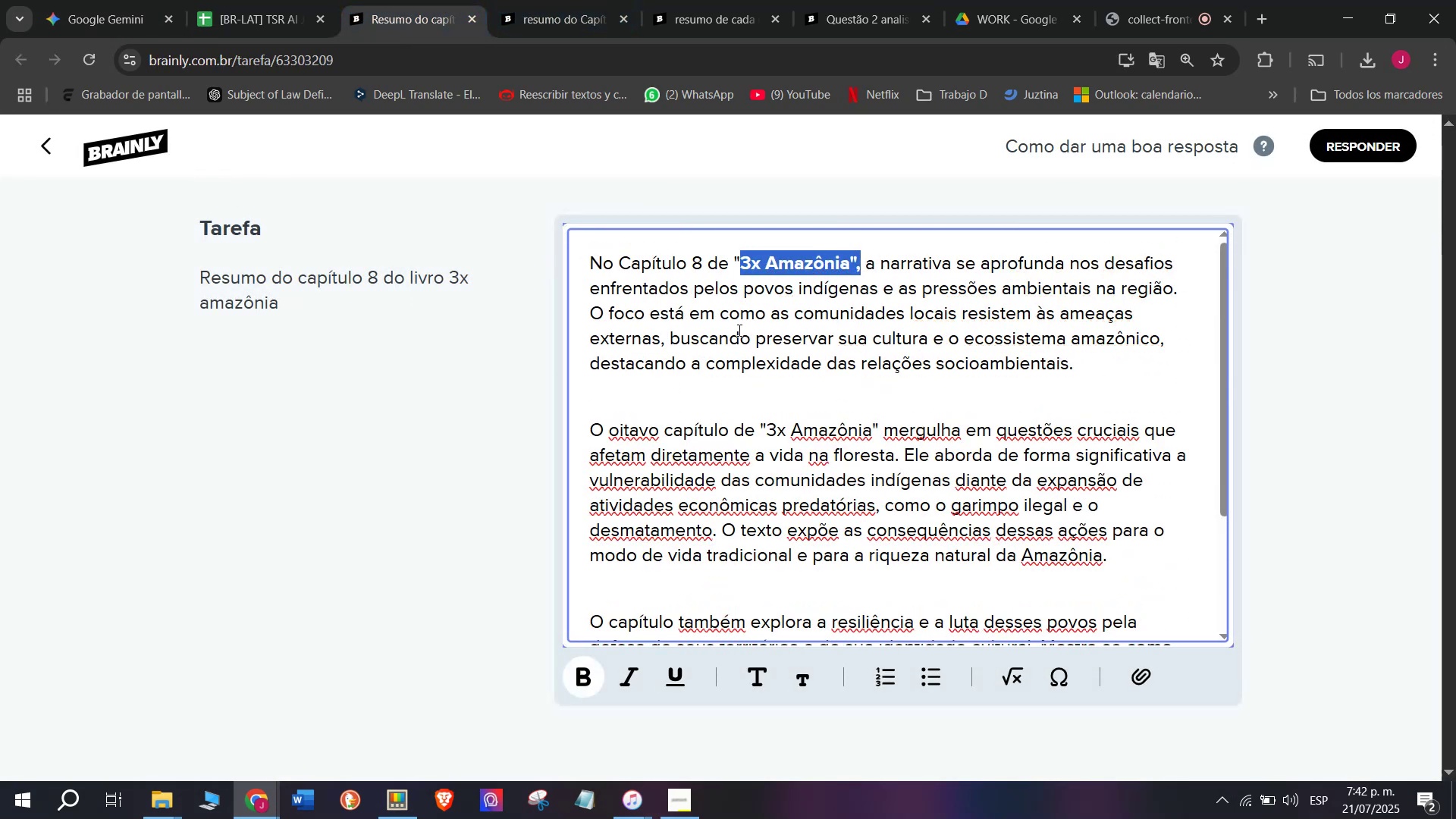 
left_click([738, 332])
 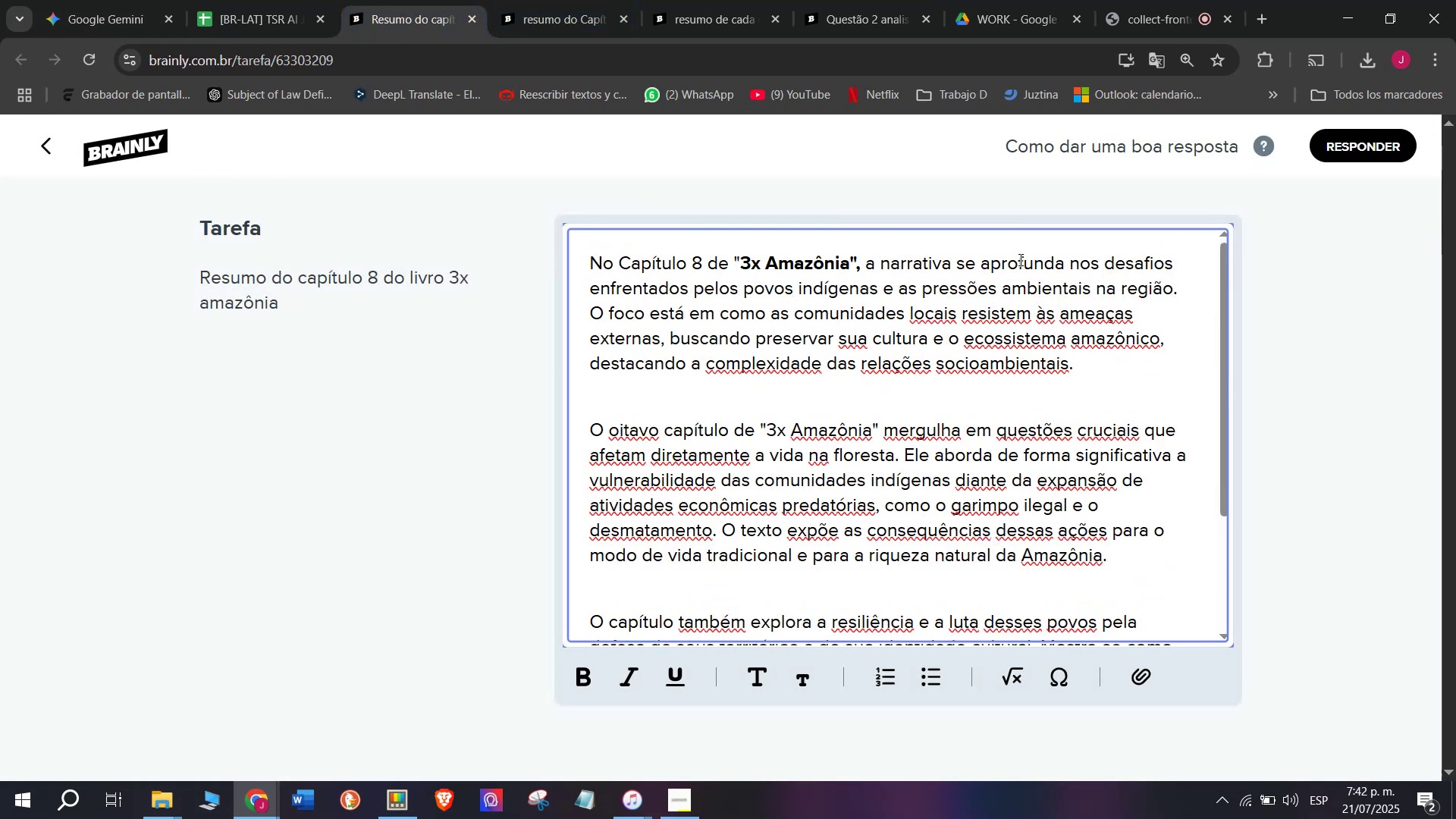 
left_click([1337, 142])
 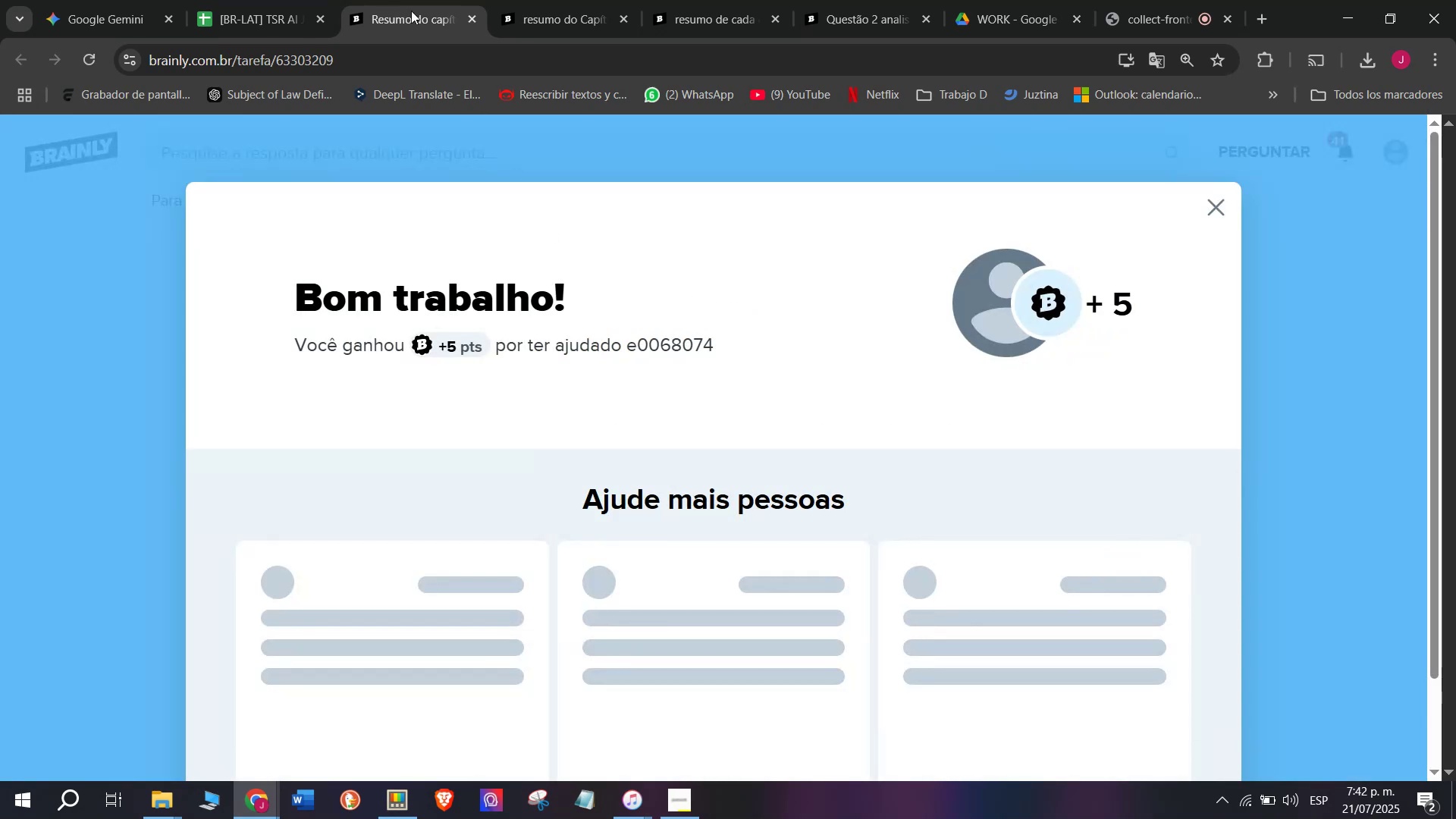 
left_click([259, 0])
 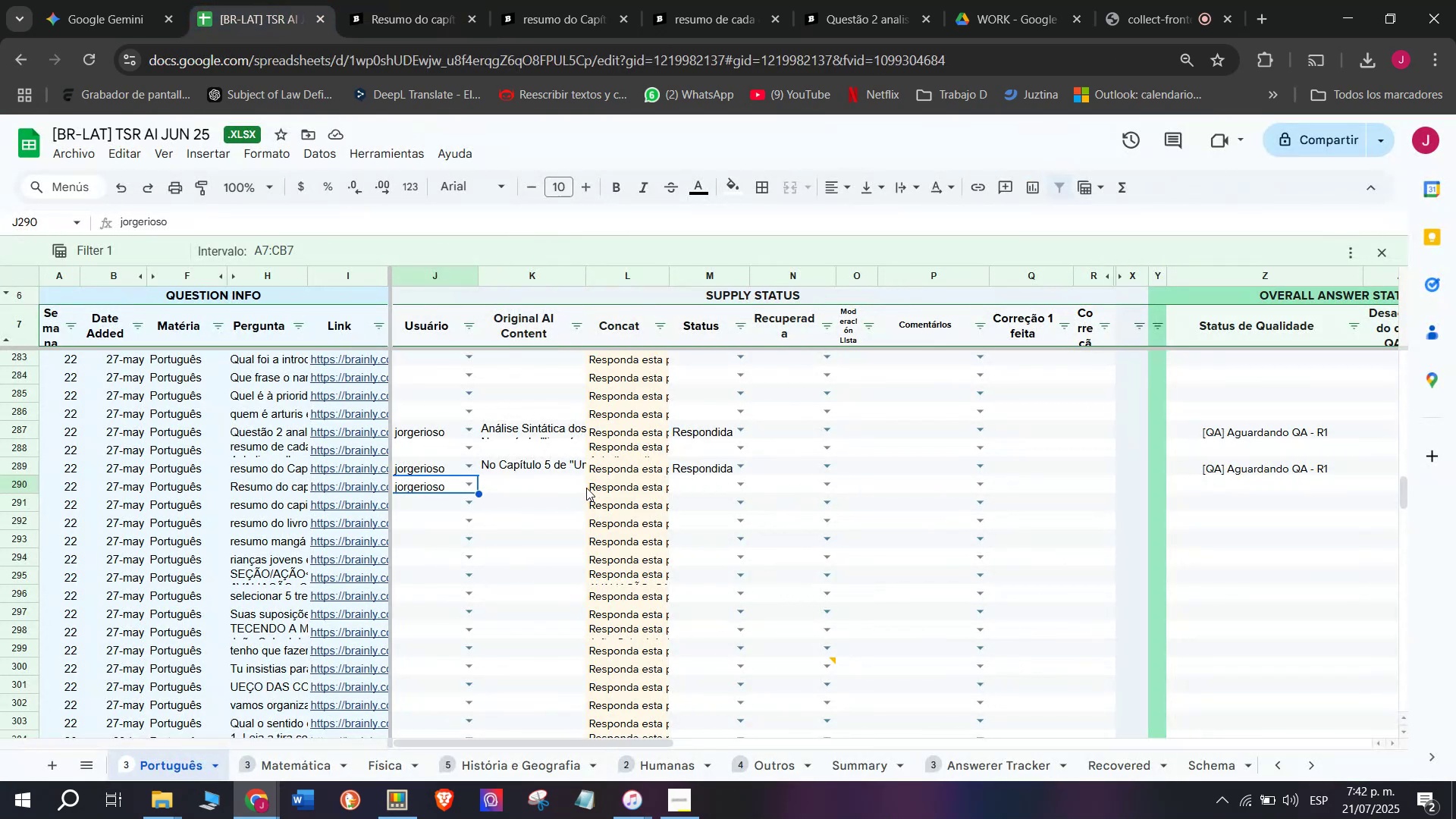 
double_click([560, 480])
 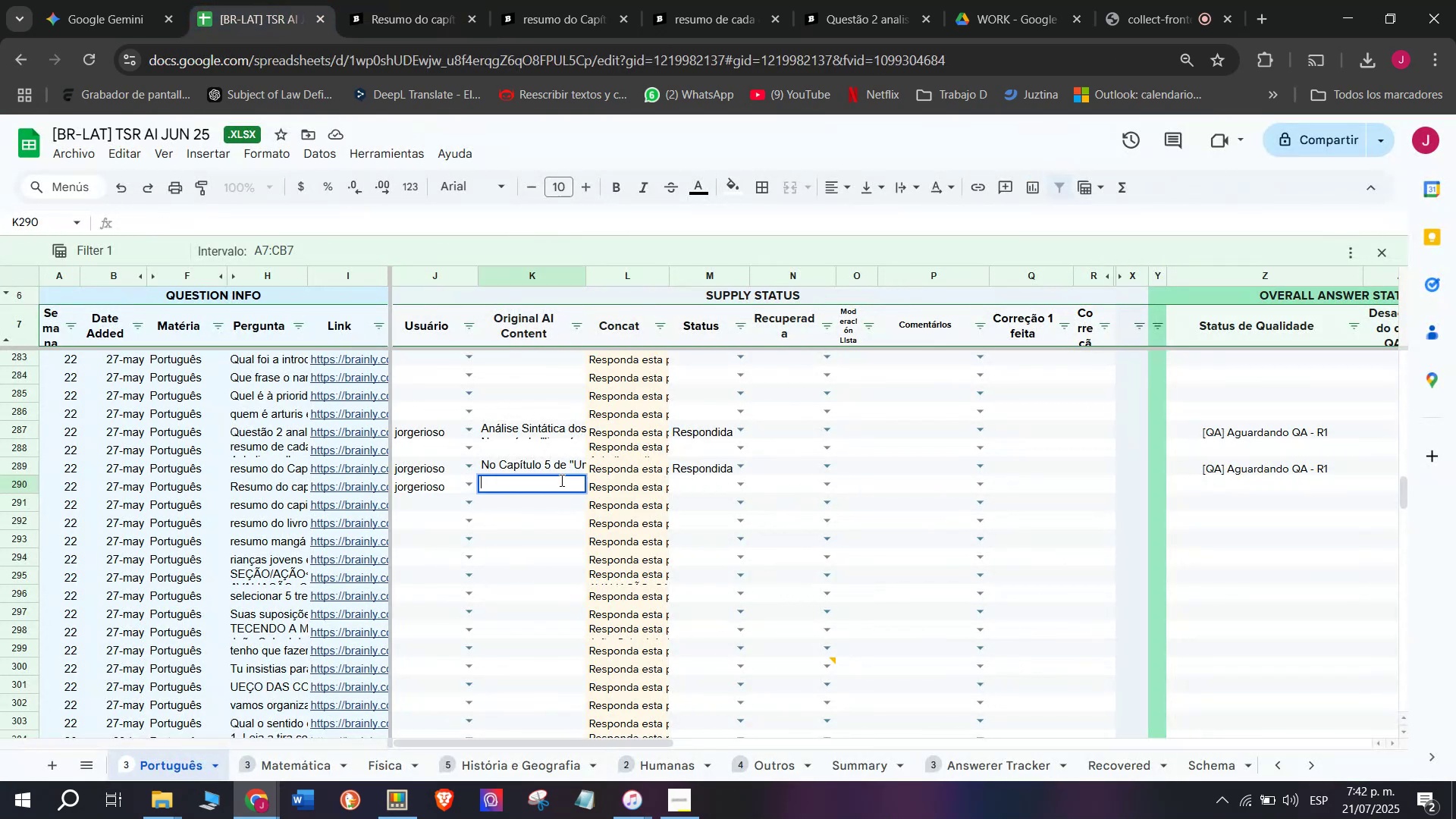 
key(Meta+MetaLeft)
 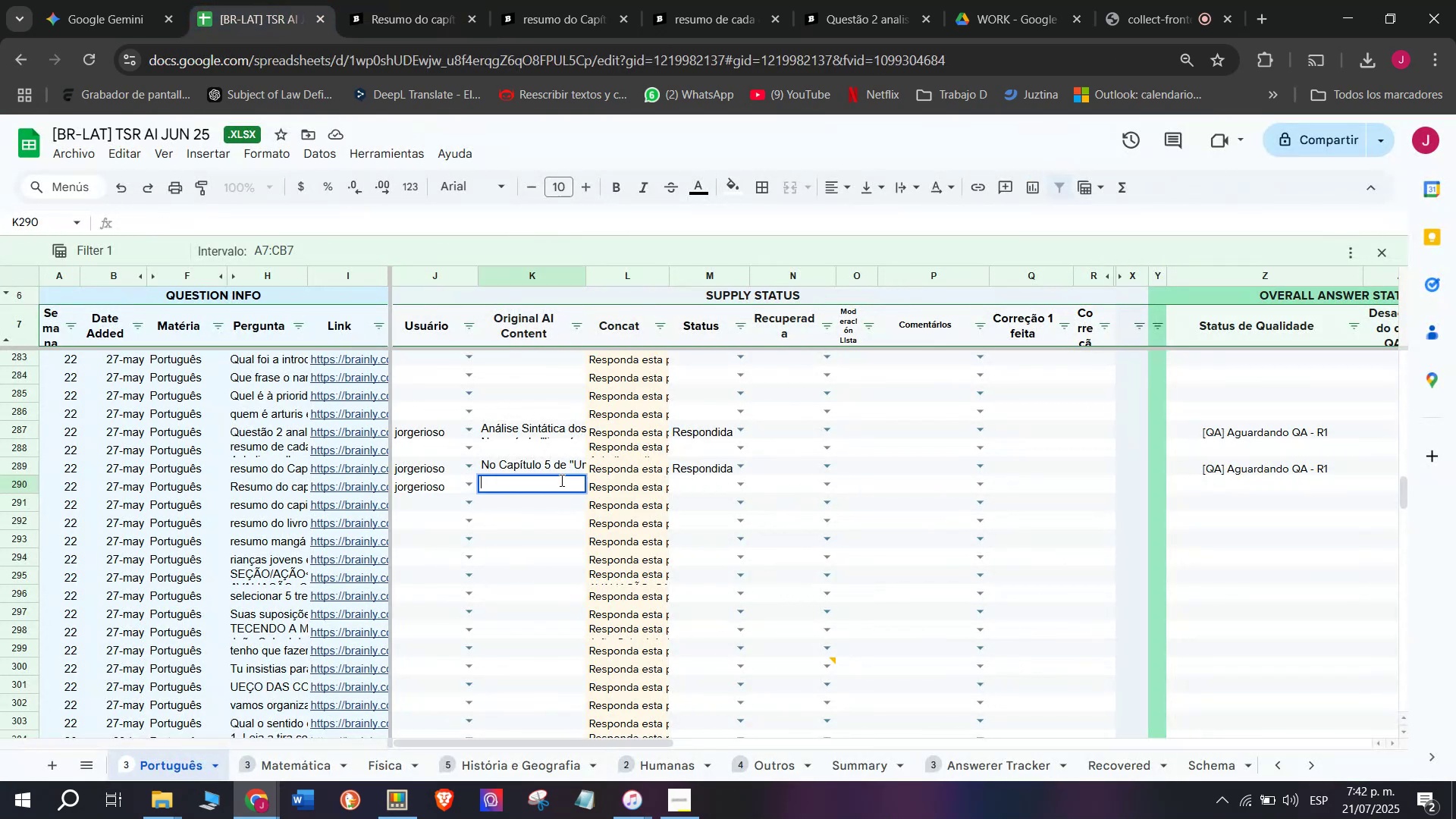 
key(C)
 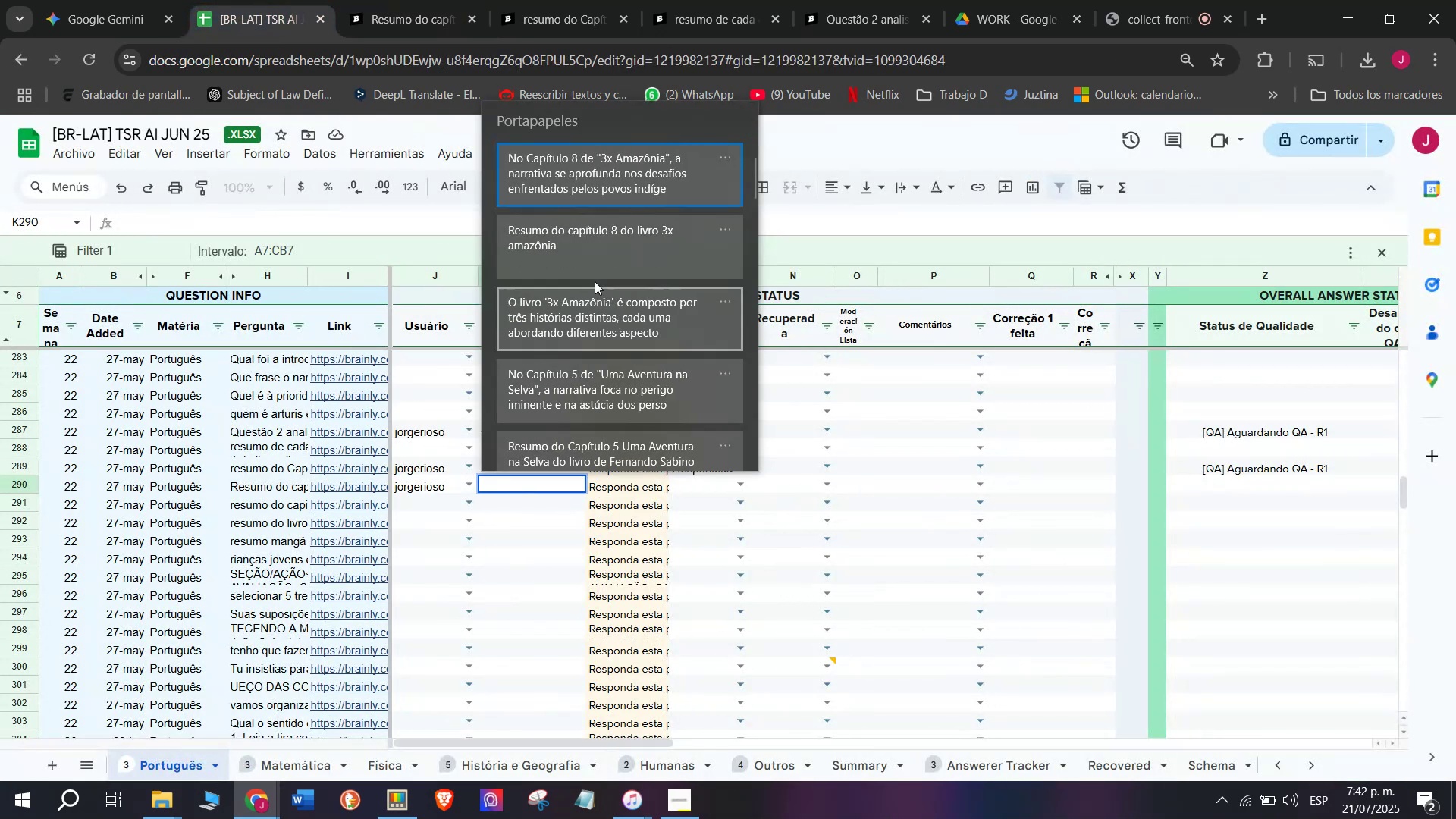 
key(Meta+V)
 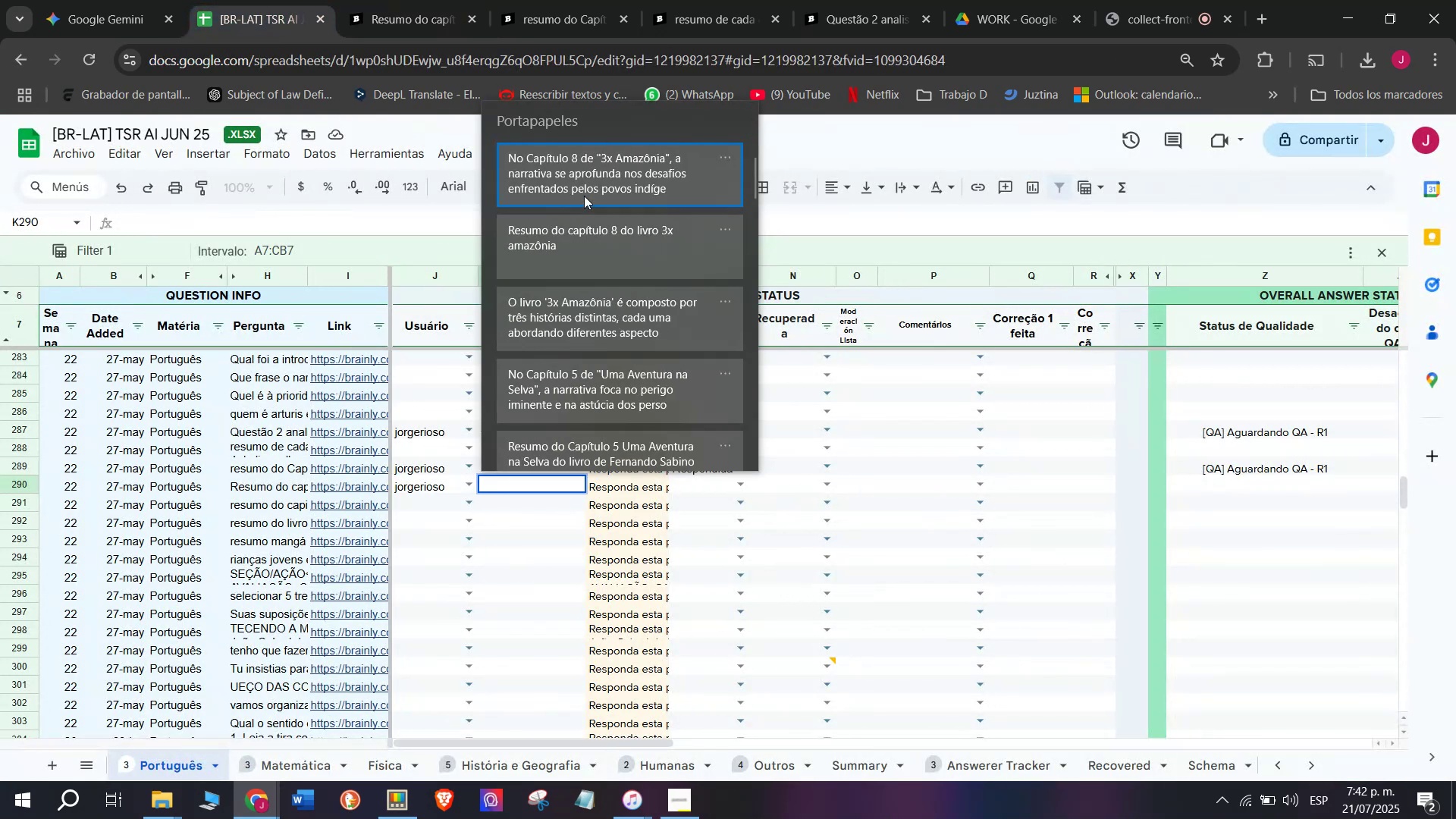 
left_click([585, 181])
 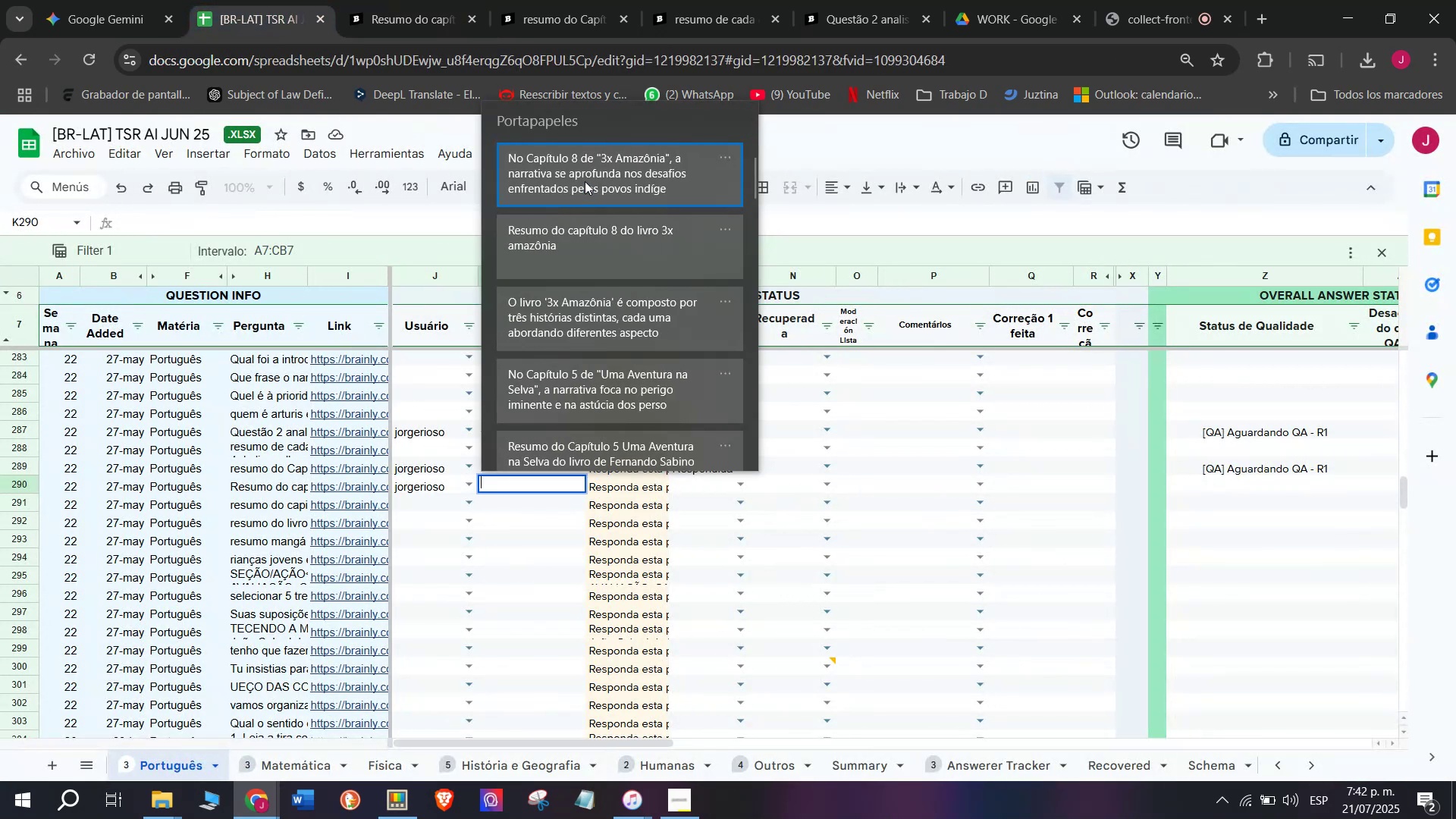 
key(Control+ControlLeft)
 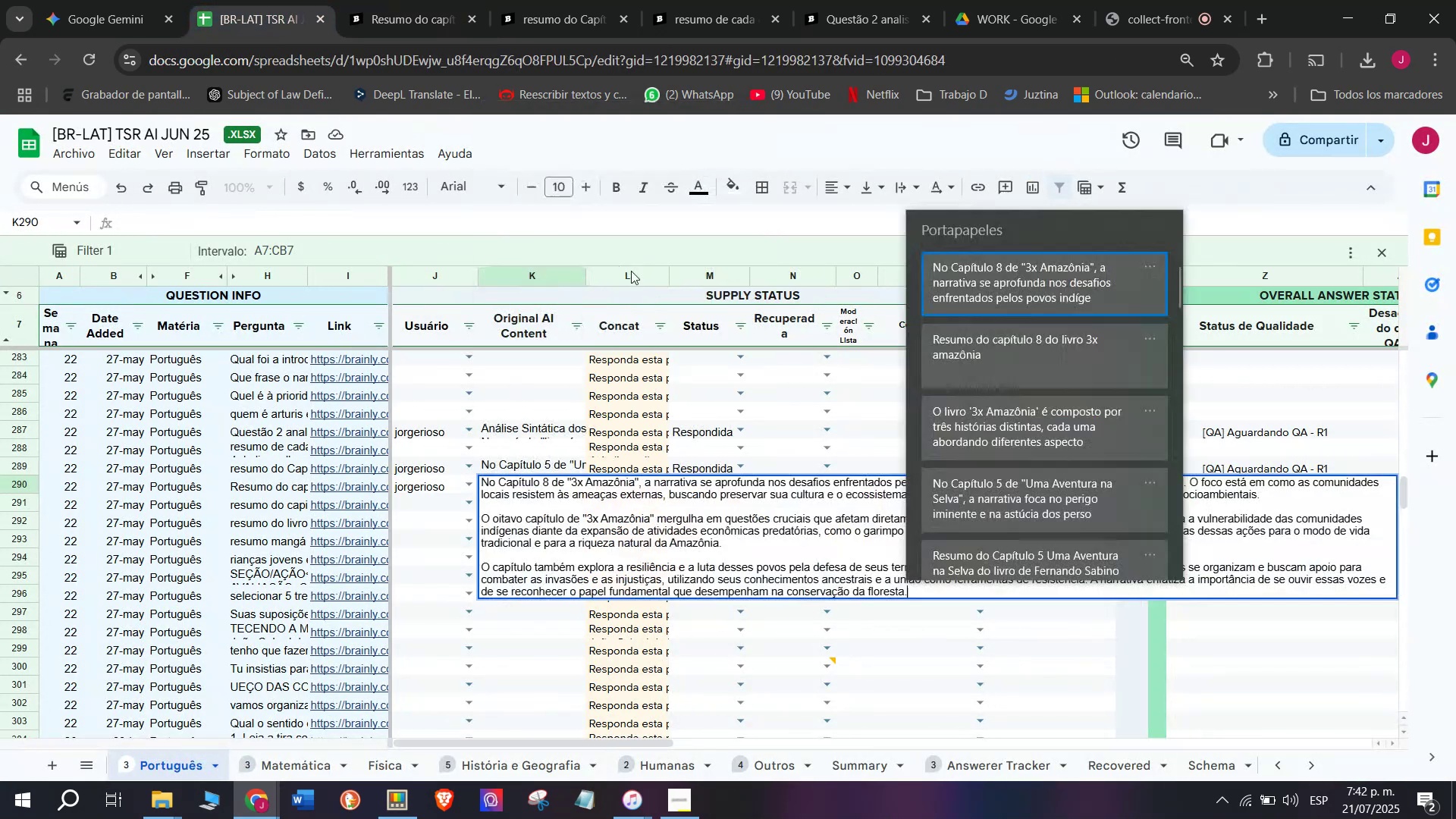 
key(Control+V)
 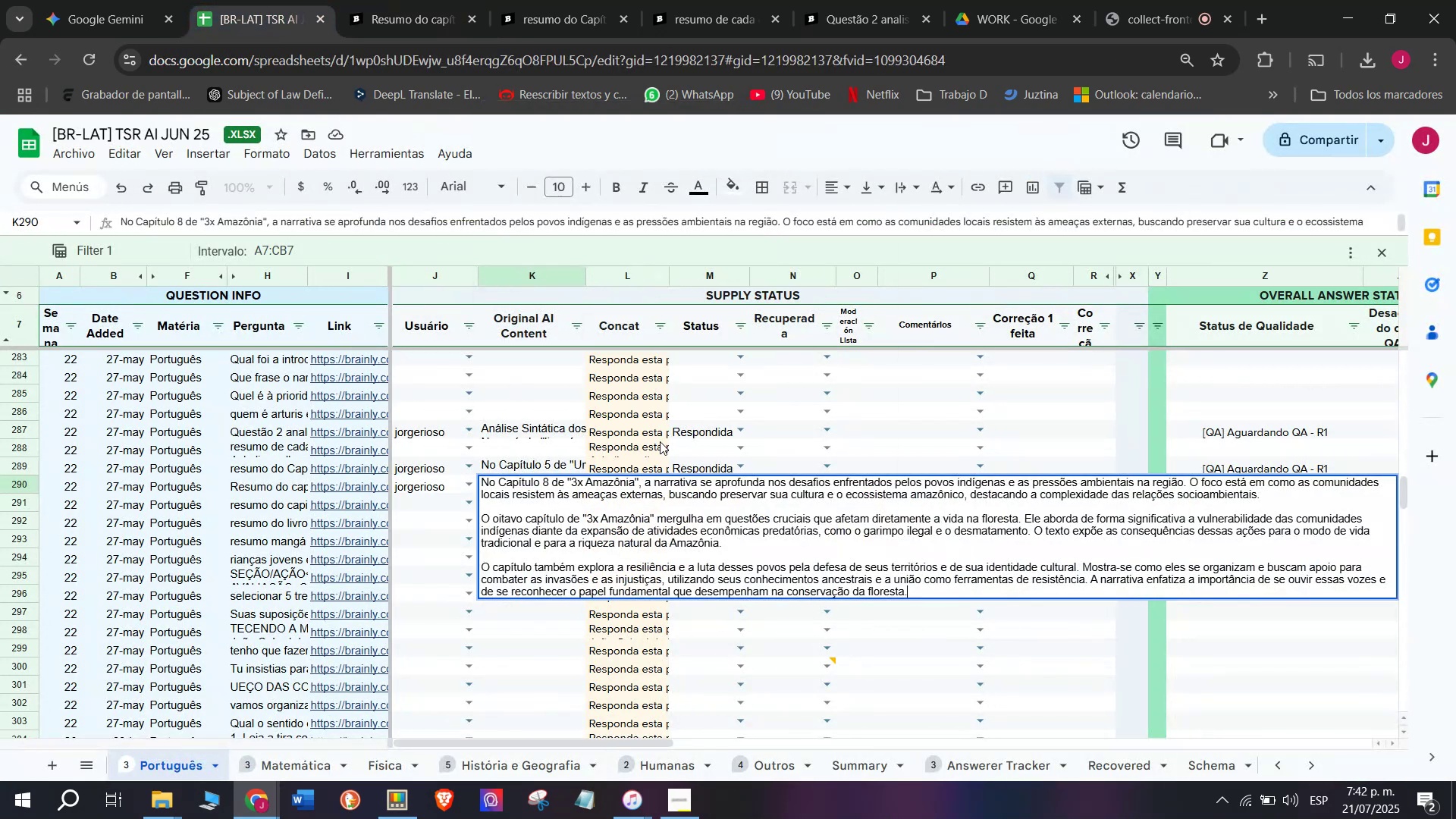 
left_click([651, 422])
 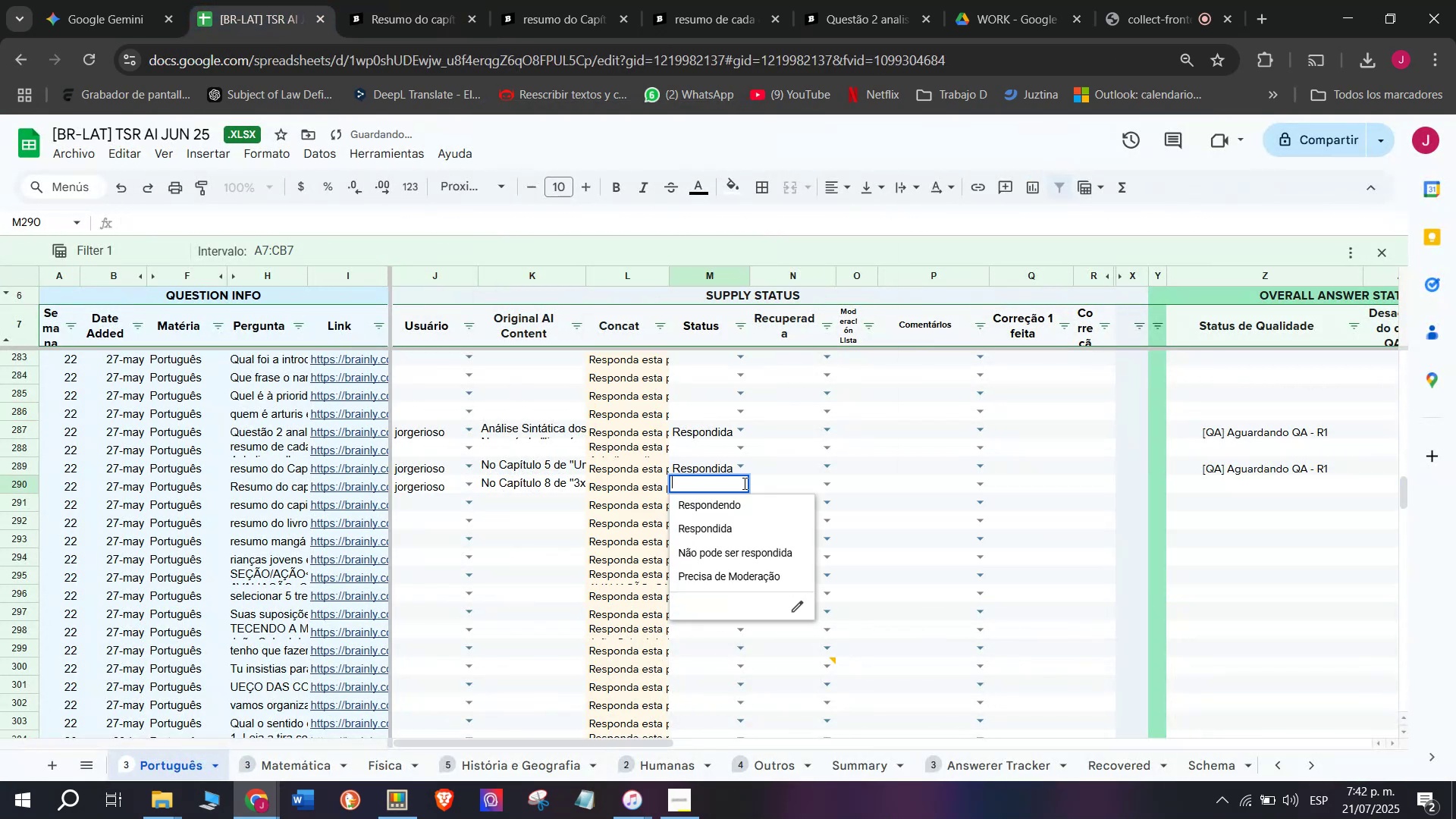 
double_click([731, 523])
 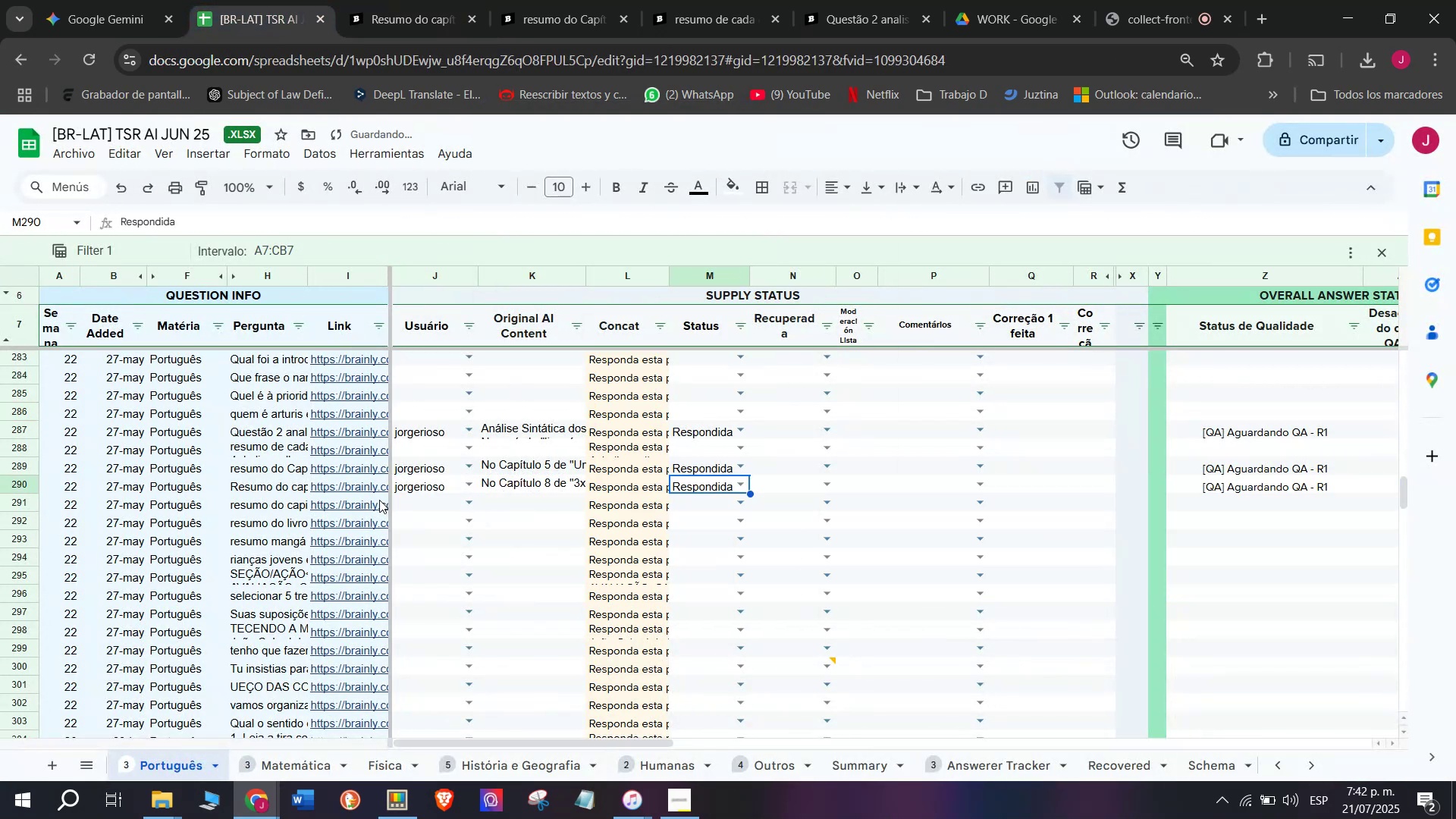 
left_click([375, 510])
 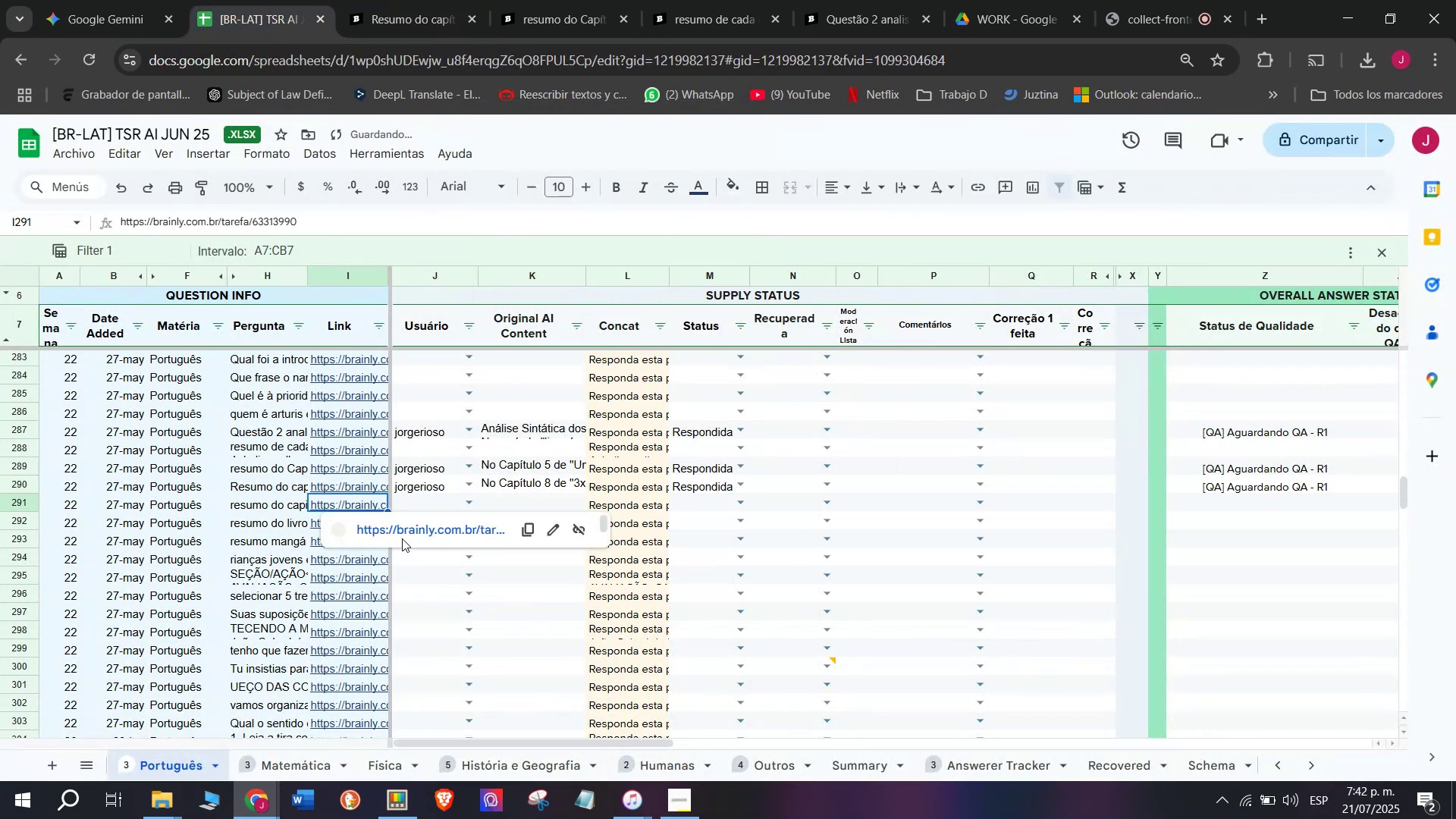 
left_click([404, 533])
 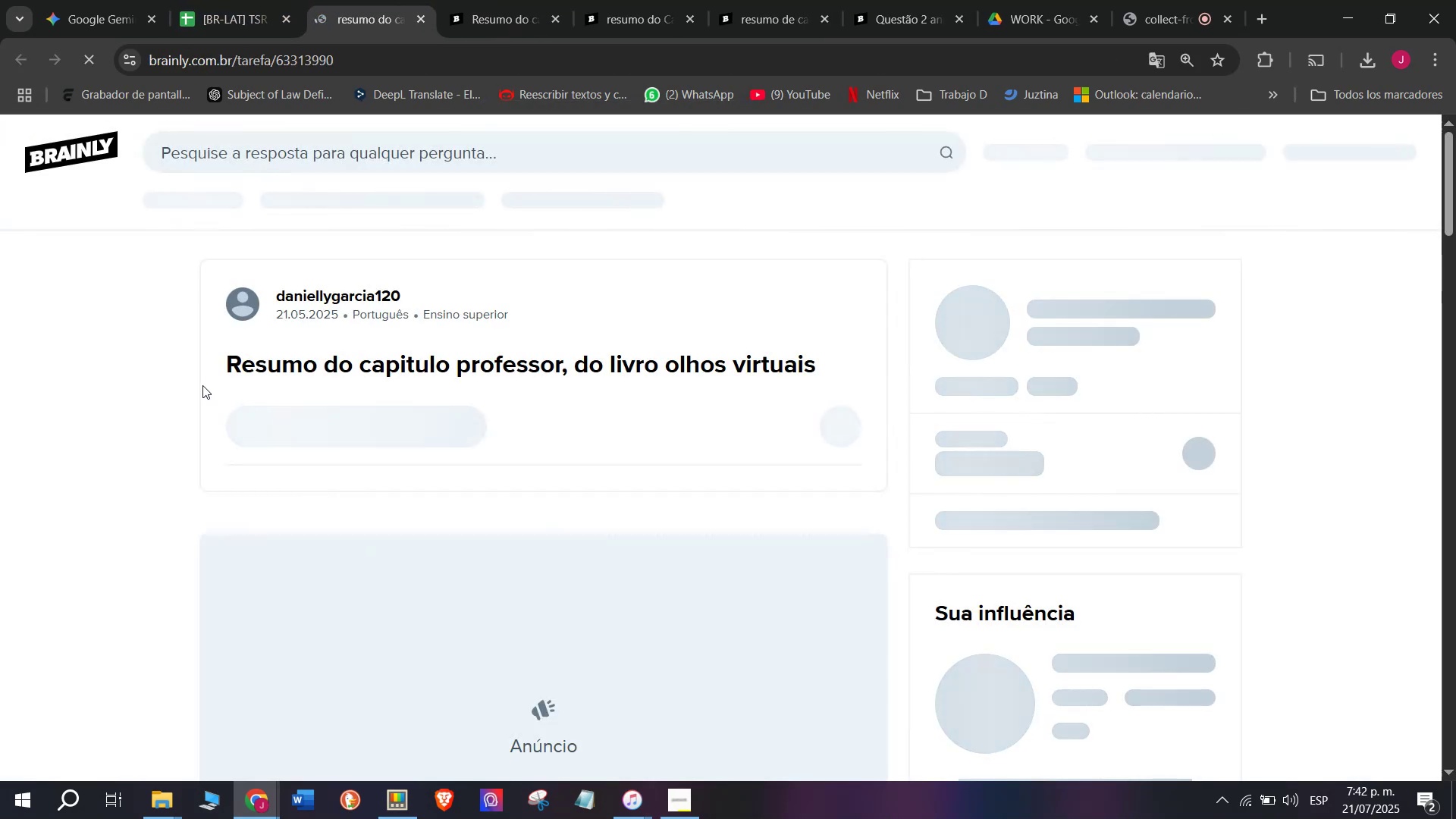 
left_click_drag(start_coordinate=[210, 355], to_coordinate=[846, 359])
 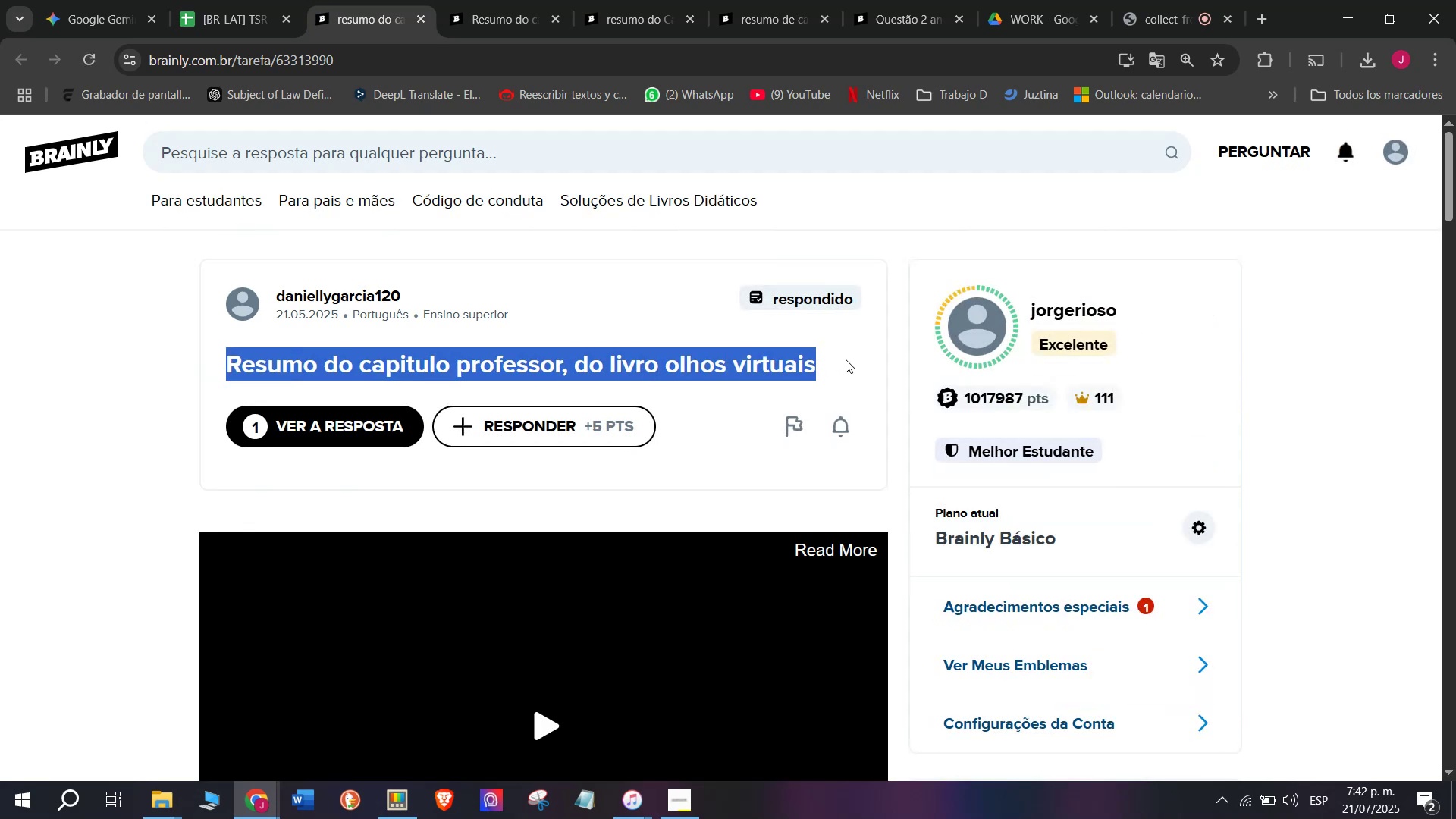 
key(Break)
 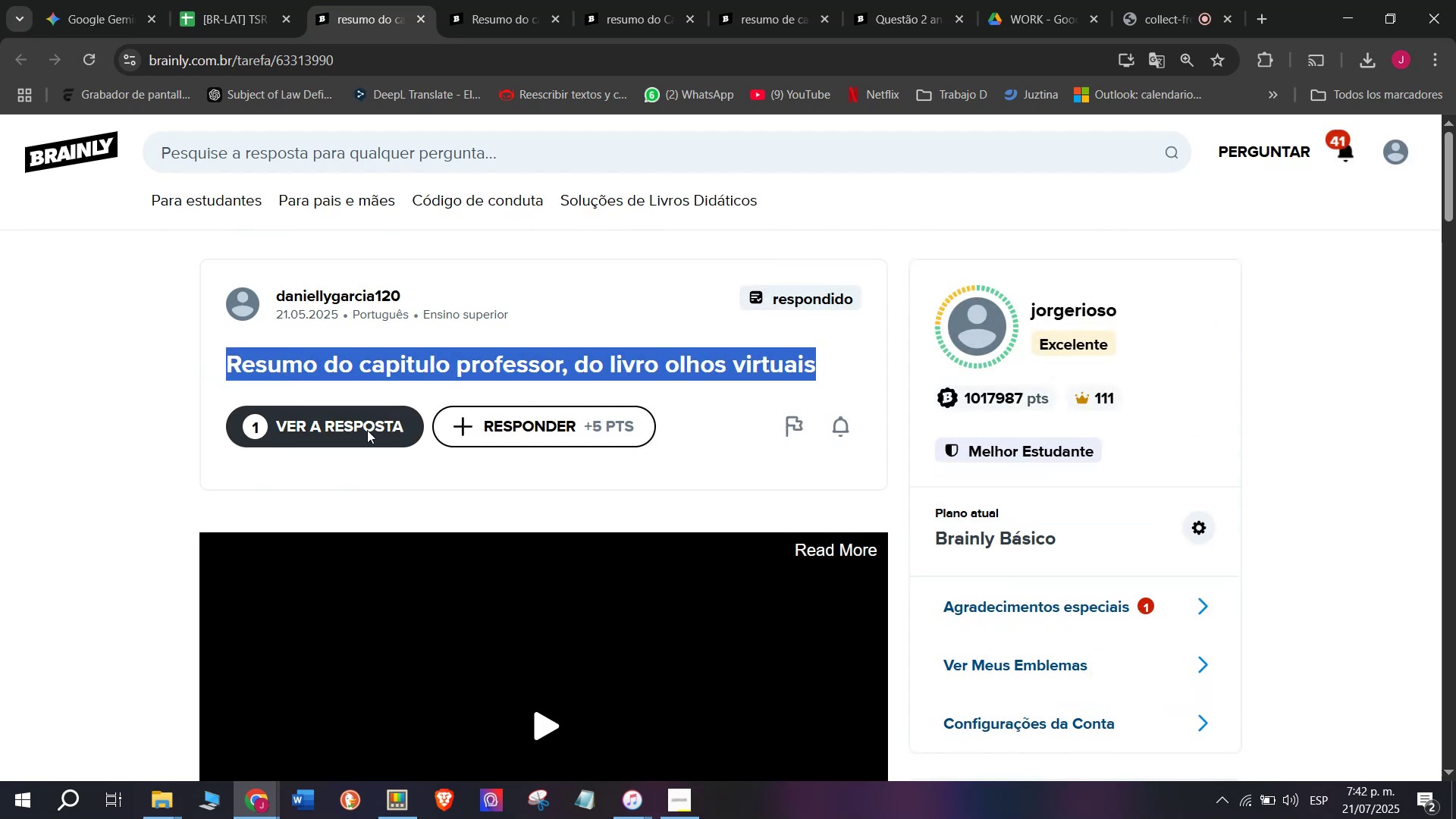 
key(Control+ControlLeft)
 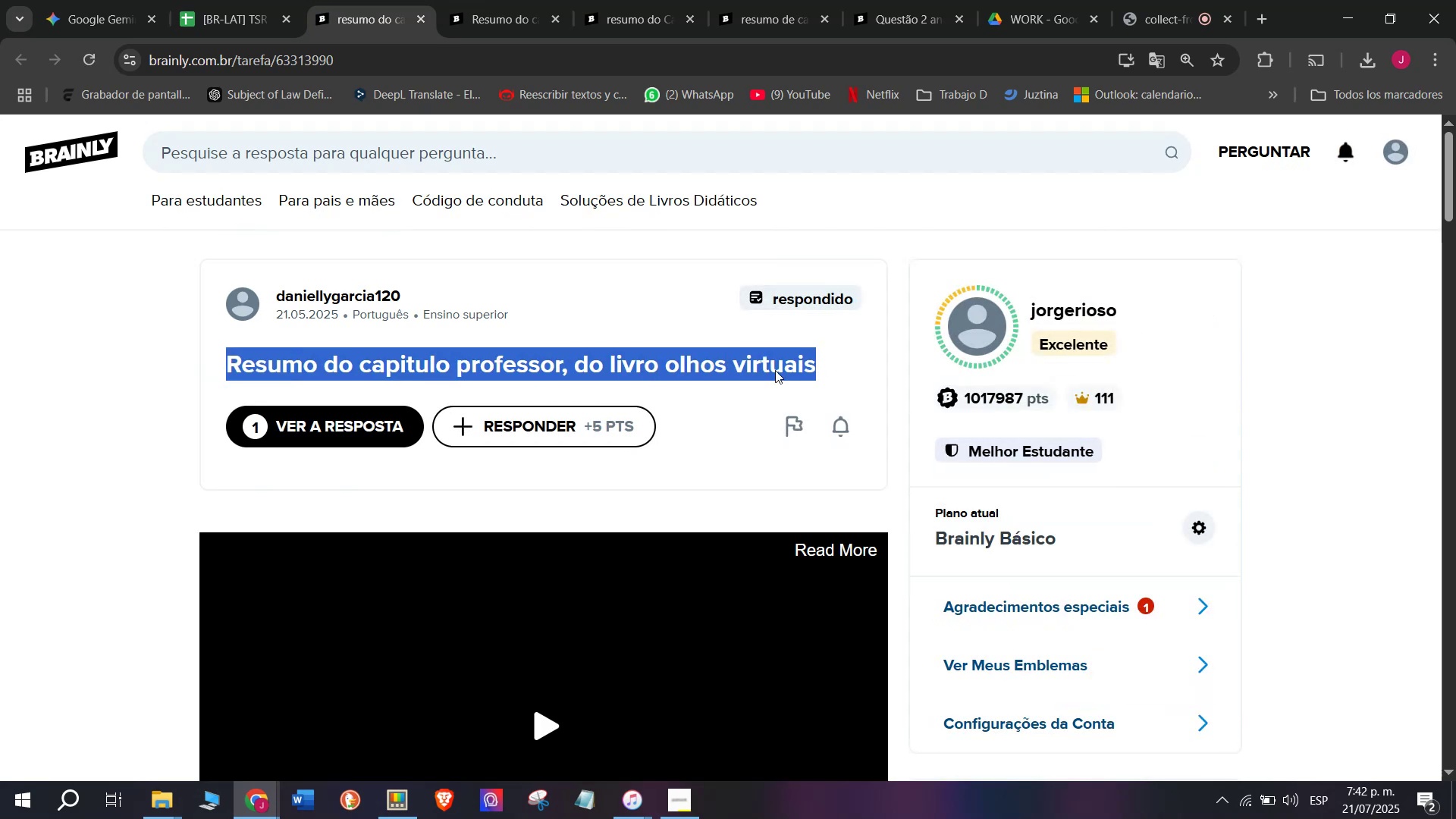 
key(Control+C)
 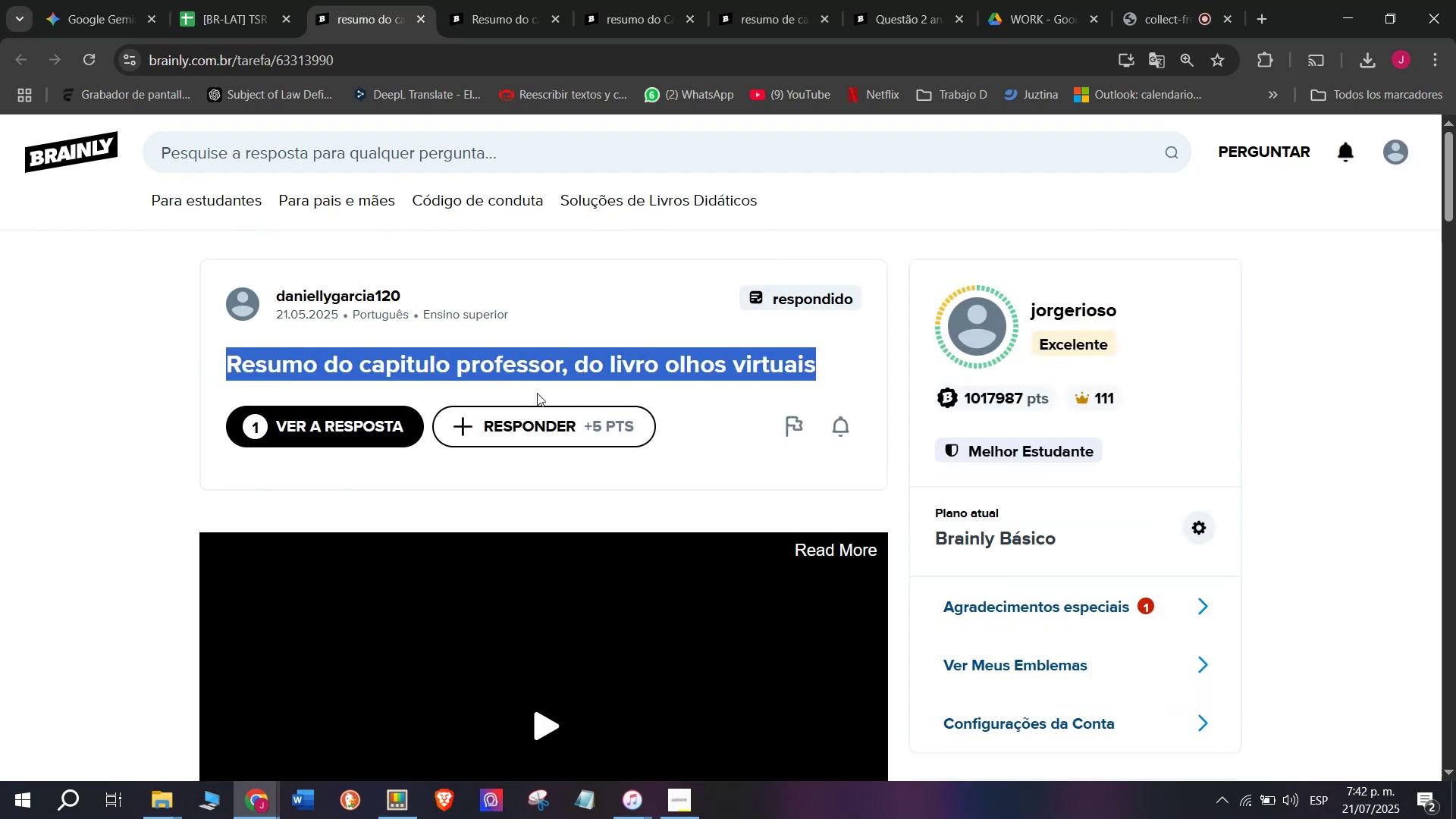 
key(Break)
 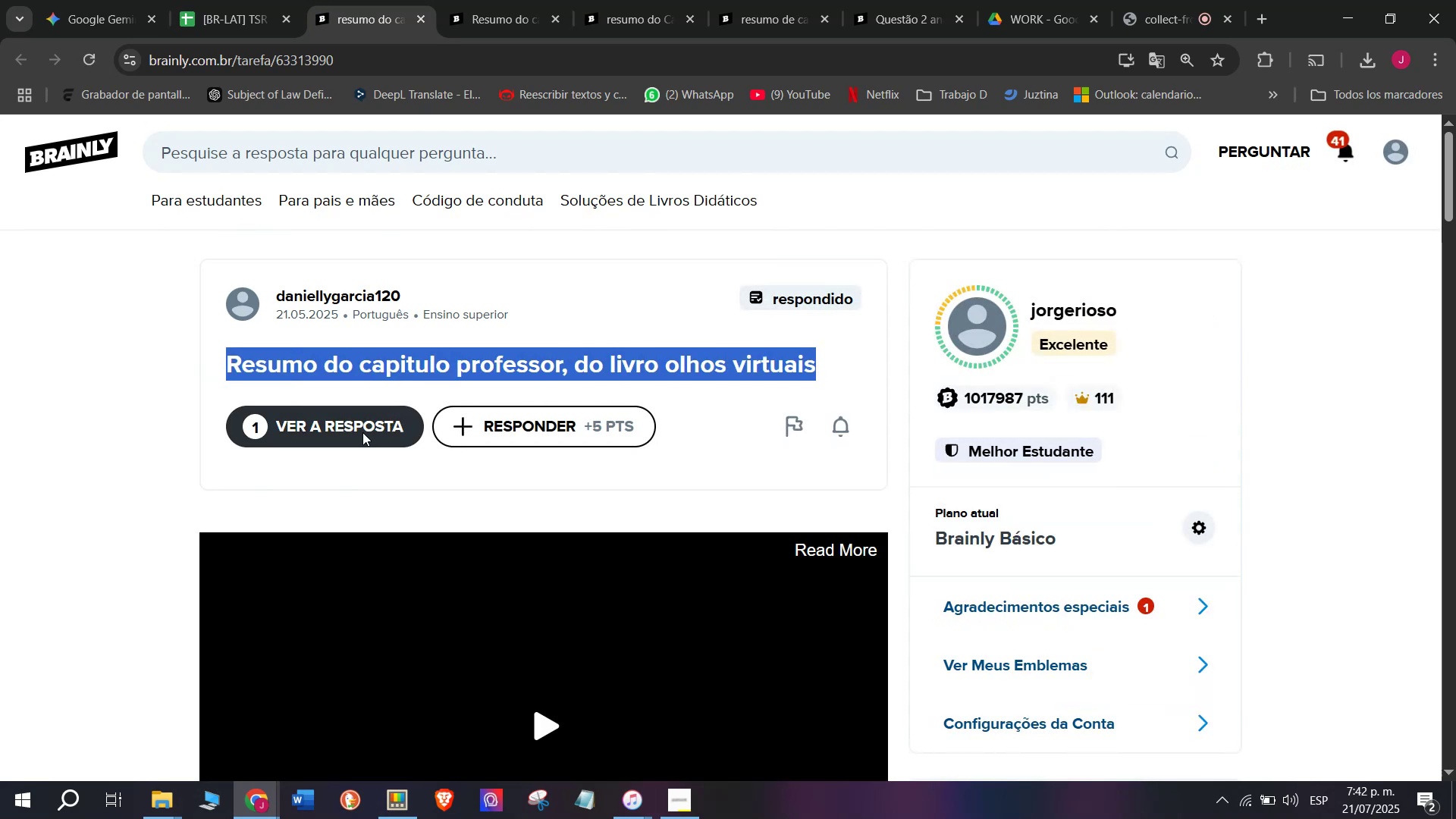 
key(Control+ControlLeft)
 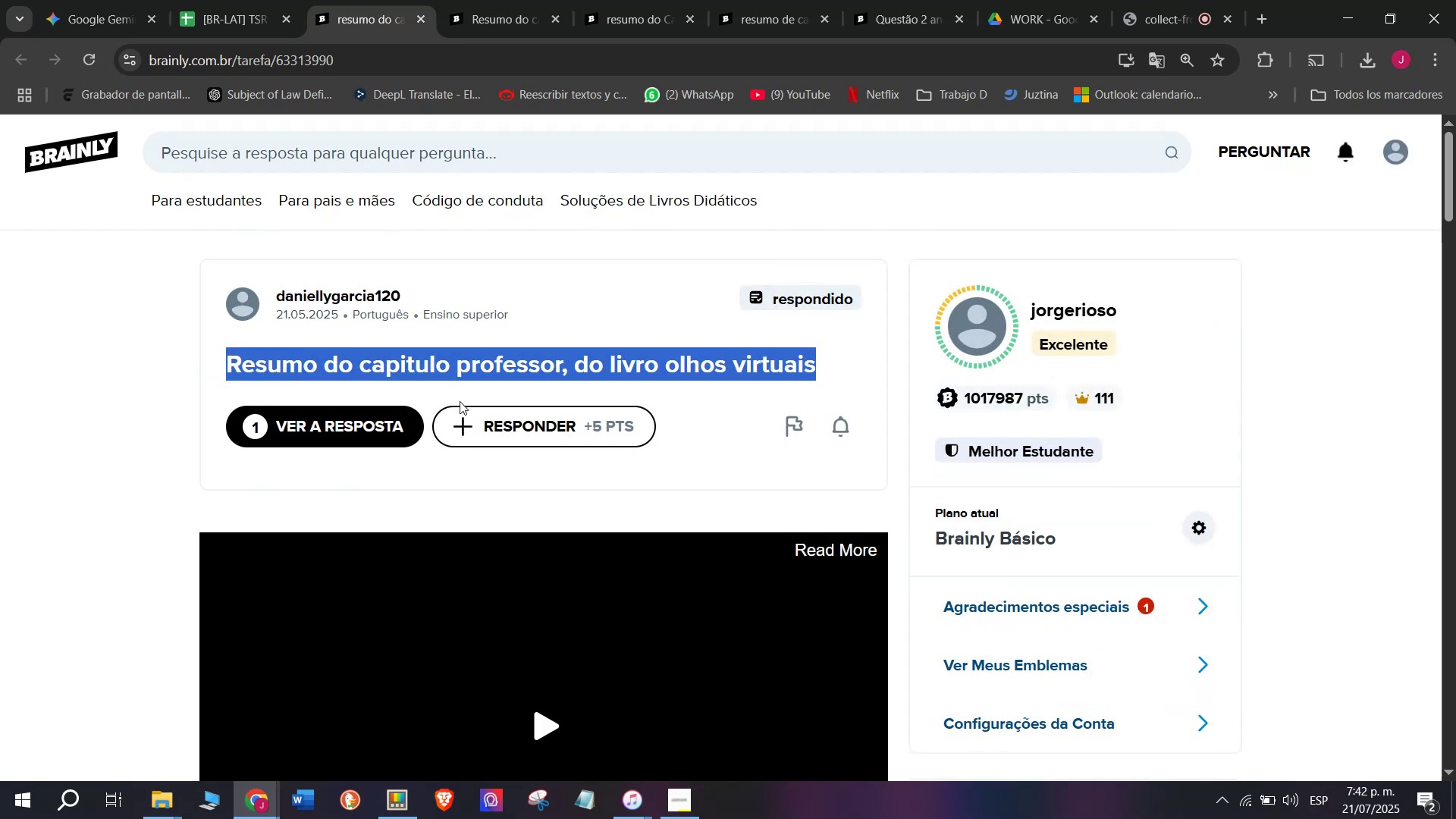 
key(Control+C)
 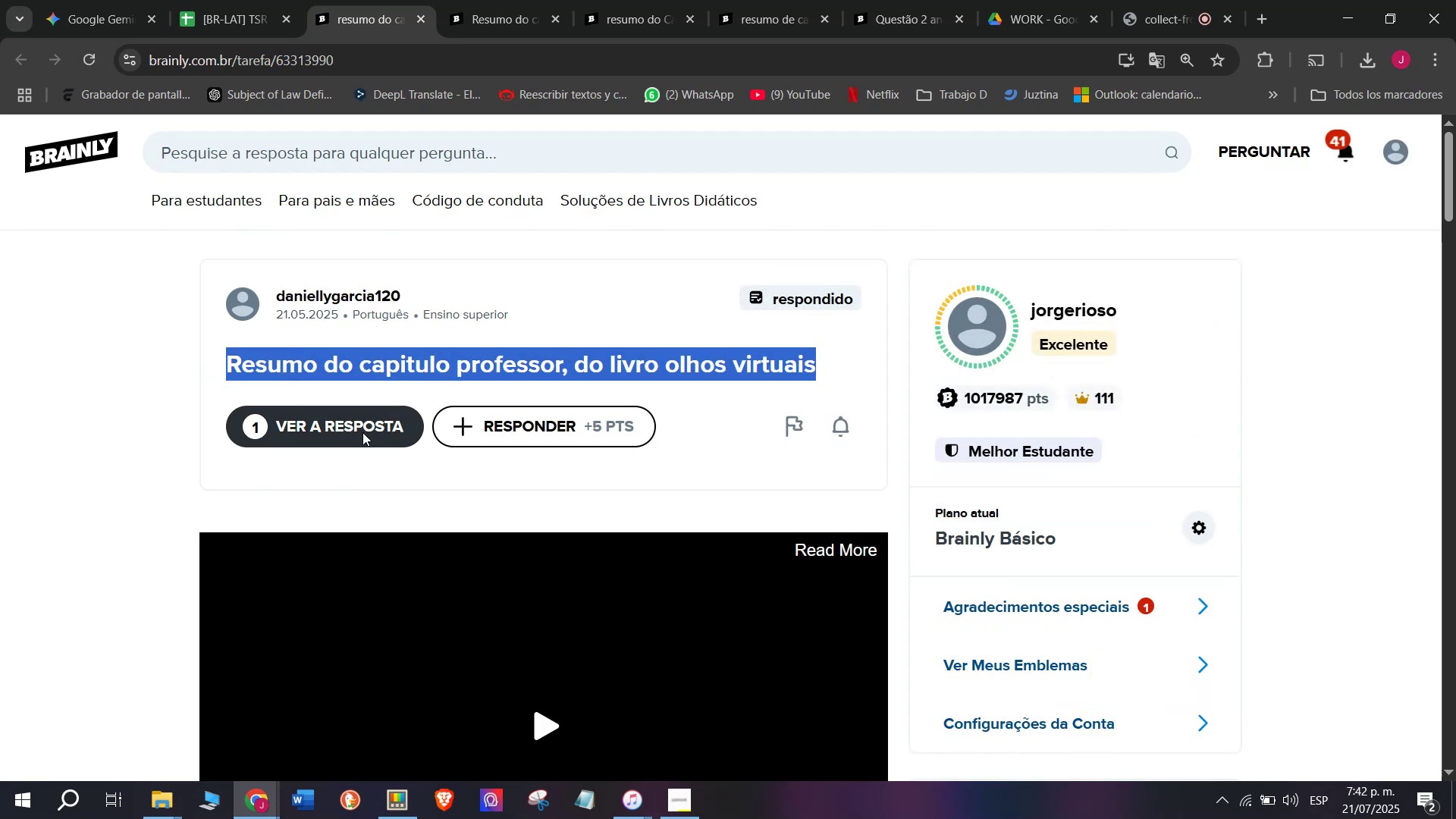 
left_click([362, 432])
 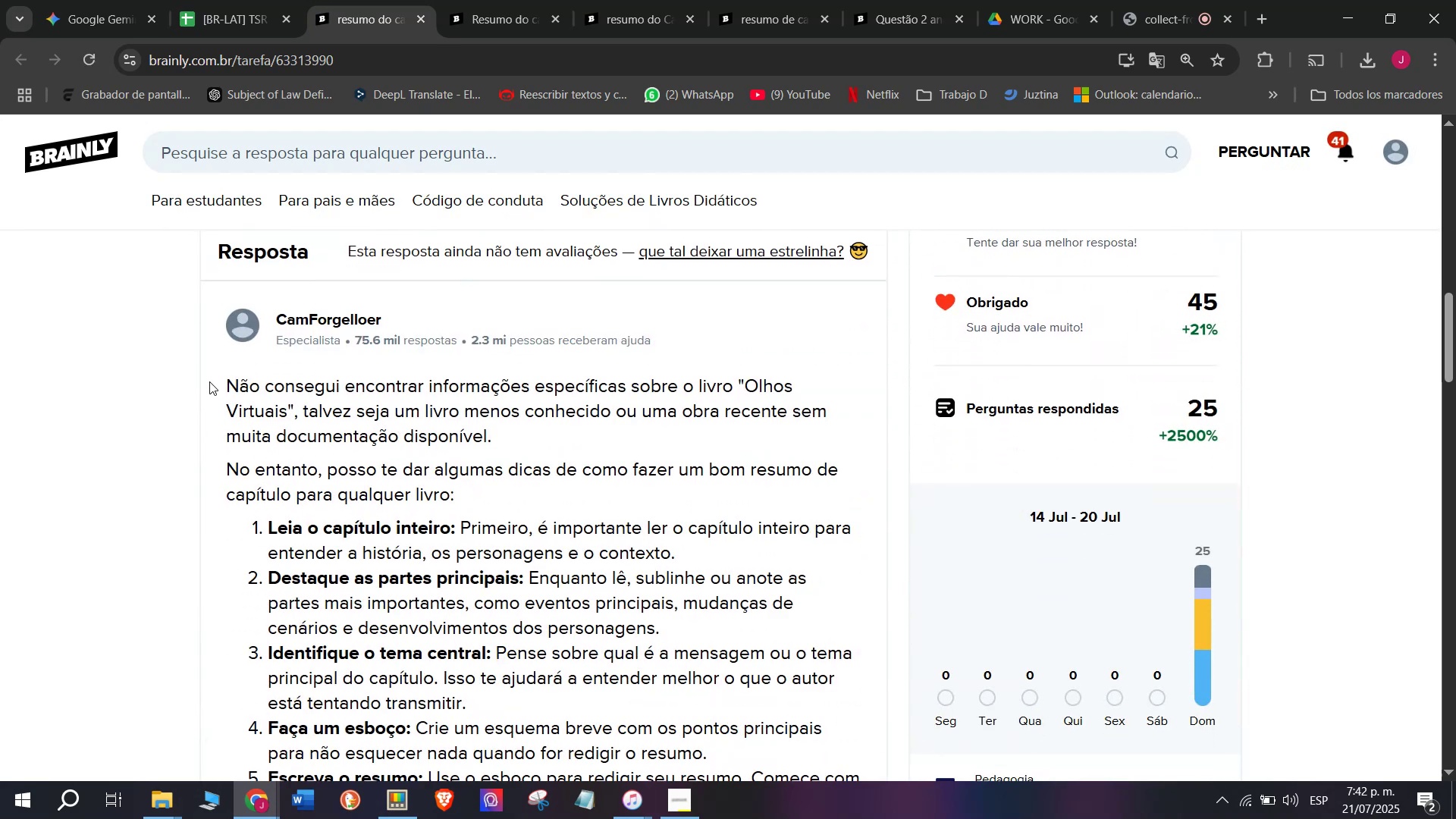 
scroll: coordinate [209, 381], scroll_direction: up, amount: 7.0
 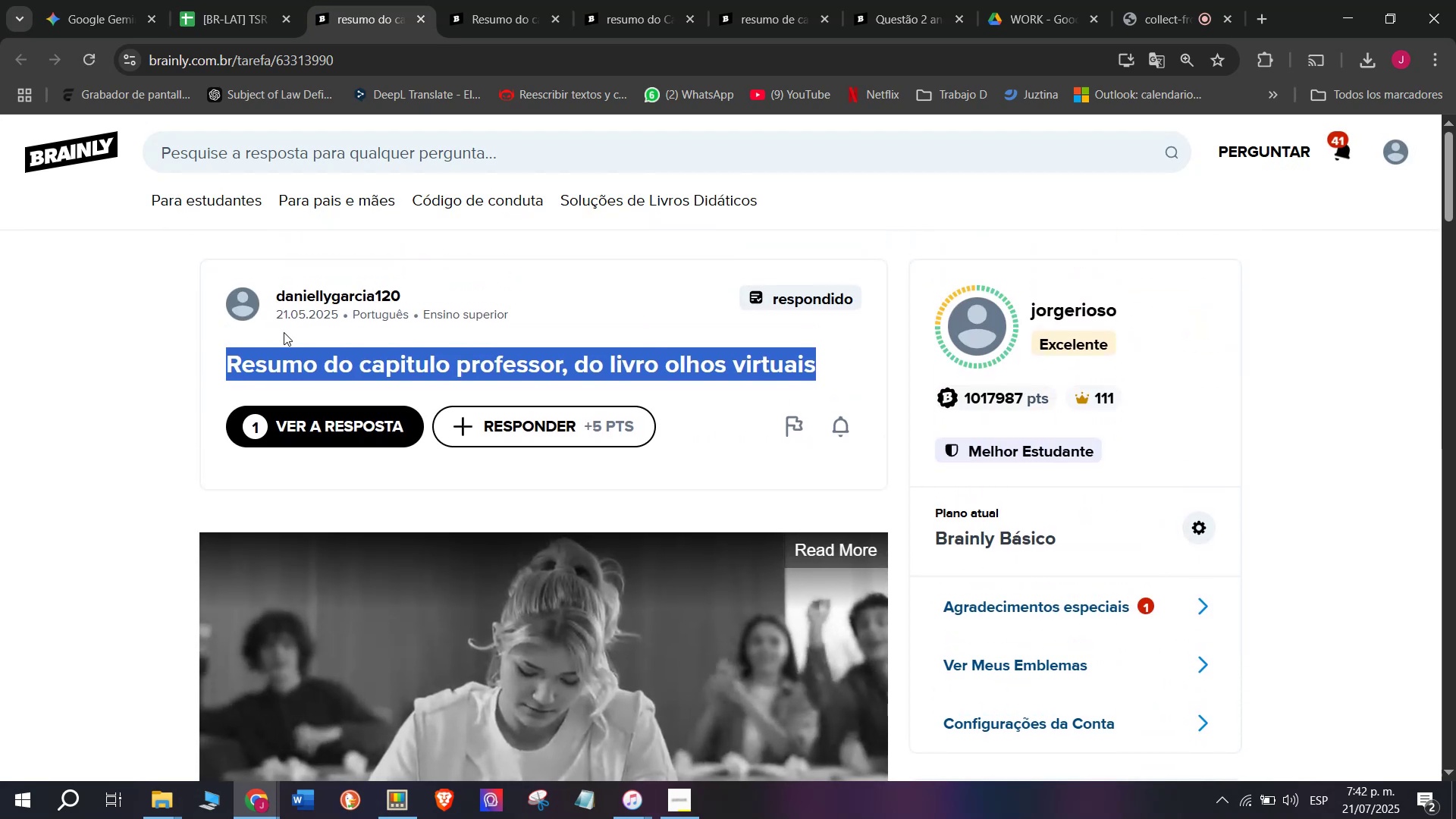 
key(Break)
 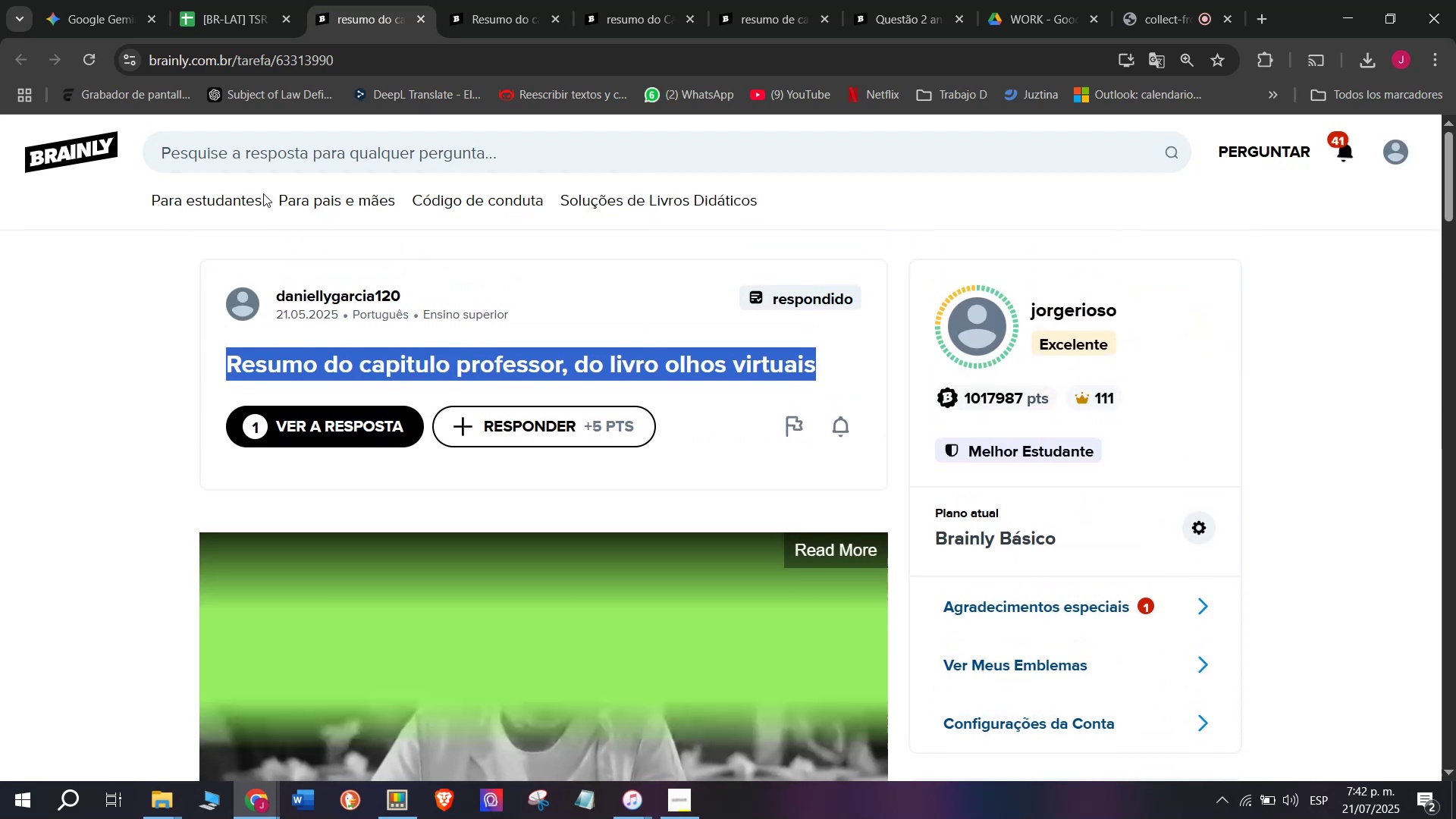 
key(Control+ControlLeft)
 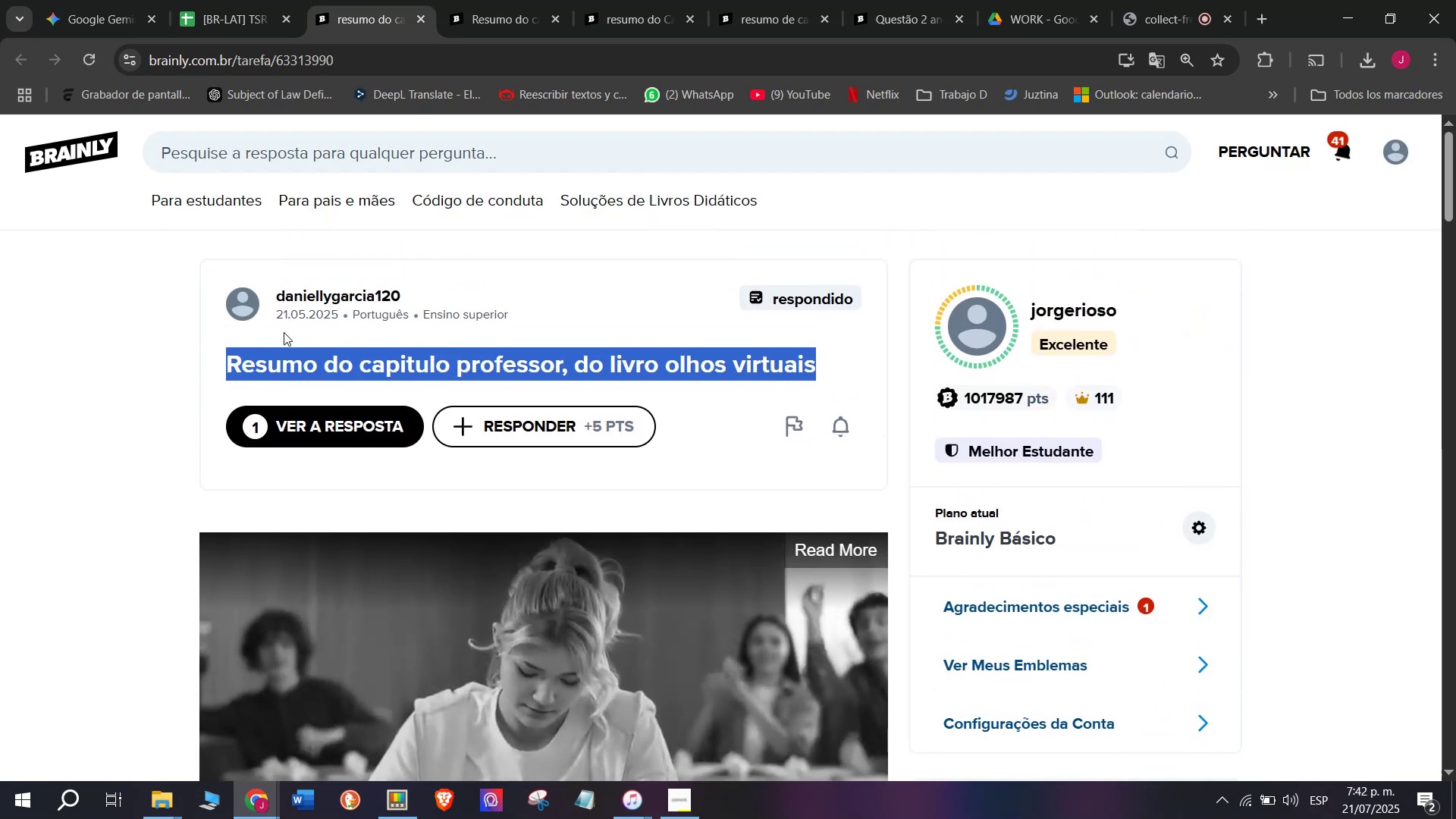 
key(Control+C)
 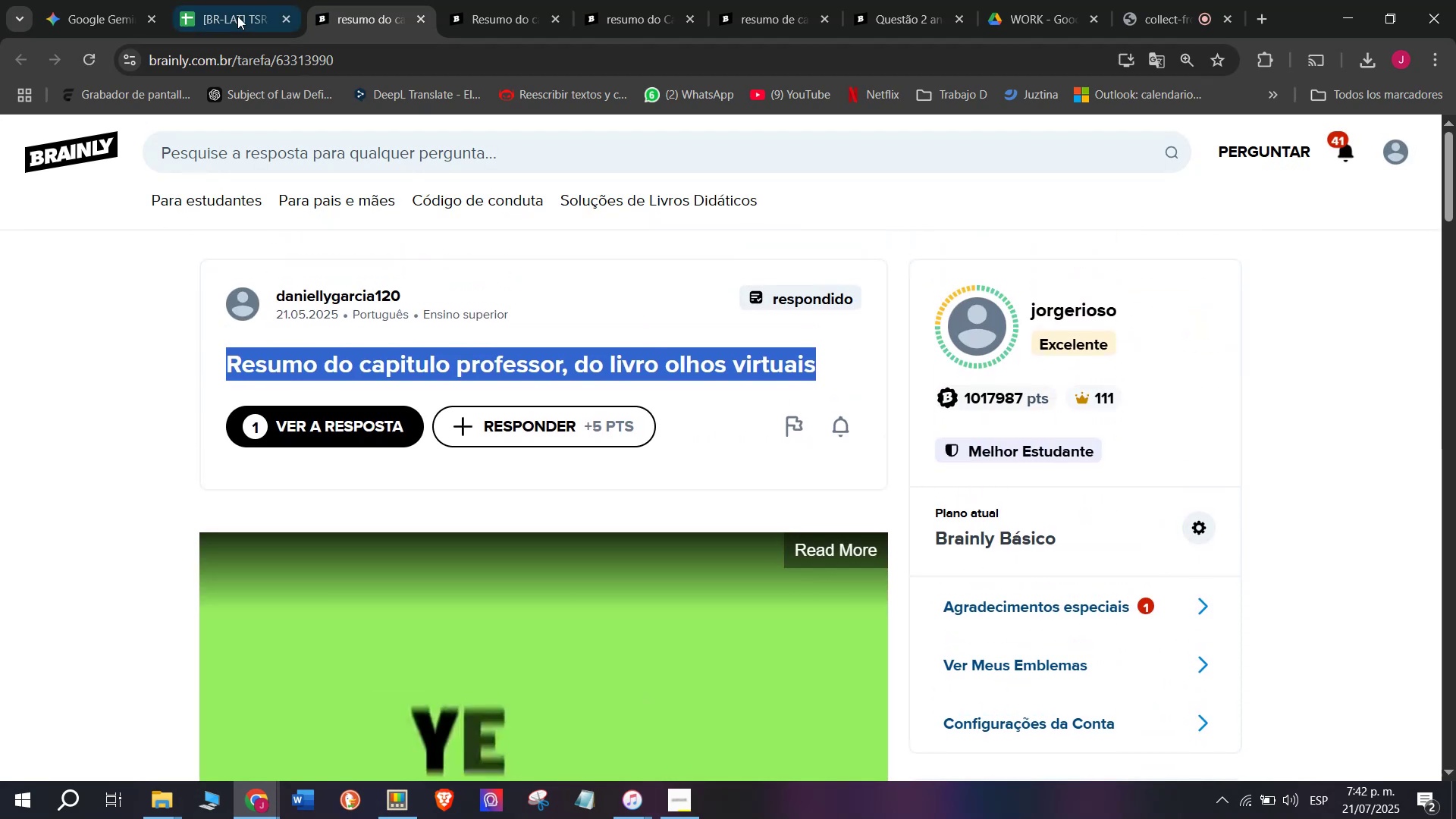 
left_click([221, 0])
 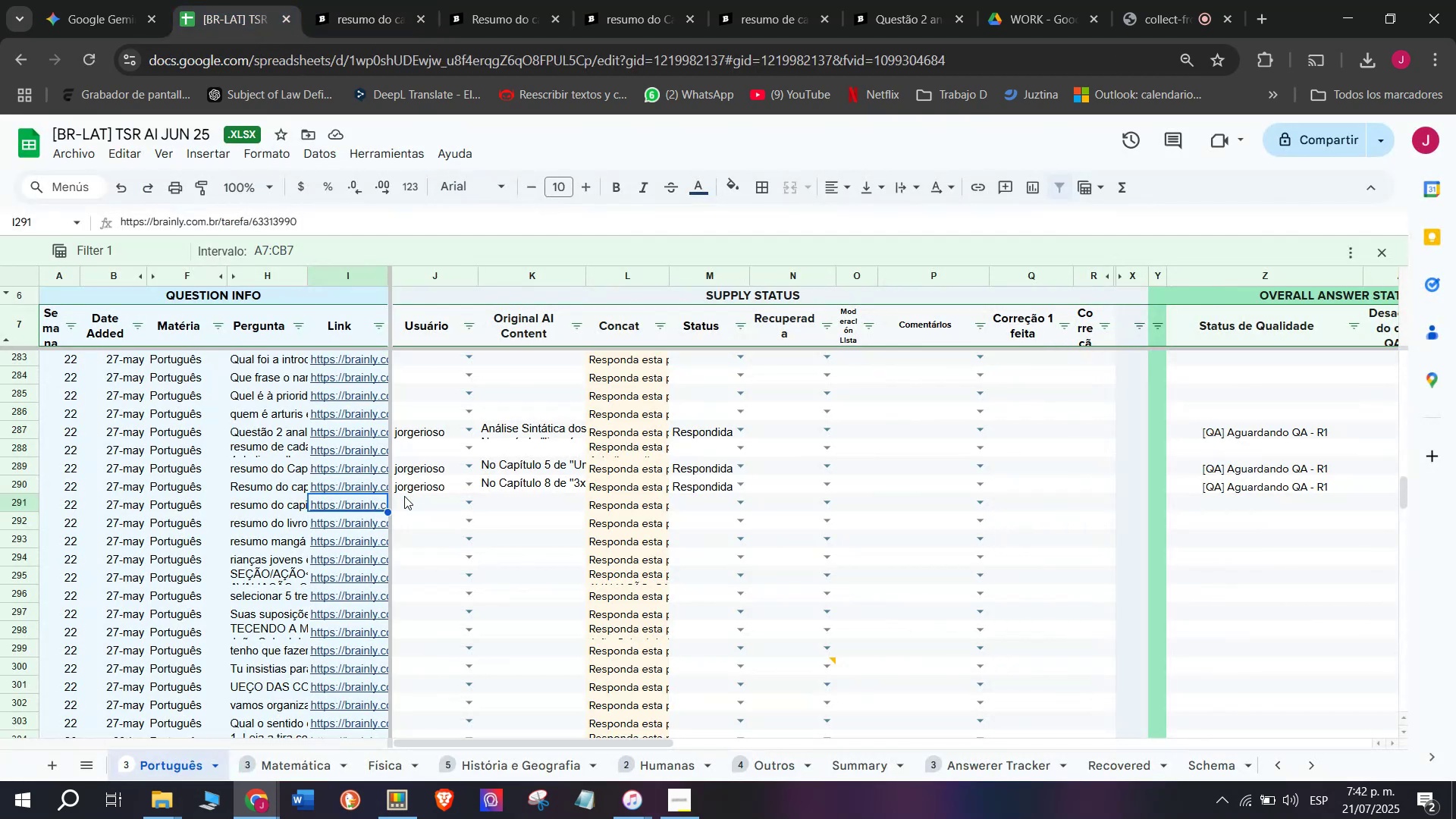 
left_click([406, 500])
 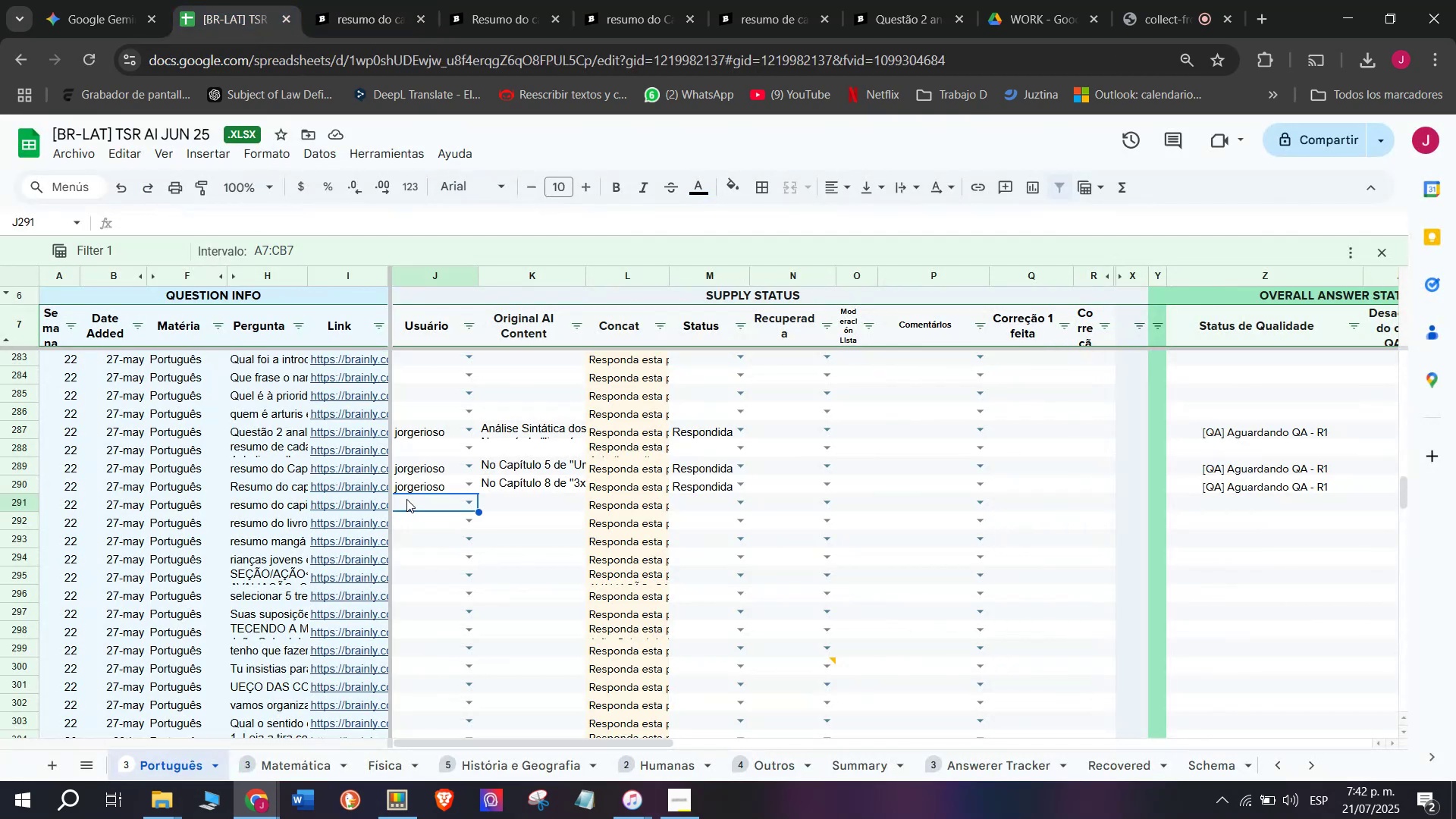 
key(J)
 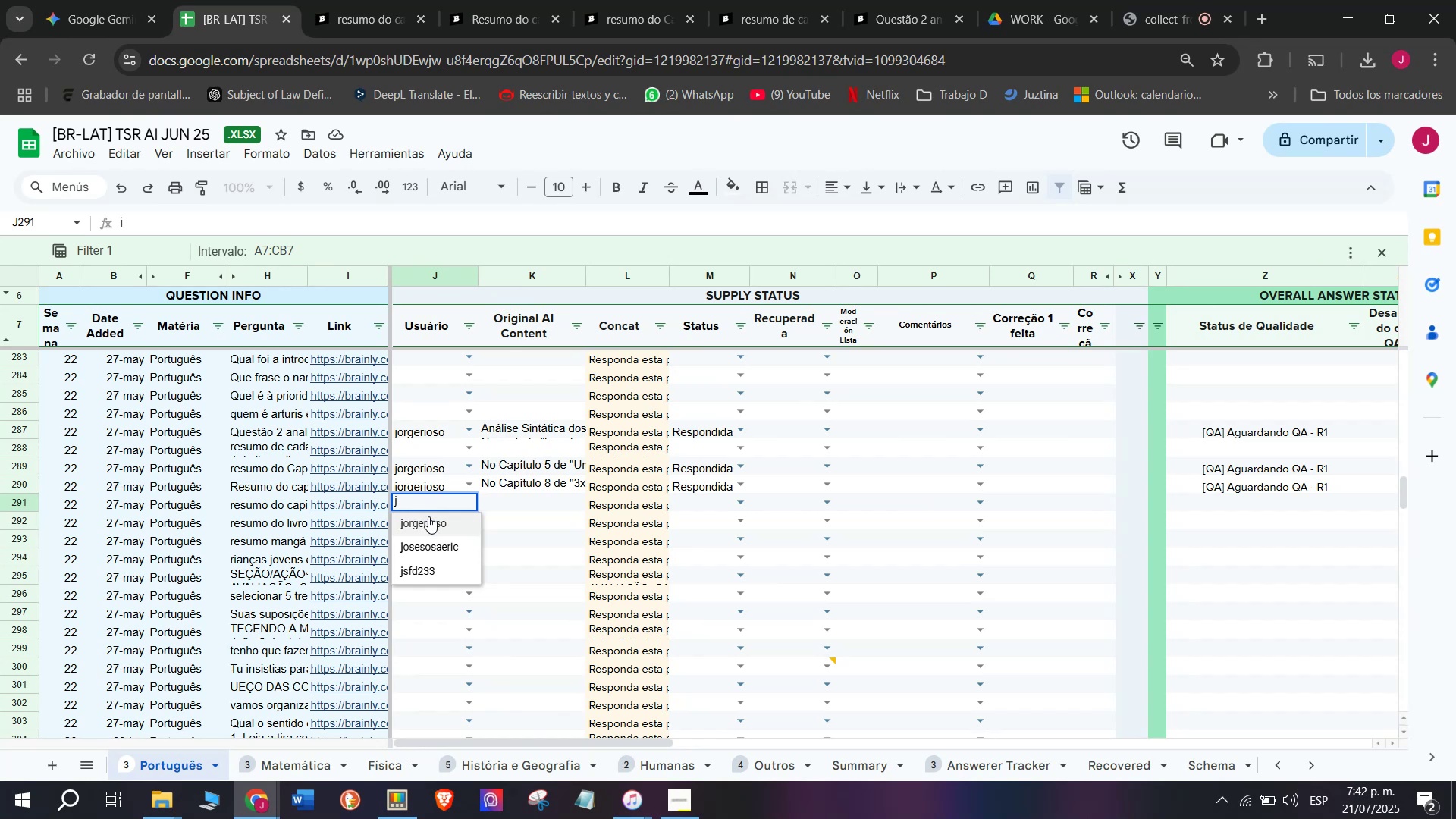 
left_click([431, 517])
 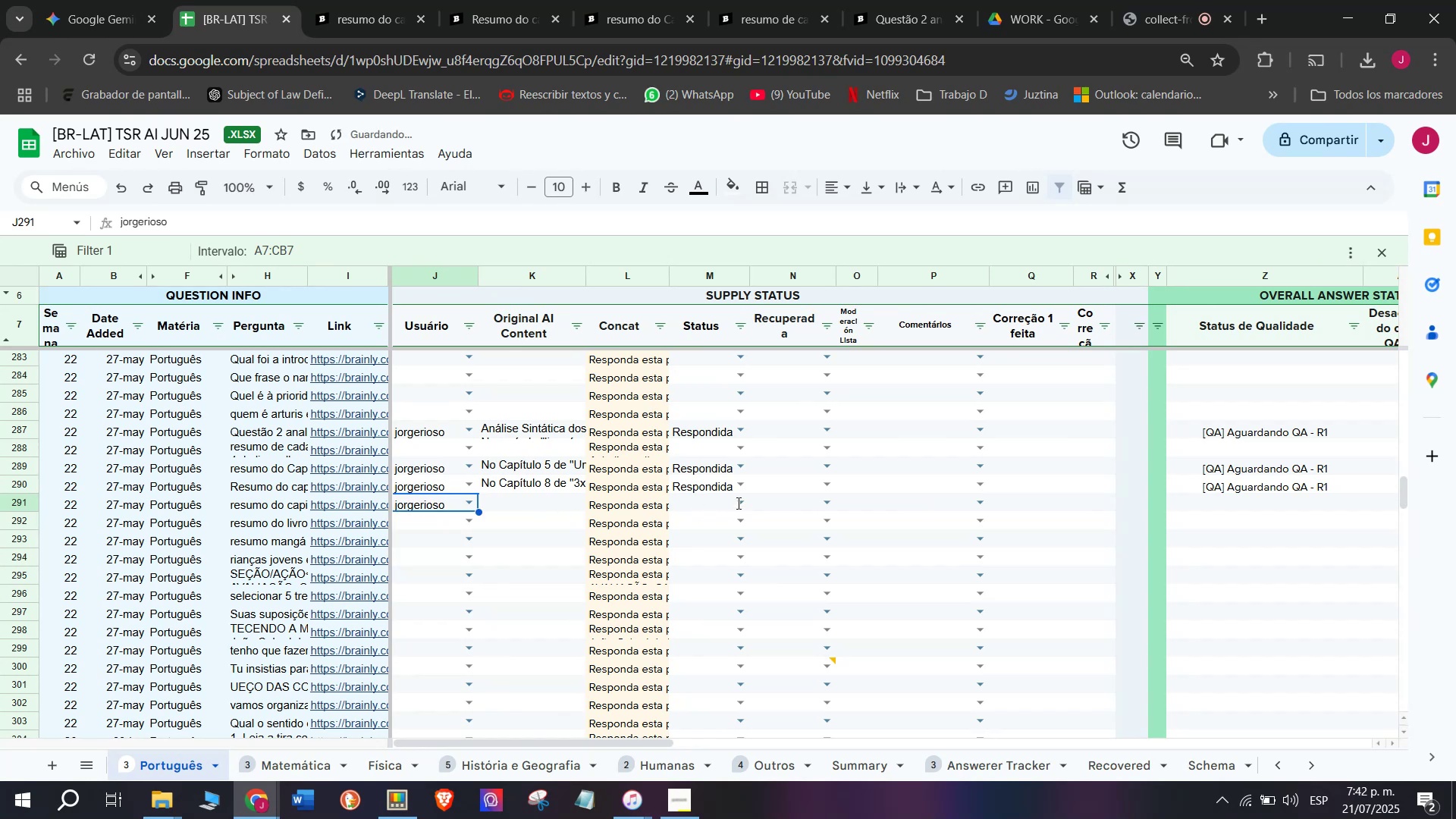 
double_click([745, 526])
 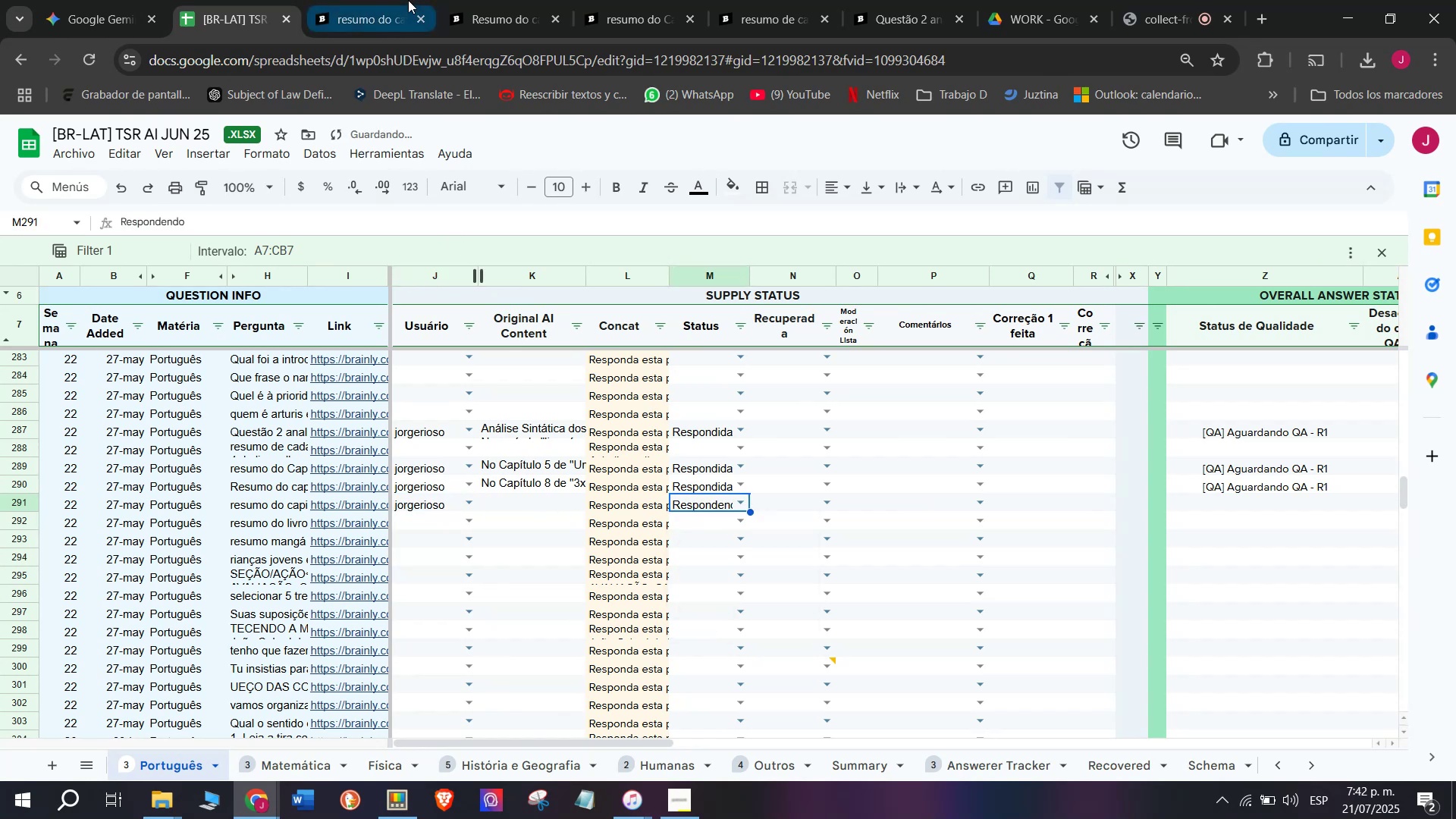 
left_click([388, 0])
 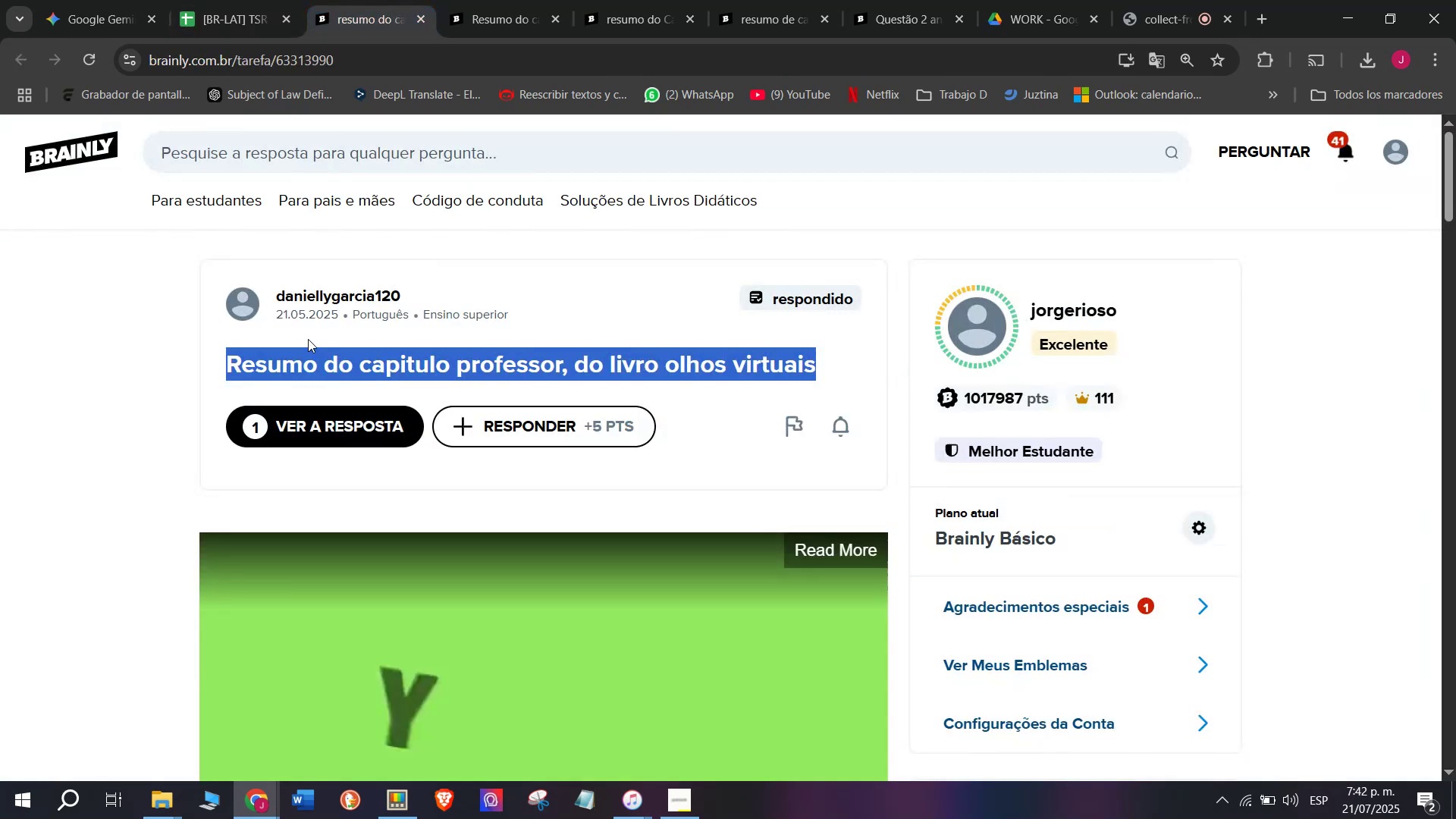 
key(Control+ControlLeft)
 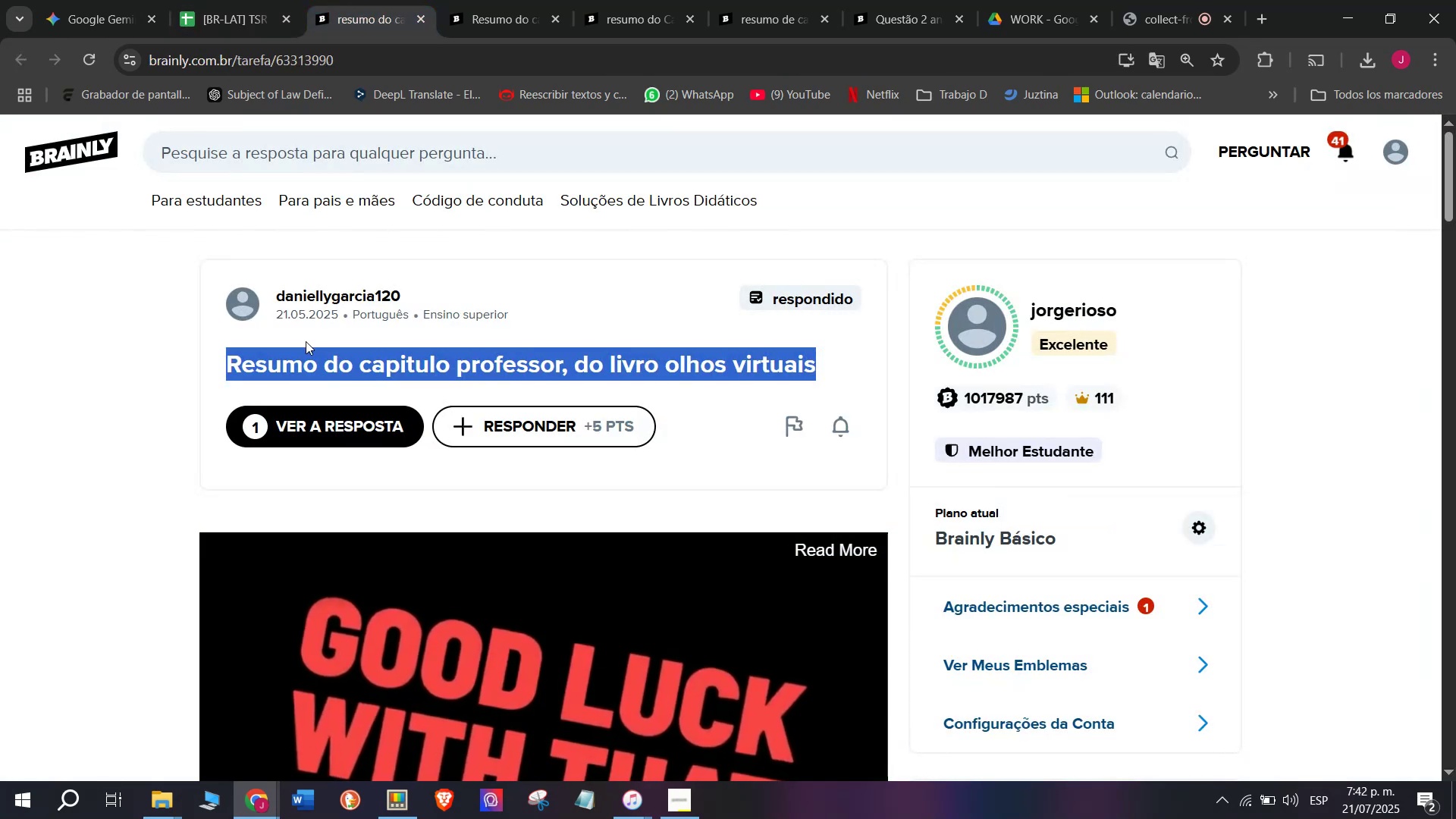 
key(Break)
 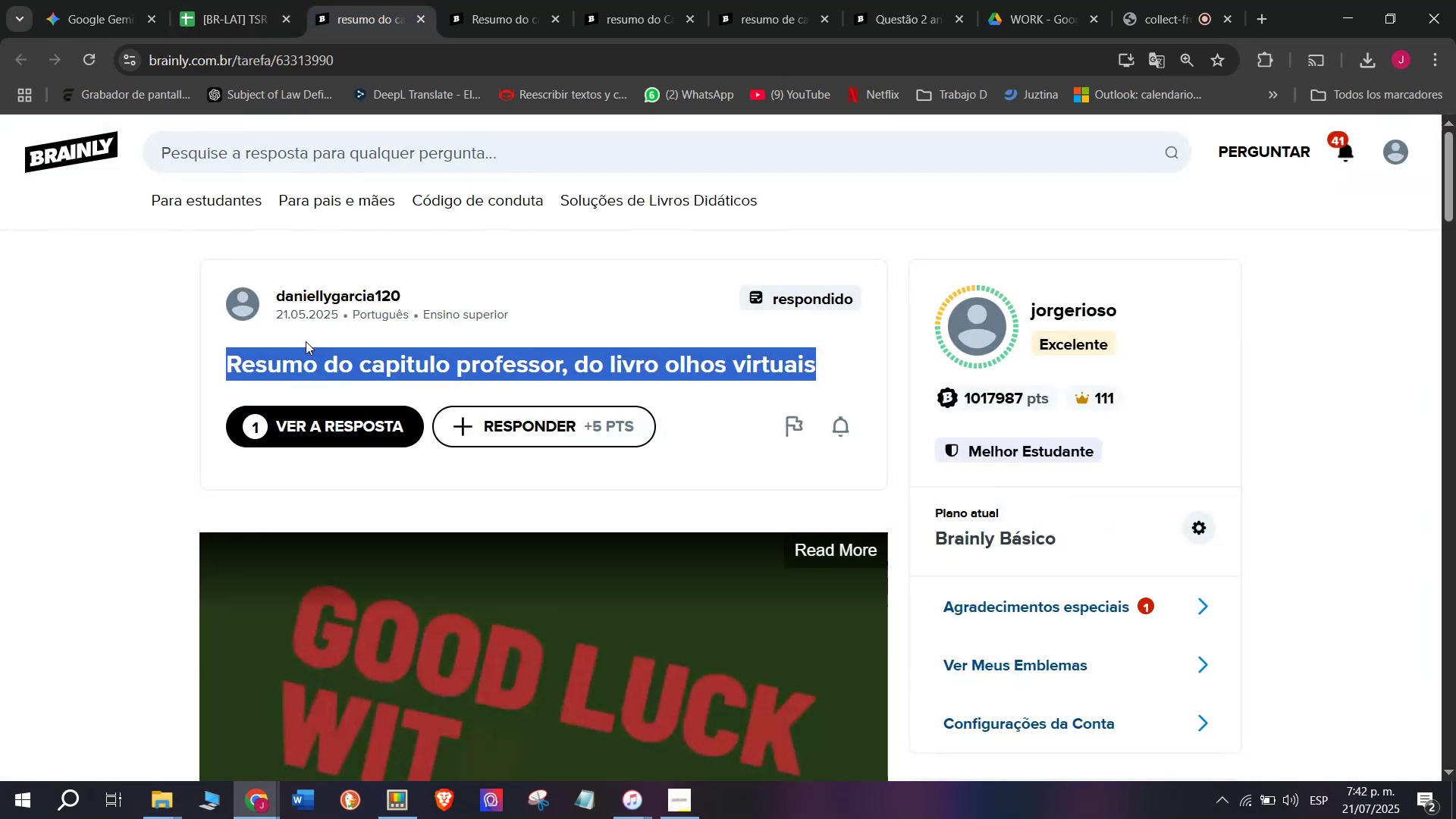 
key(Control+C)
 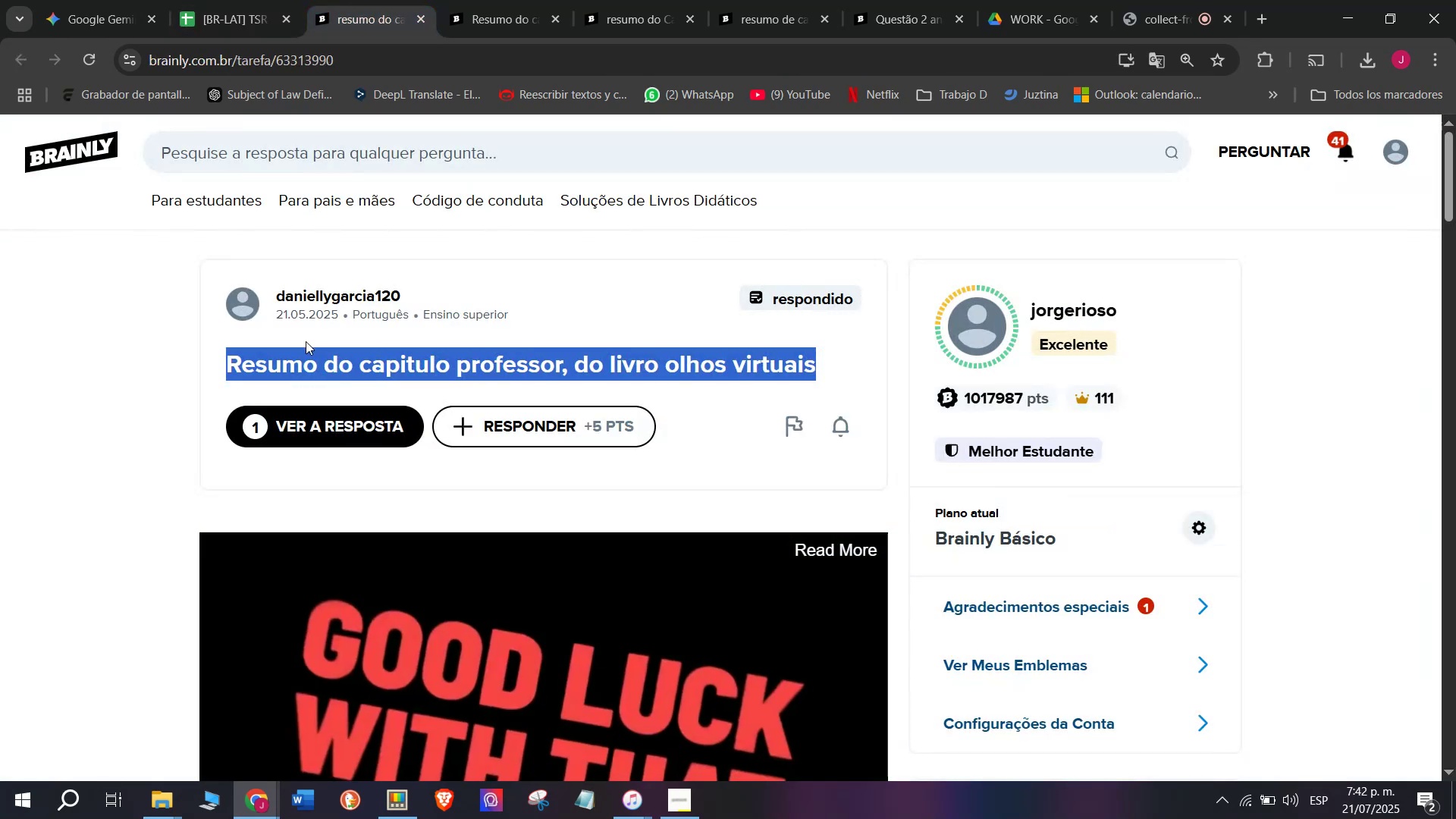 
key(Control+ControlLeft)
 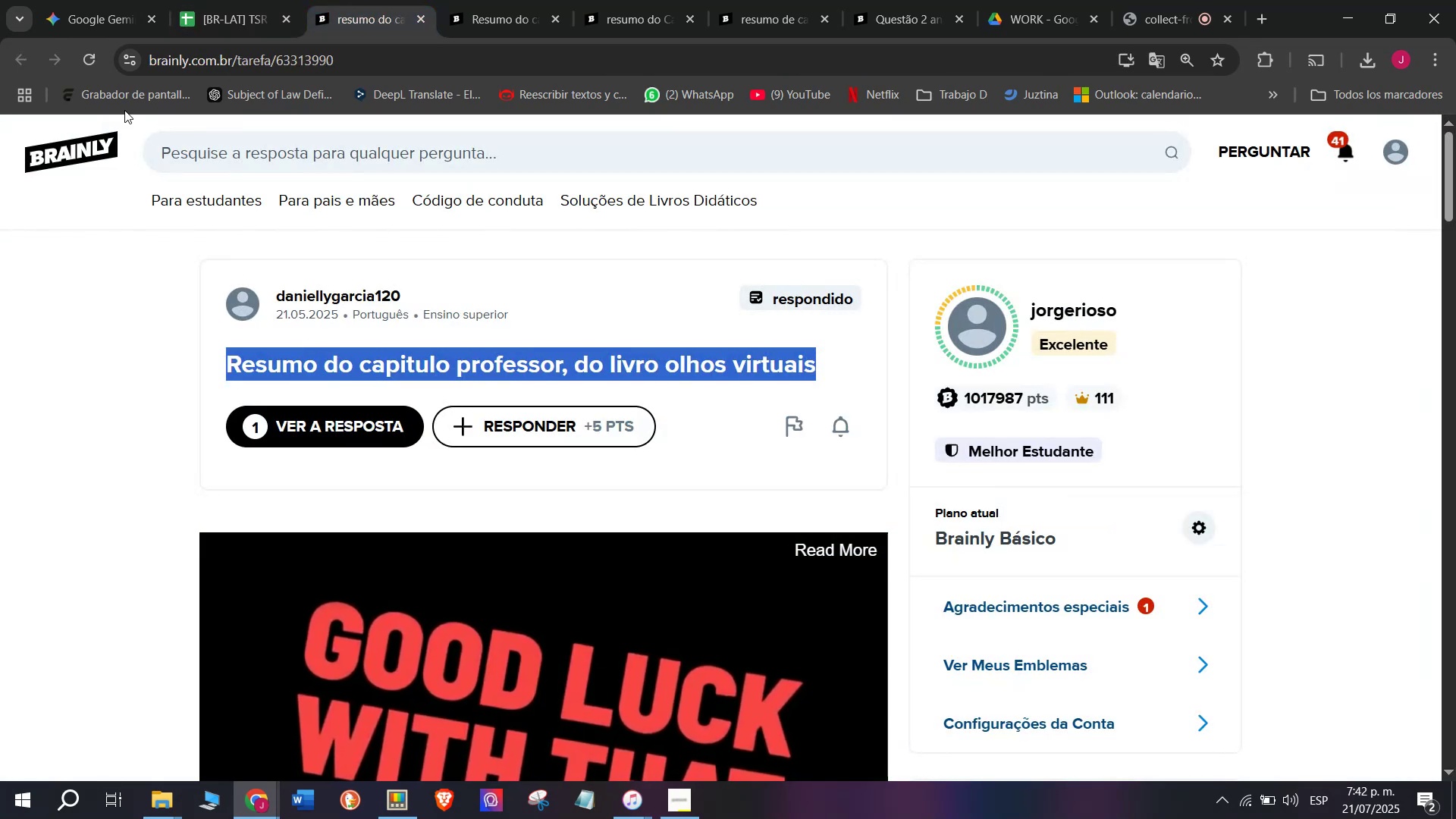 
key(Break)
 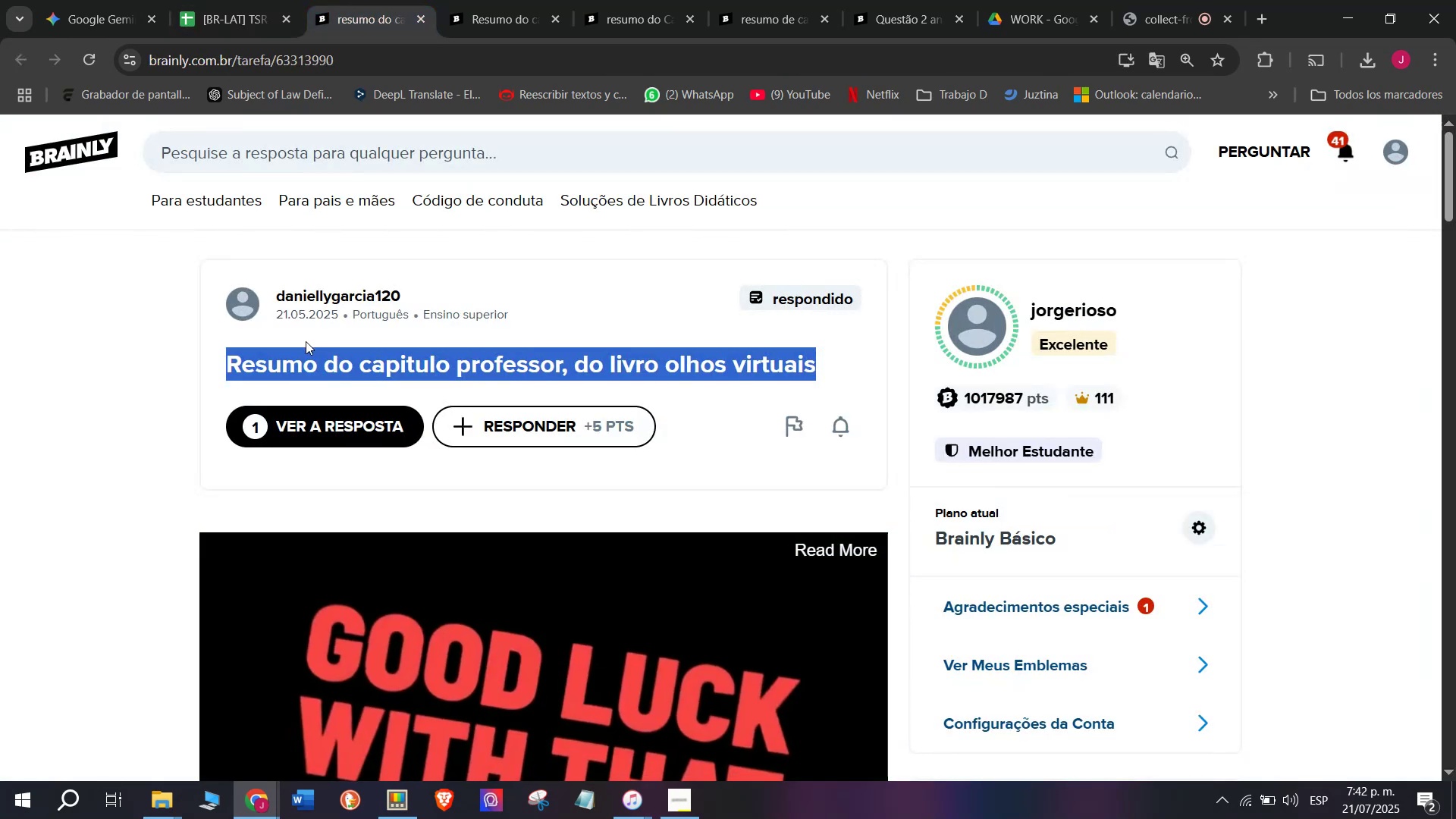 
key(Control+C)
 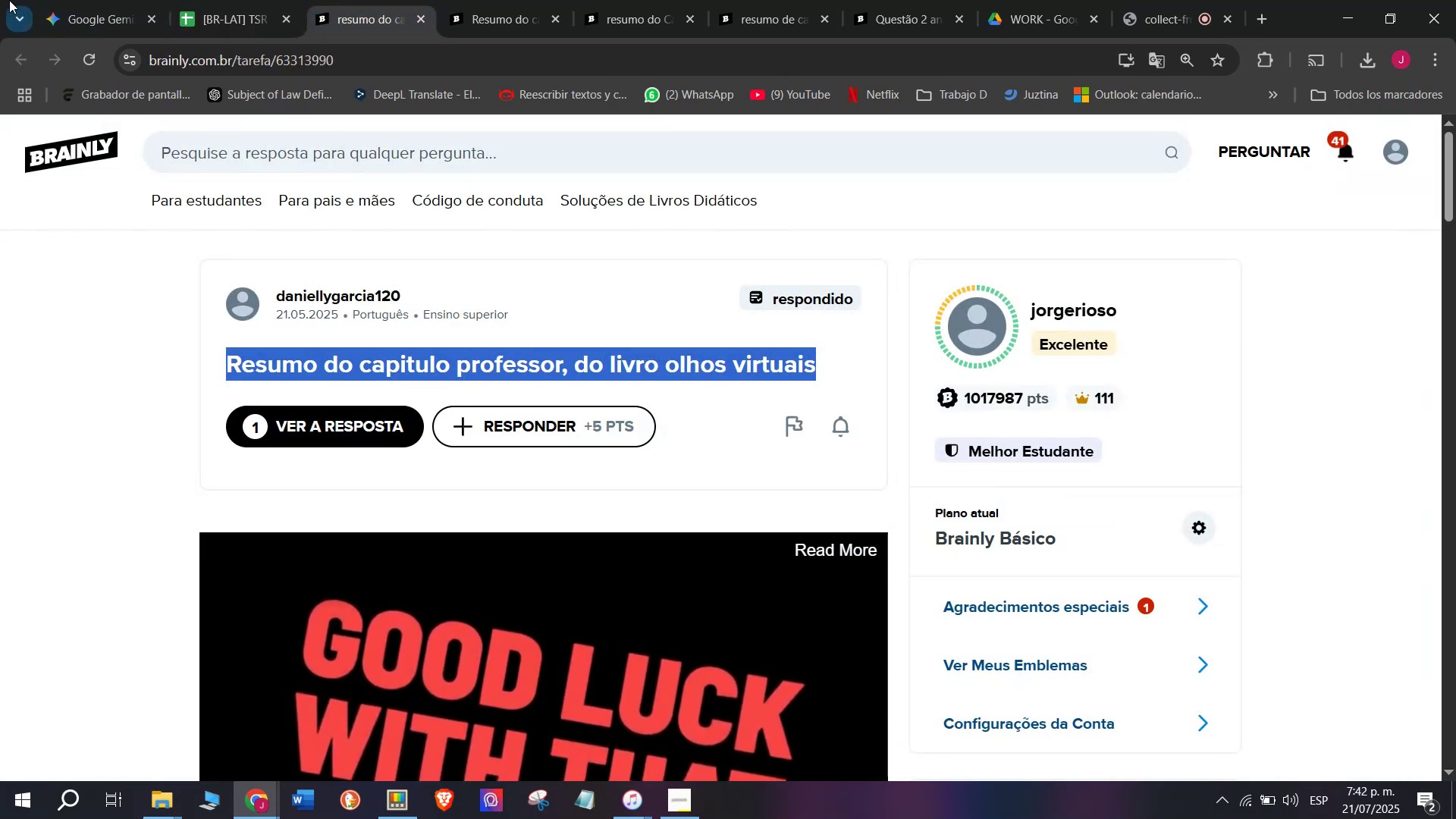 
left_click([43, 0])
 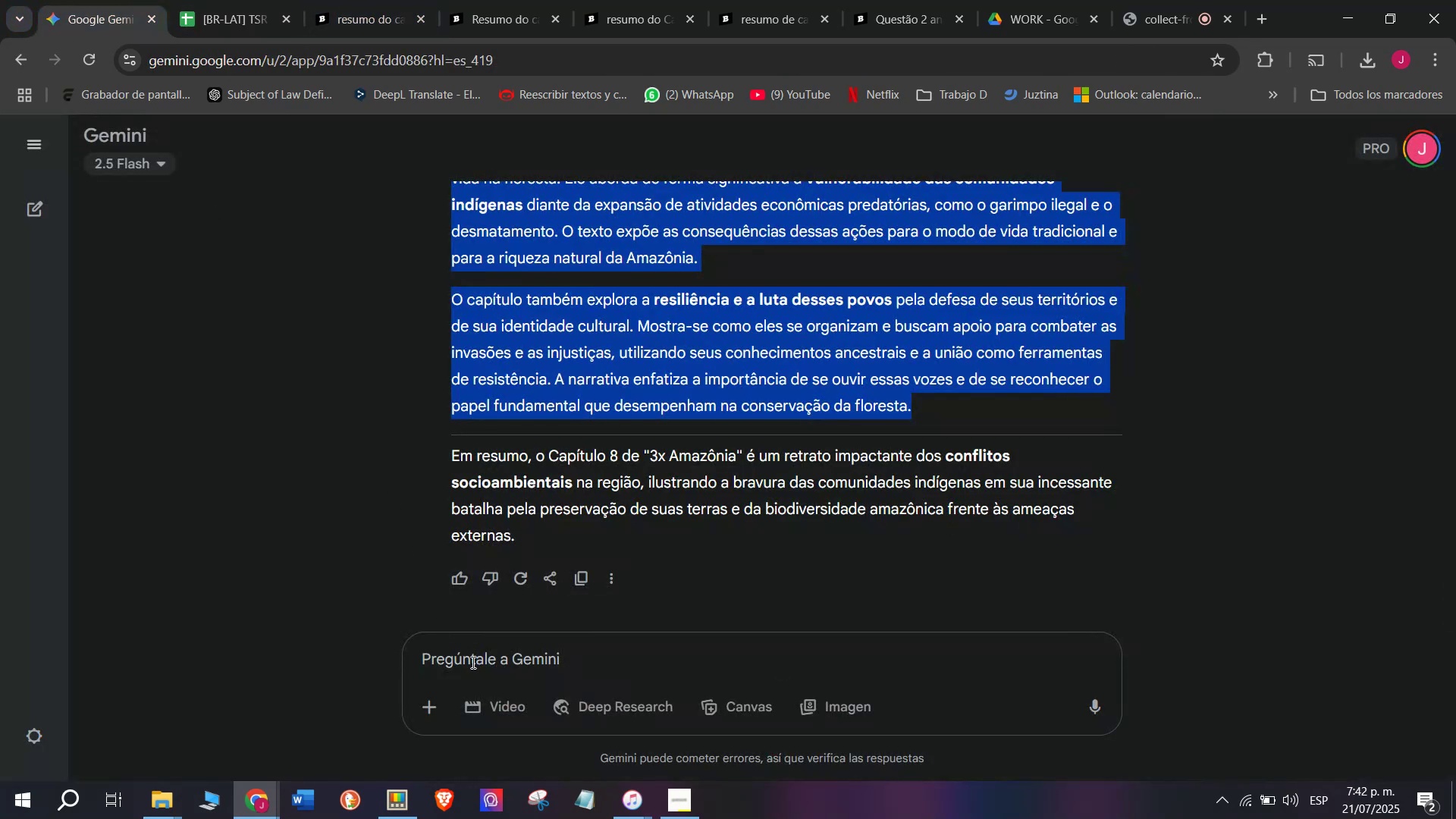 
left_click([482, 676])
 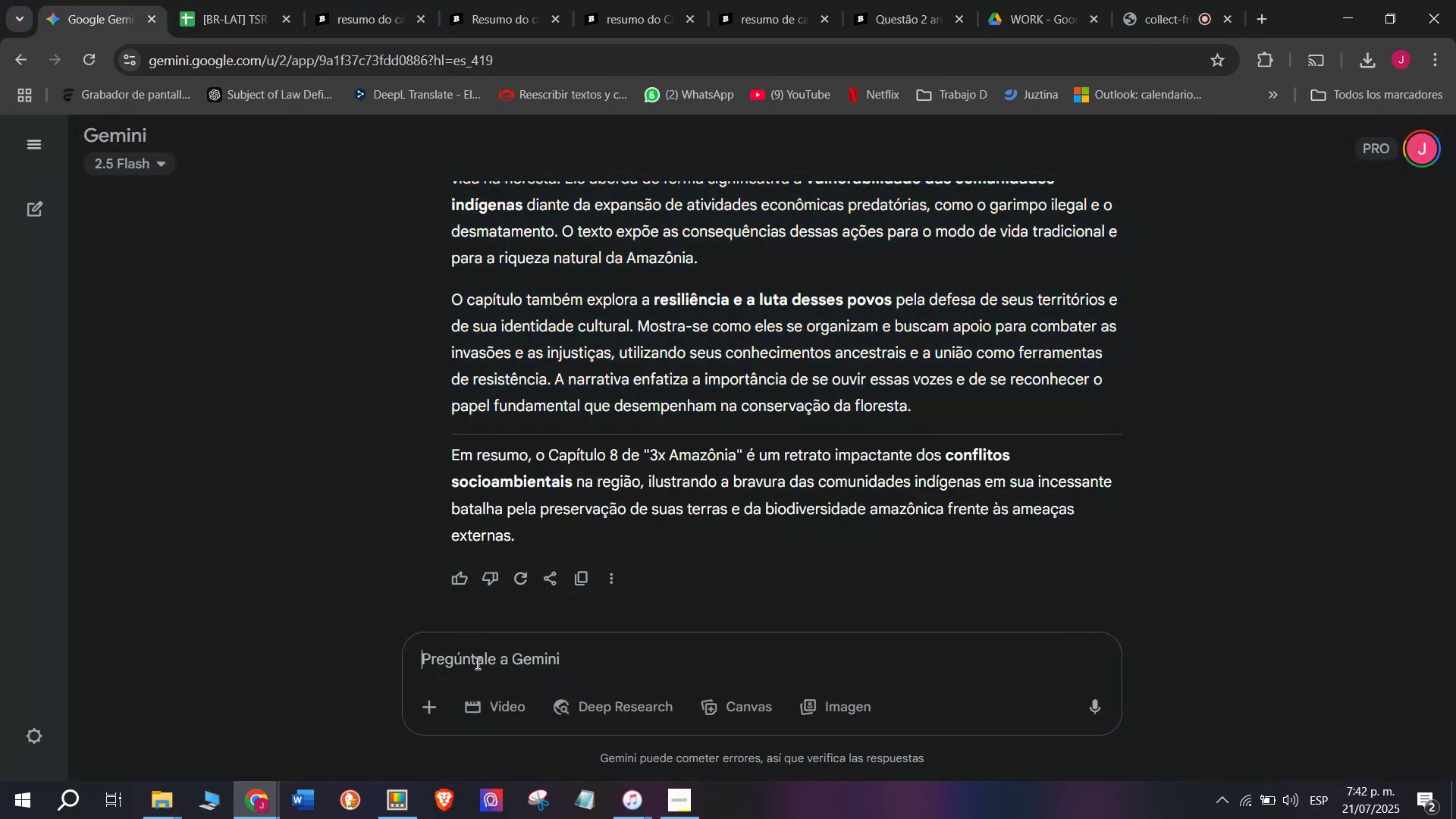 
key(C)
 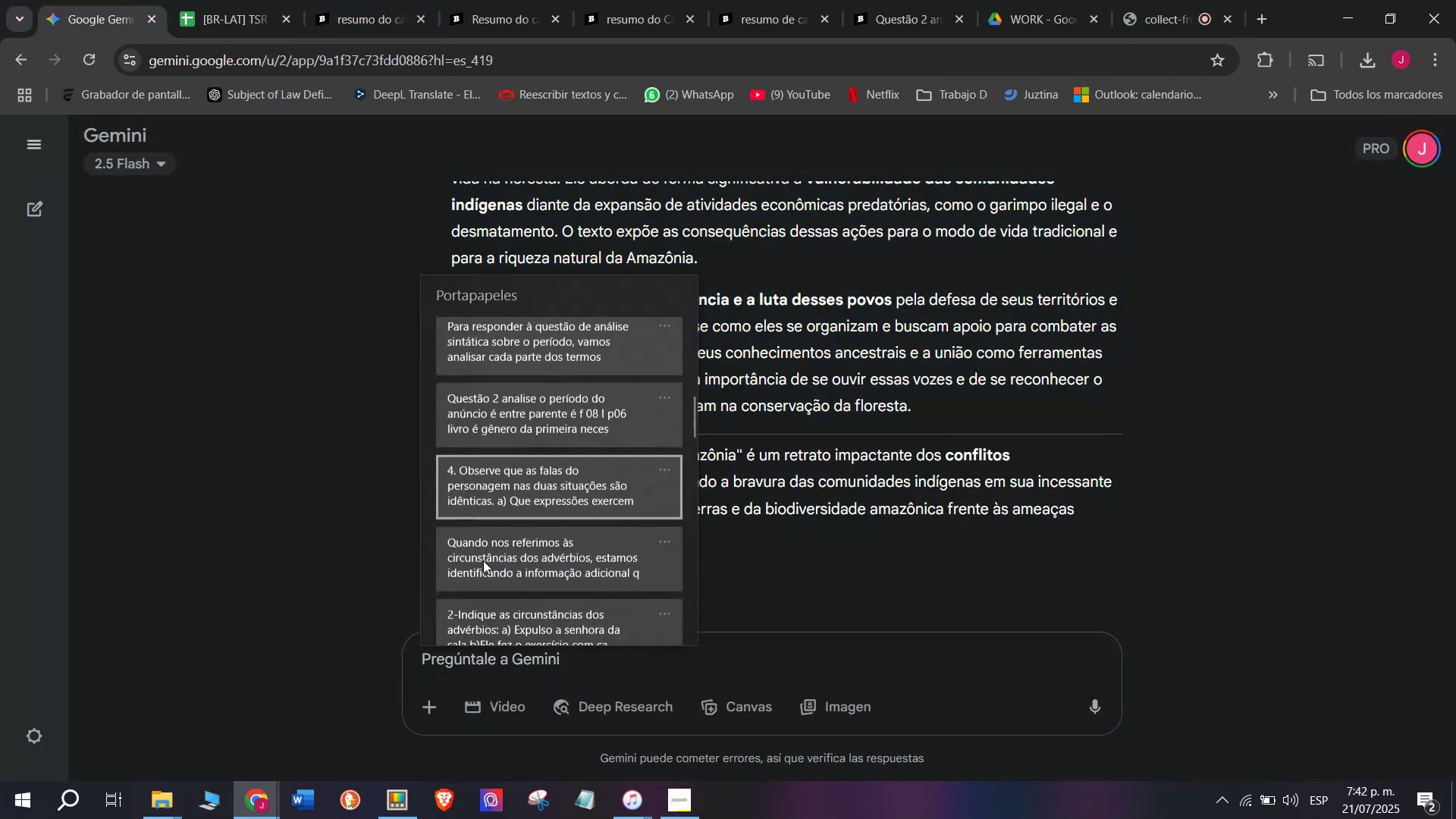 
key(Meta+MetaLeft)
 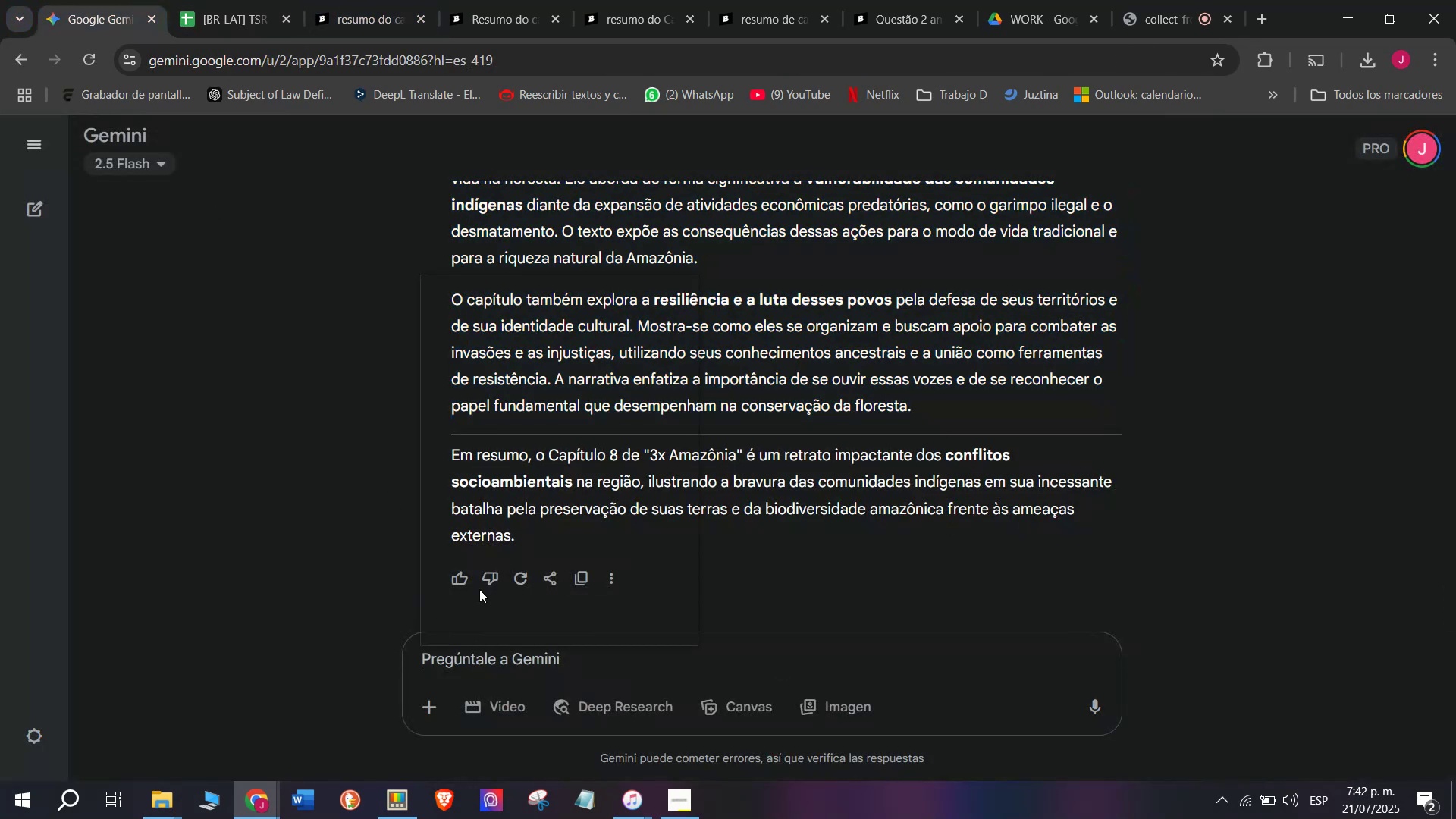 
key(Meta+V)
 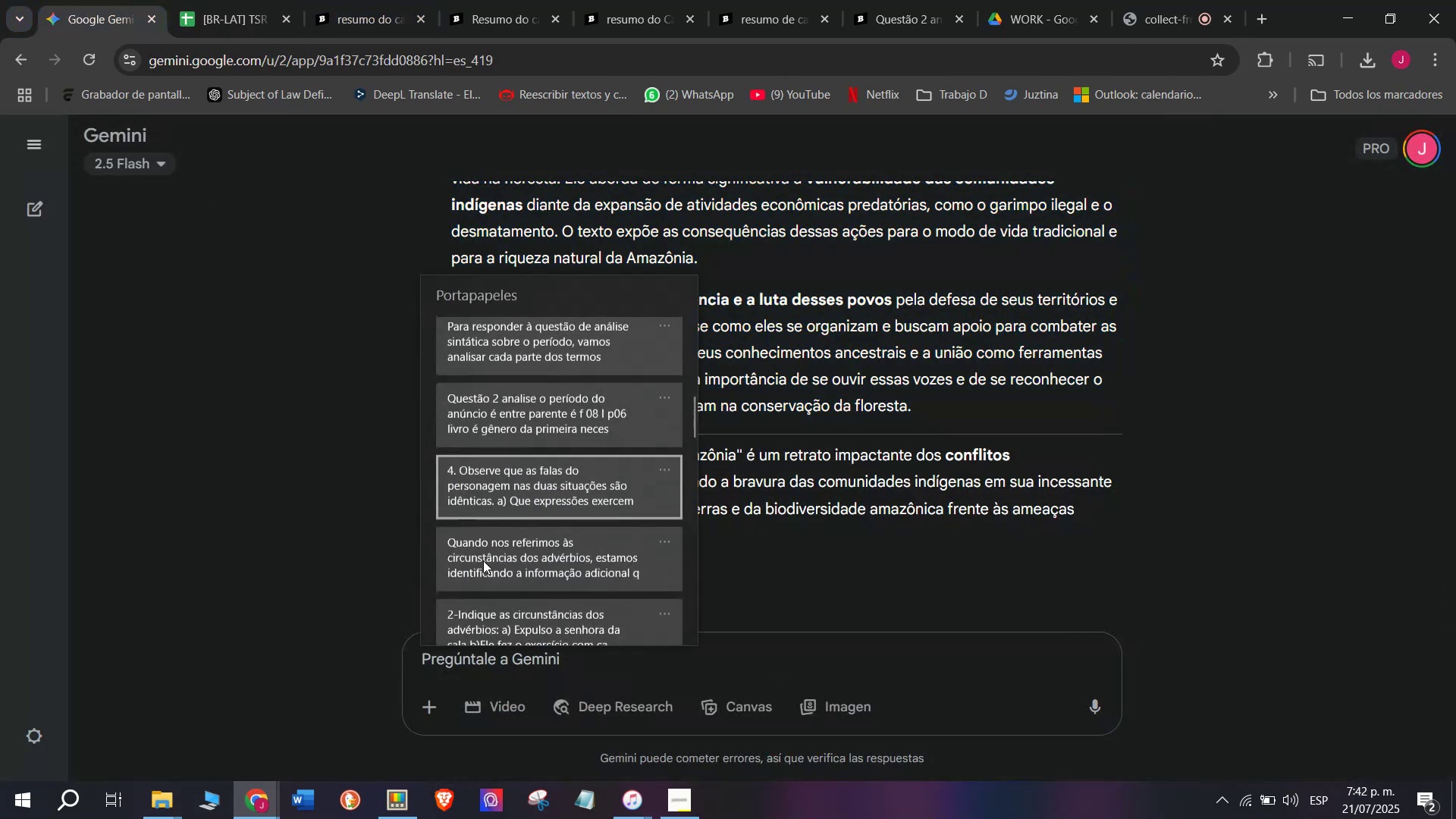 
scroll: coordinate [482, 550], scroll_direction: down, amount: 24.0
 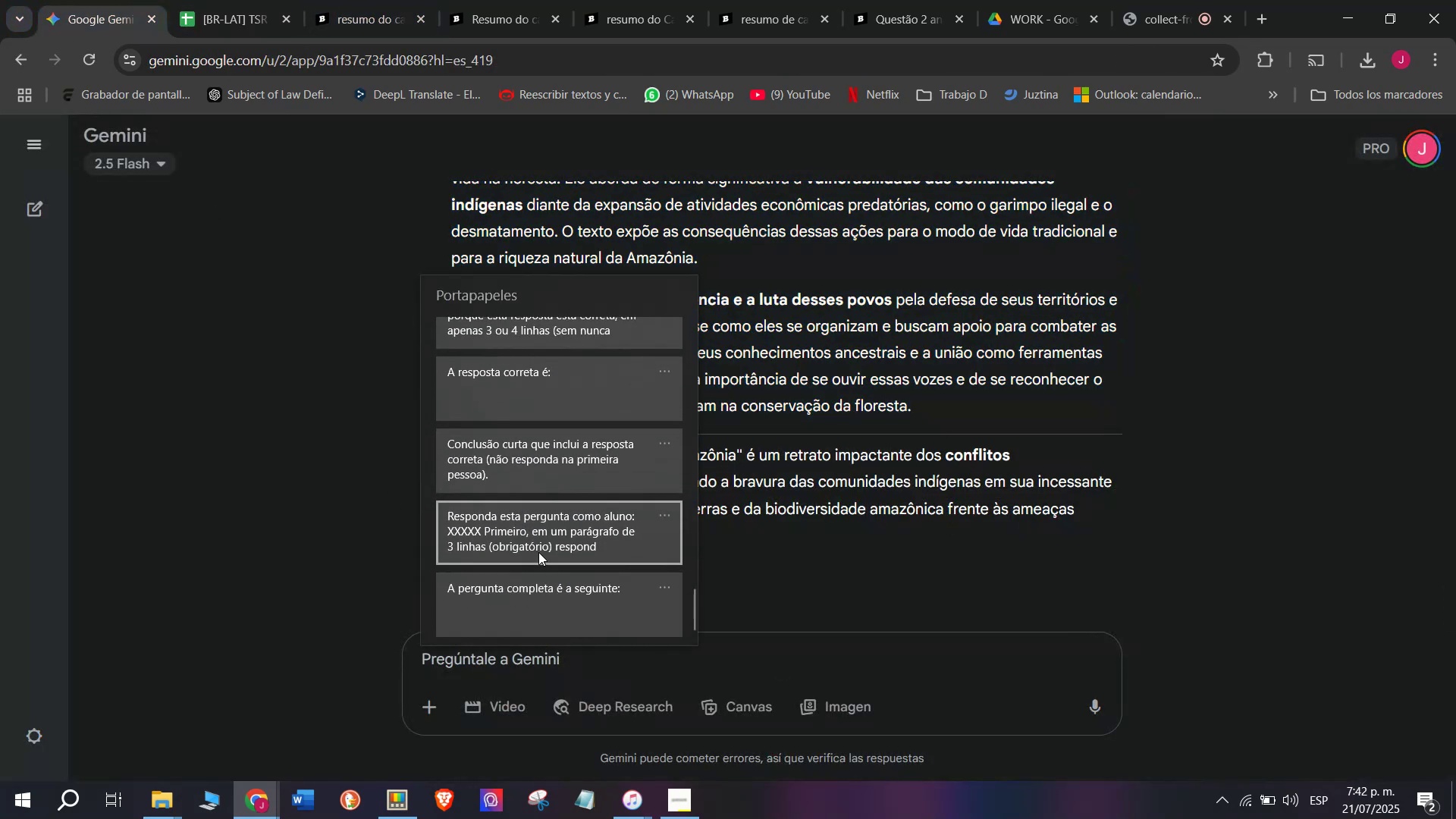 
left_click([538, 552])
 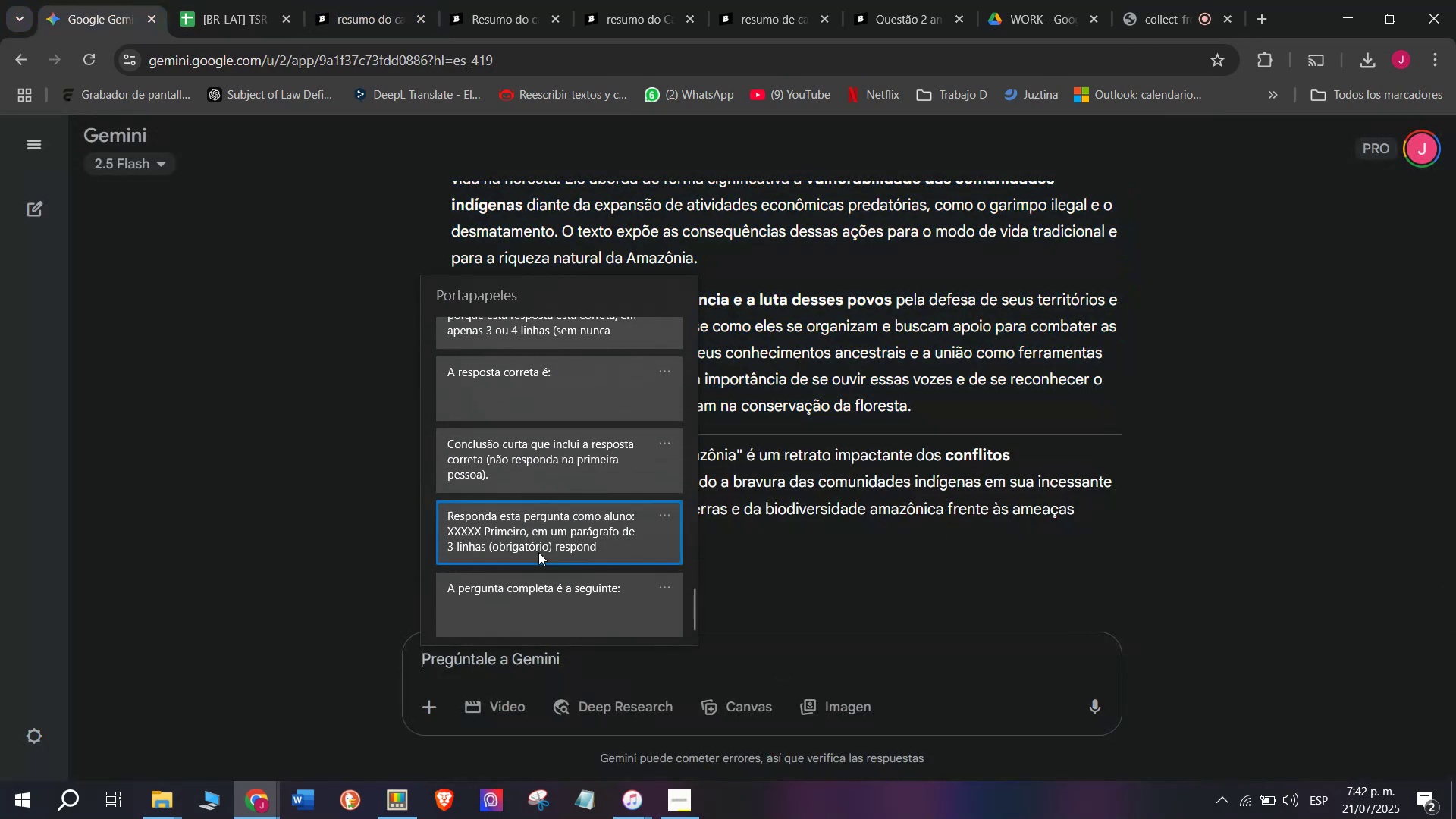 
key(Control+ControlLeft)
 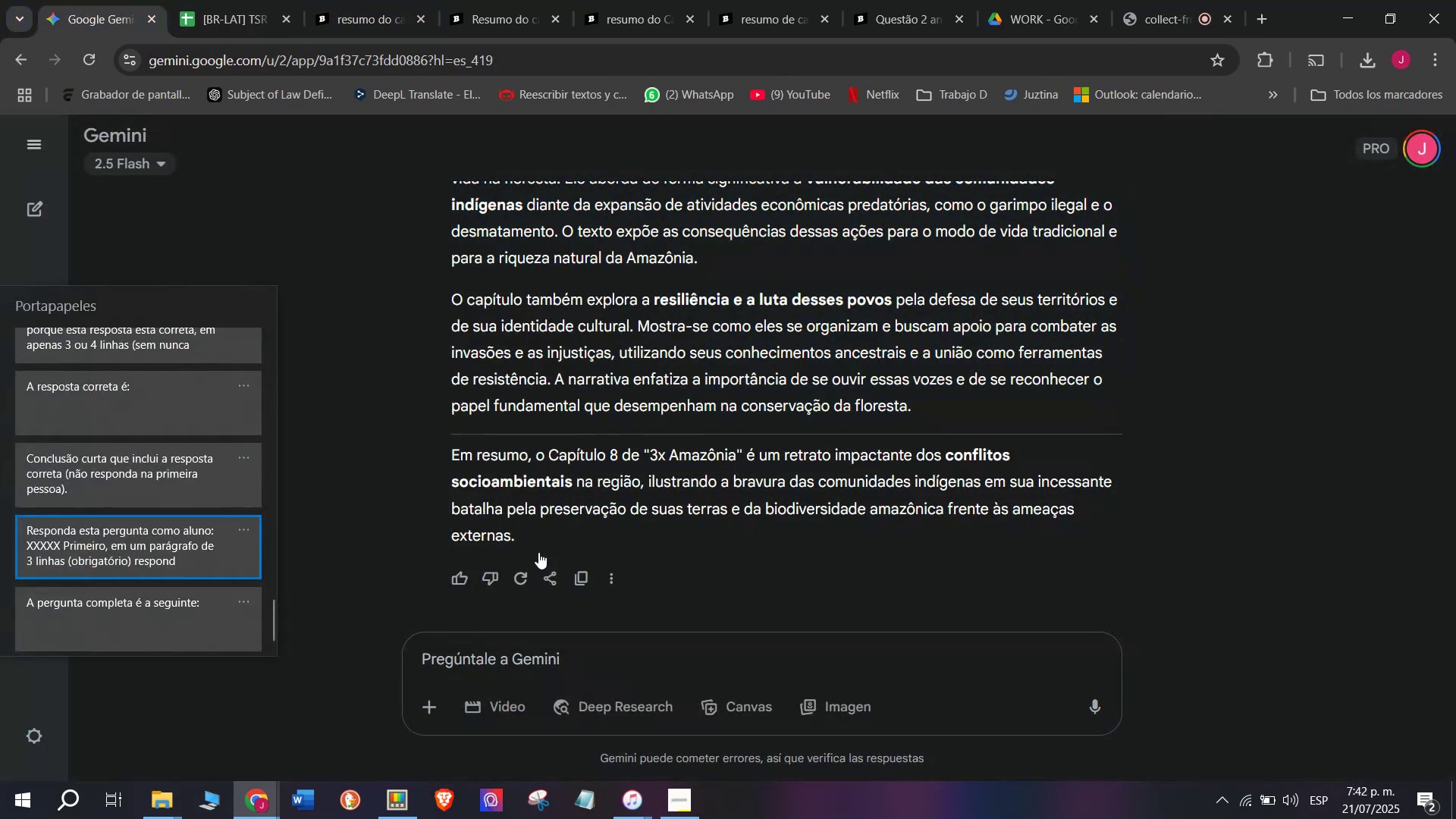 
key(Control+V)
 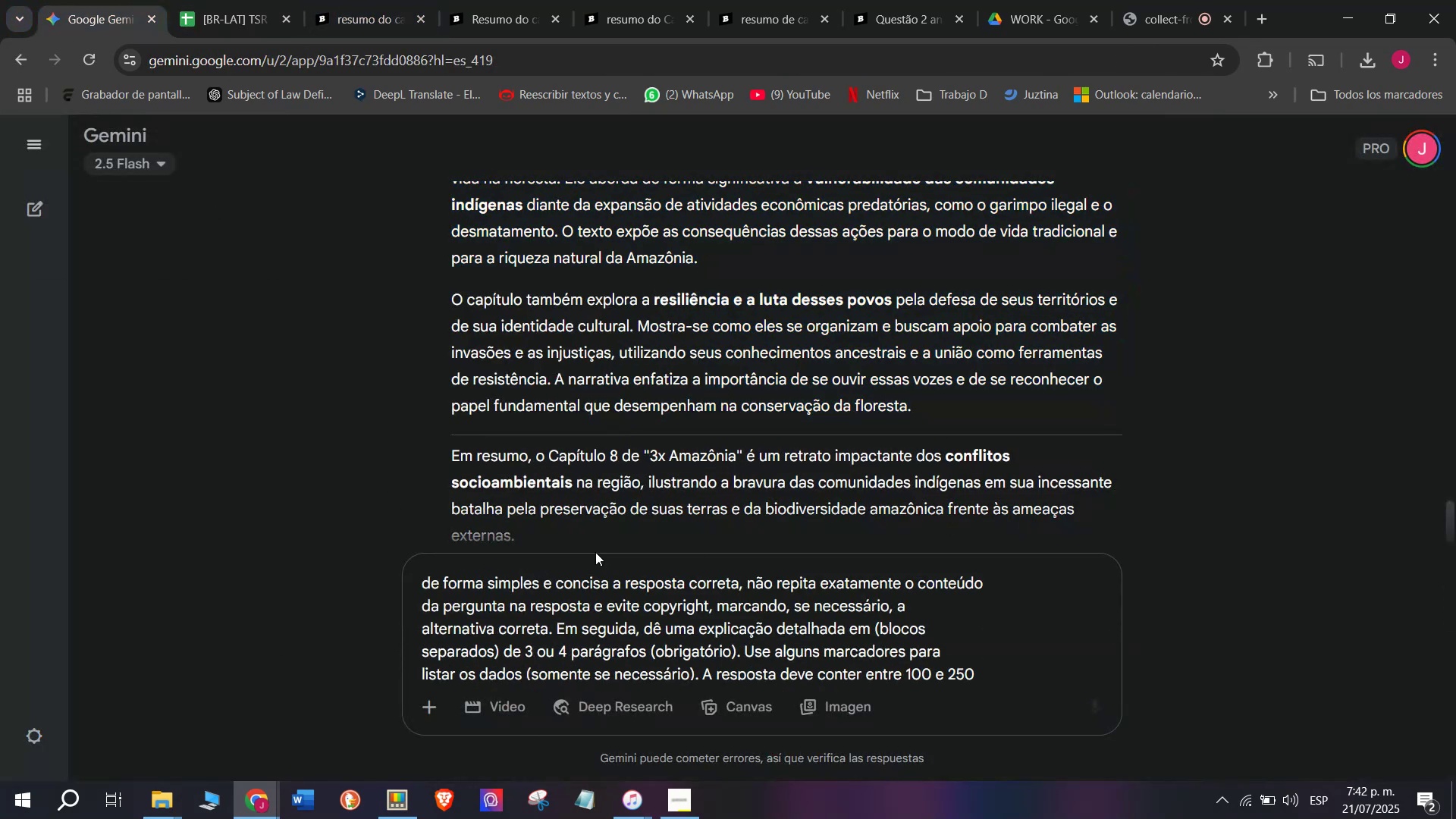 
scroll: coordinate [638, 557], scroll_direction: up, amount: 5.0
 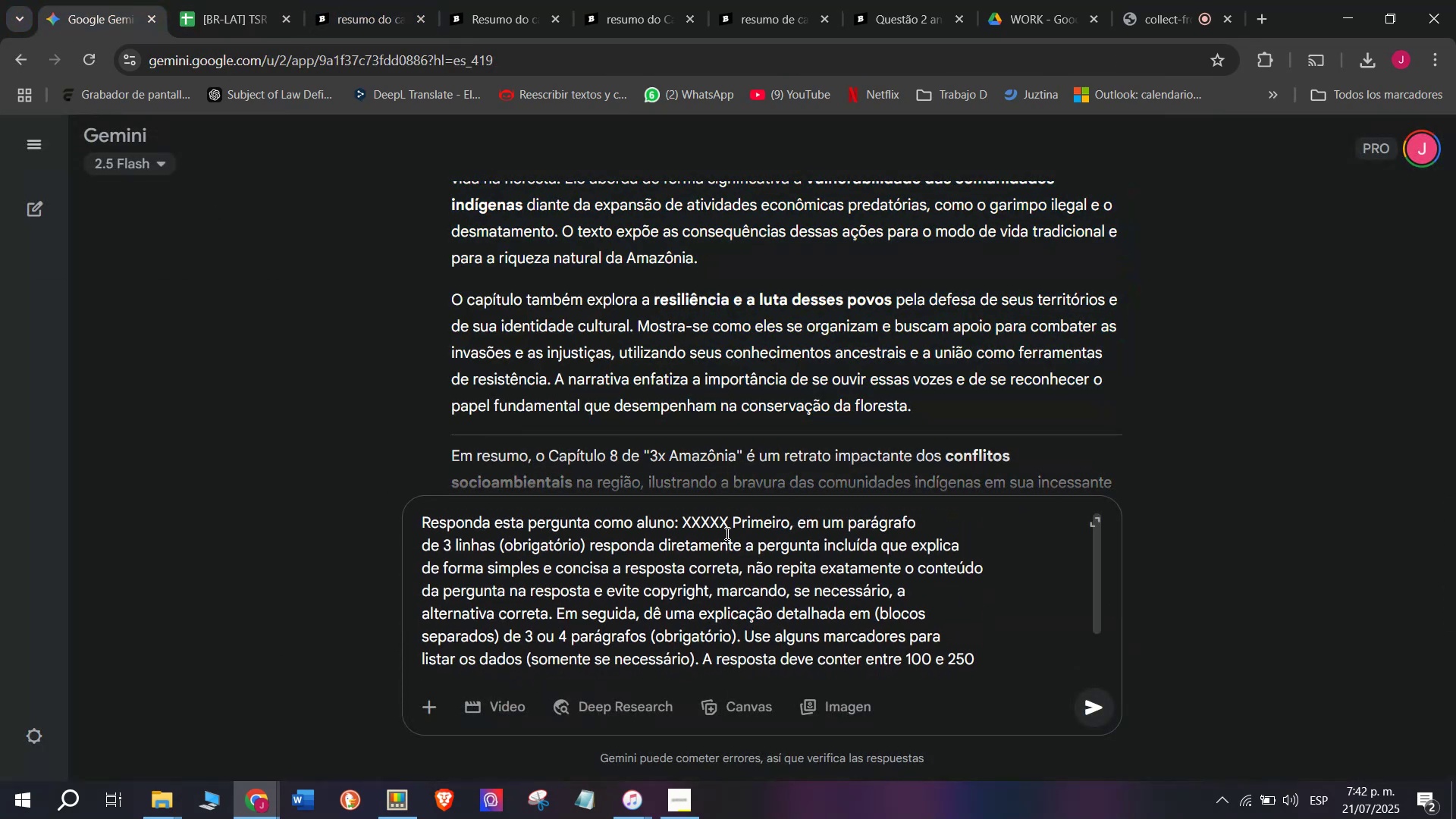 
left_click_drag(start_coordinate=[734, 522], to_coordinate=[682, 520])
 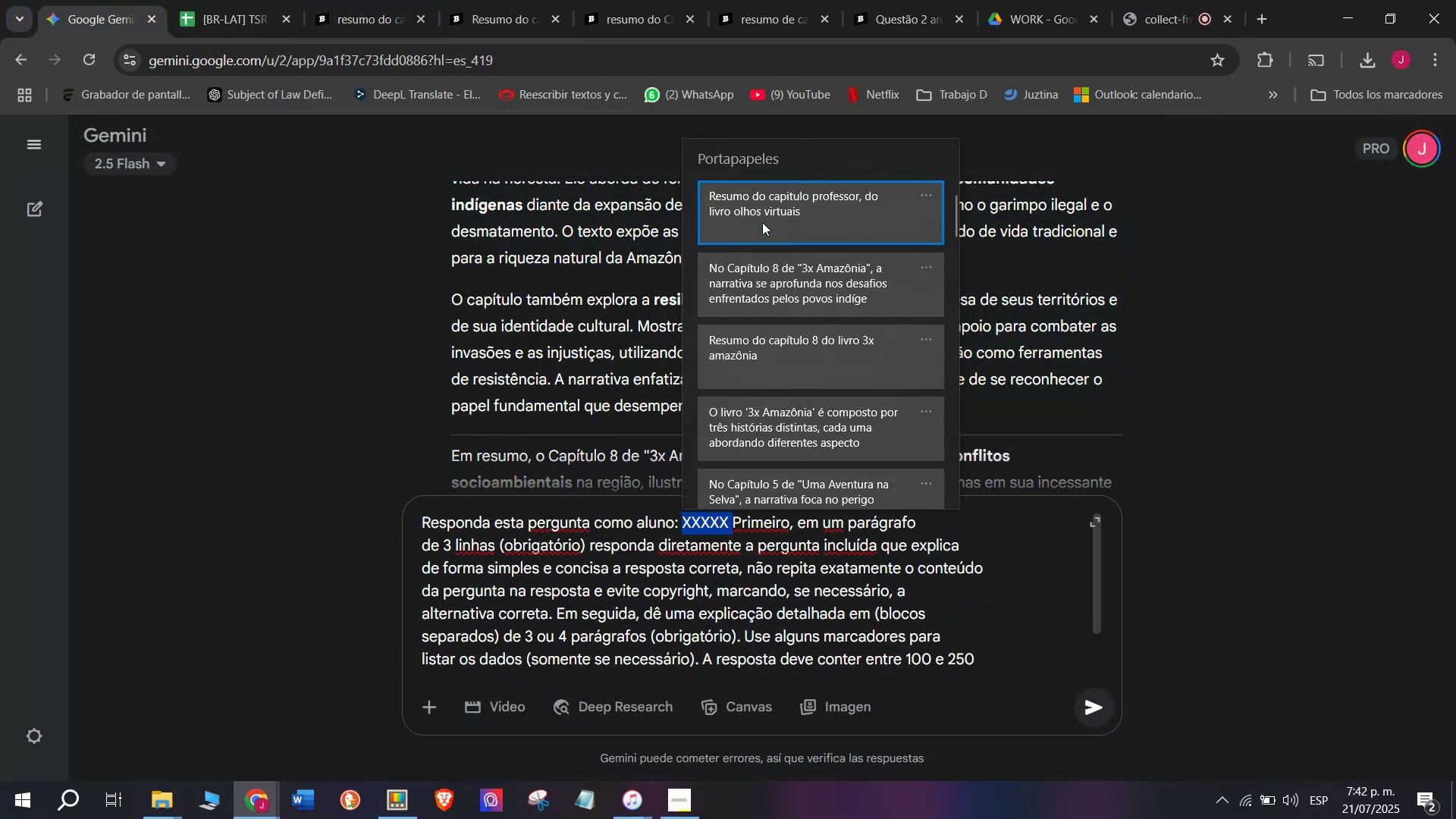 
key(Meta+MetaLeft)
 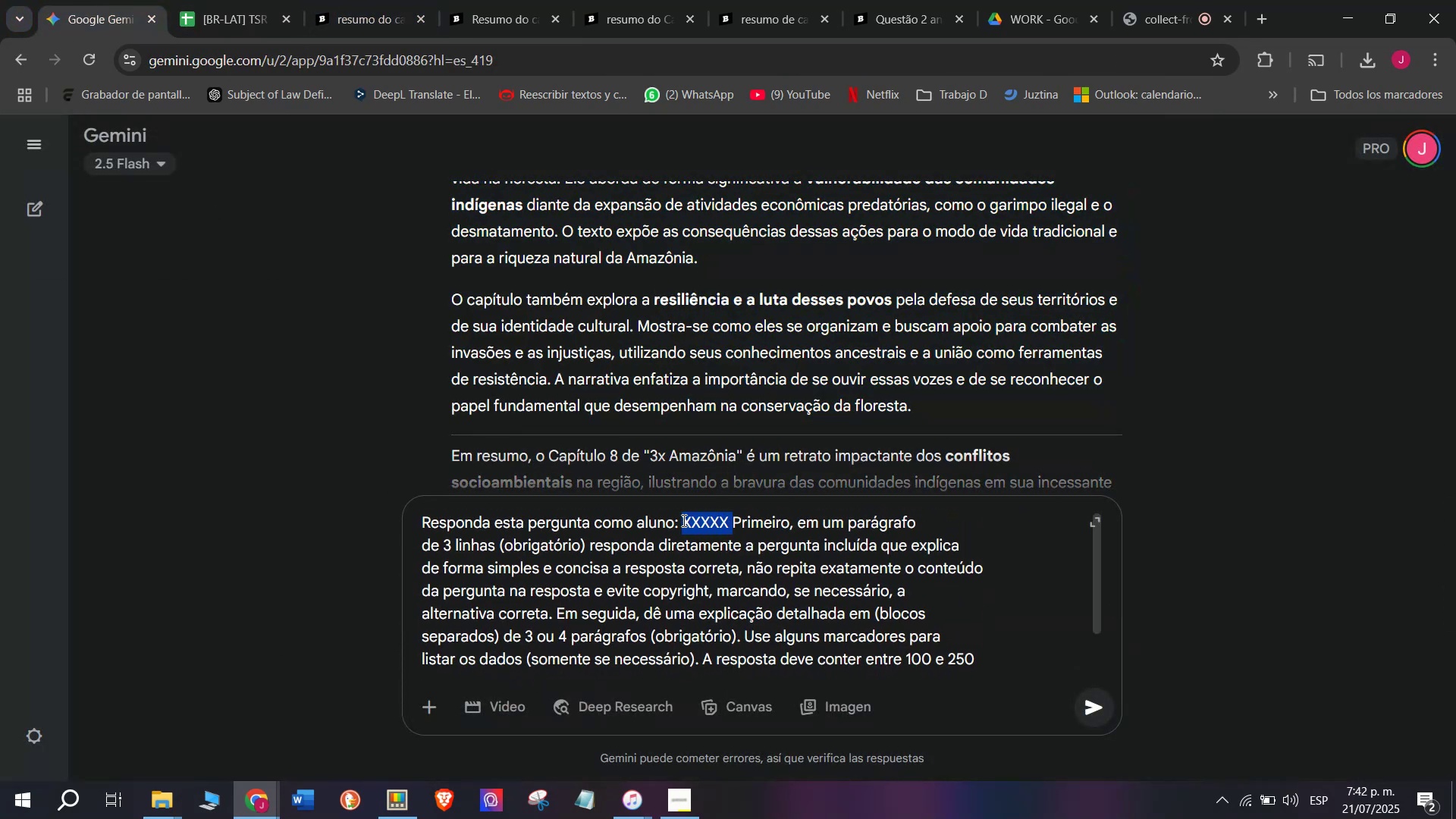 
key(C)
 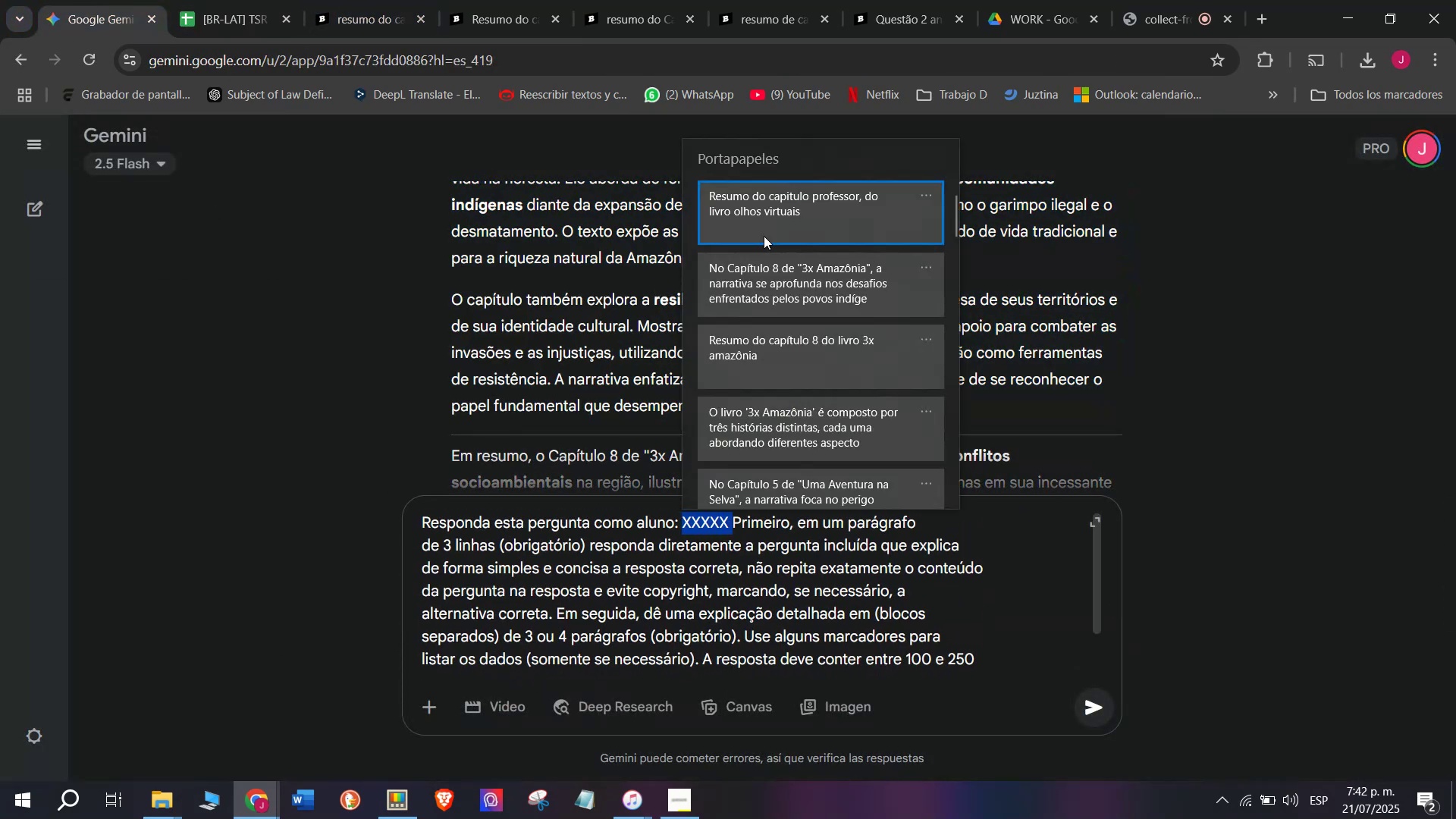 
key(Meta+V)
 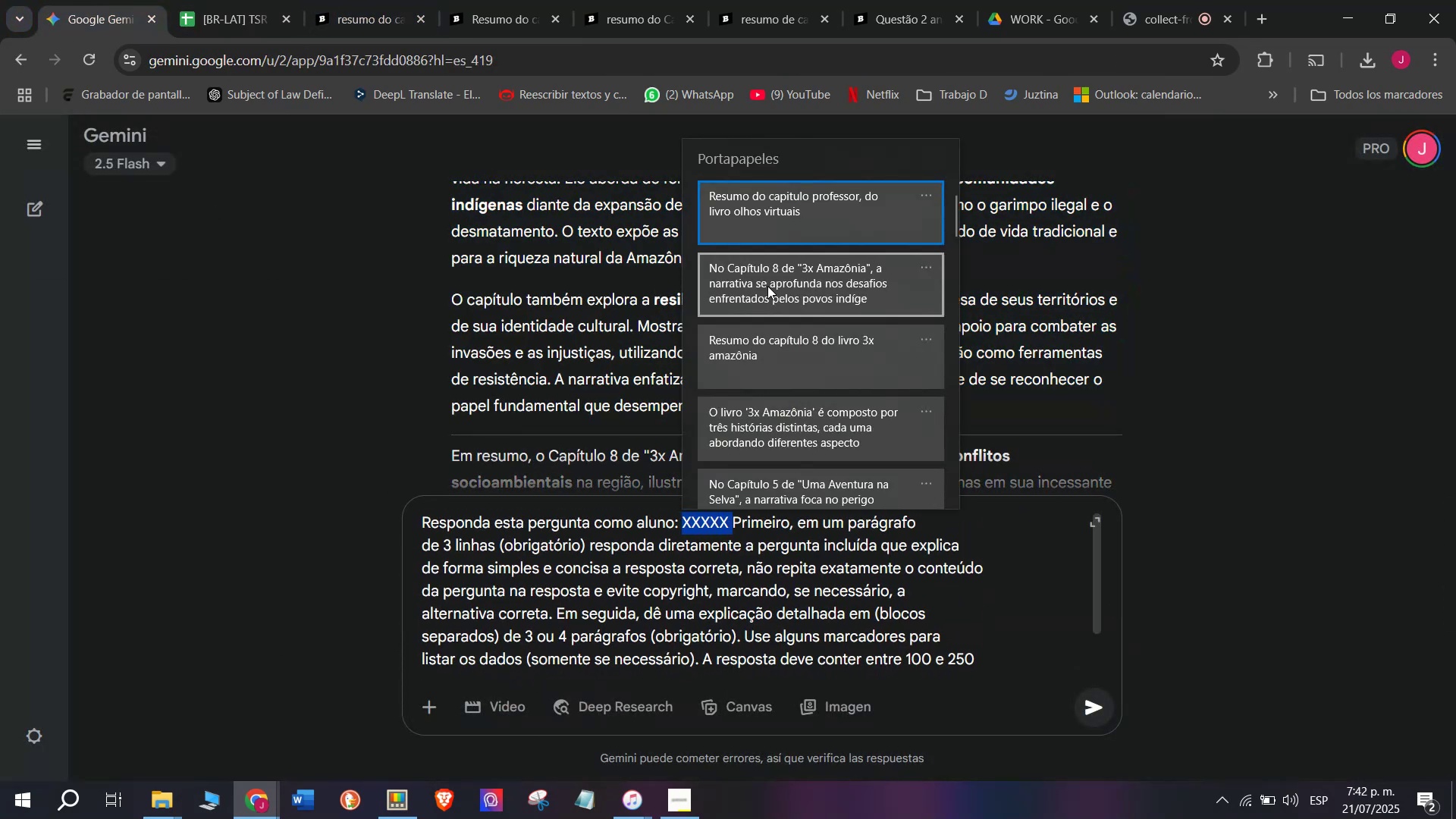 
left_click([762, 222])
 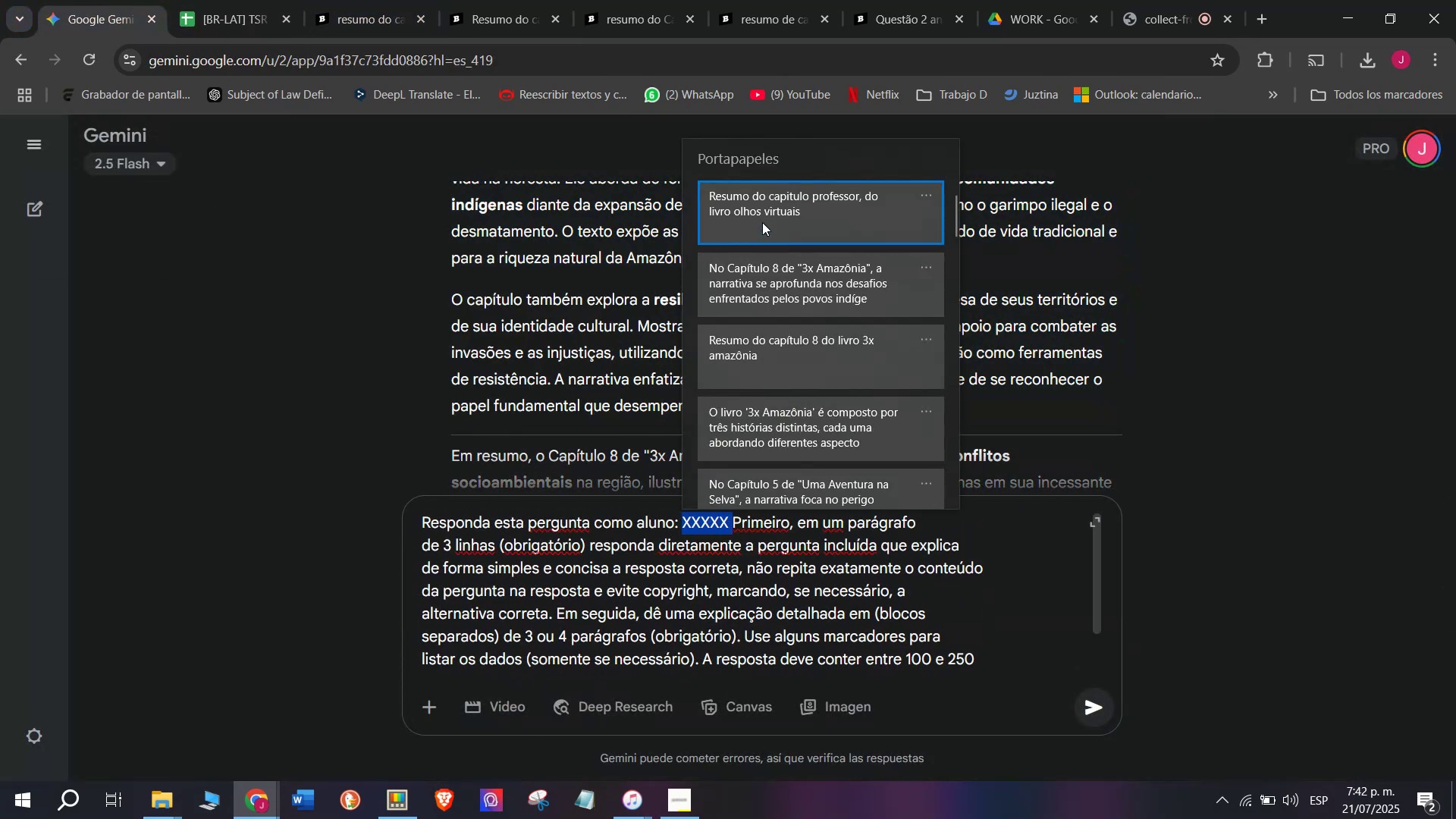 
key(Control+ControlLeft)
 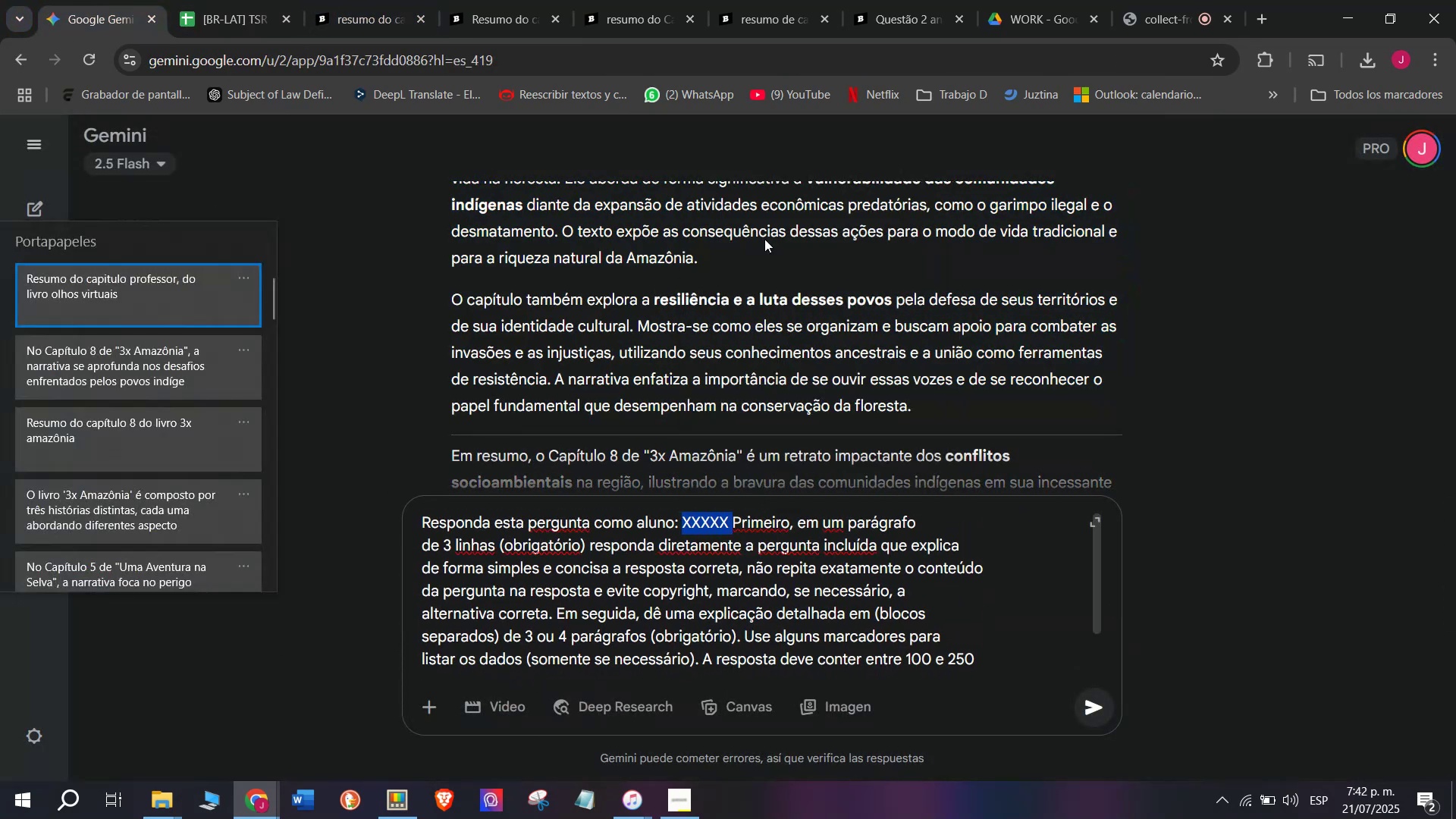 
key(Control+V)
 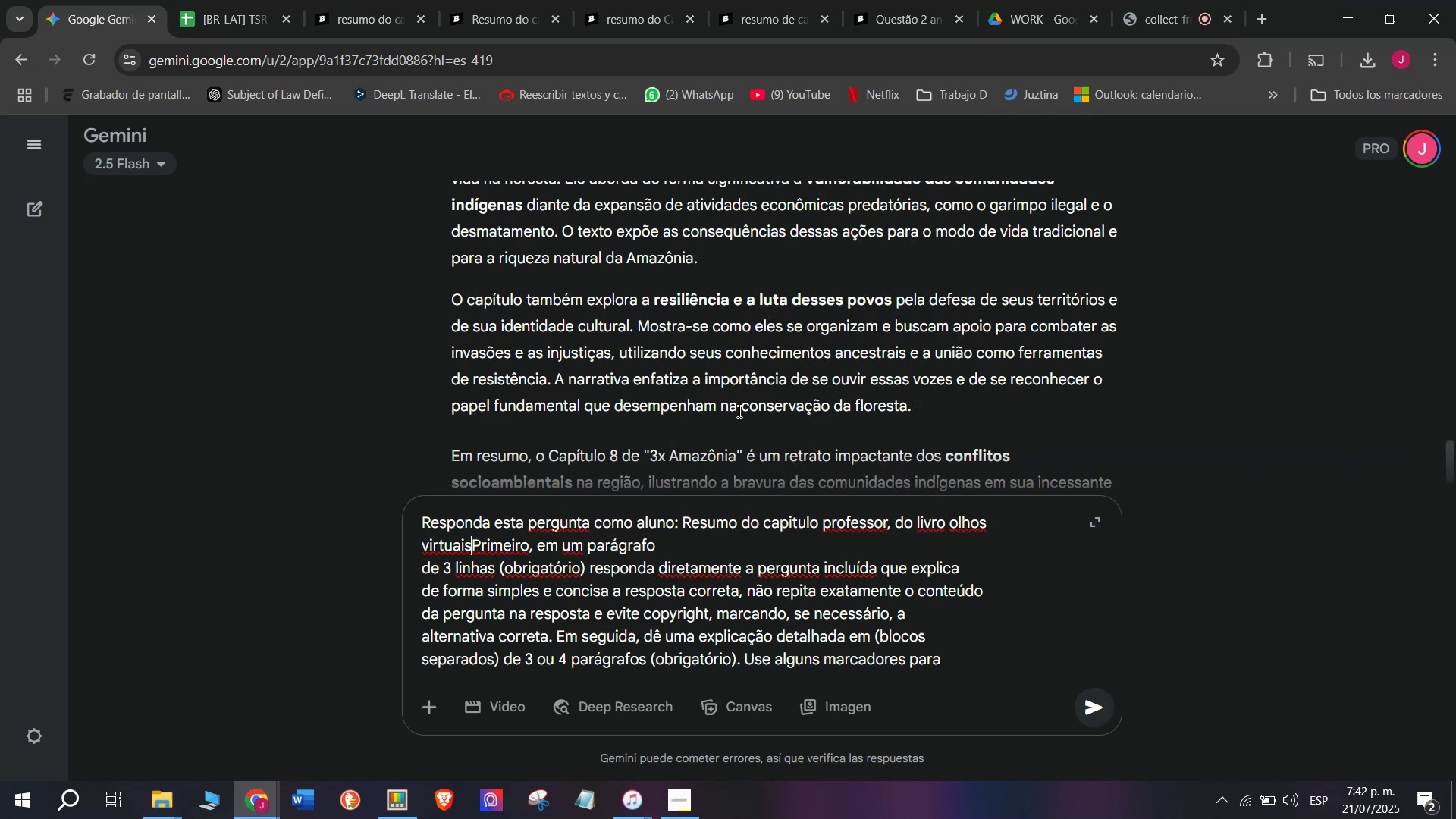 
key(Enter)
 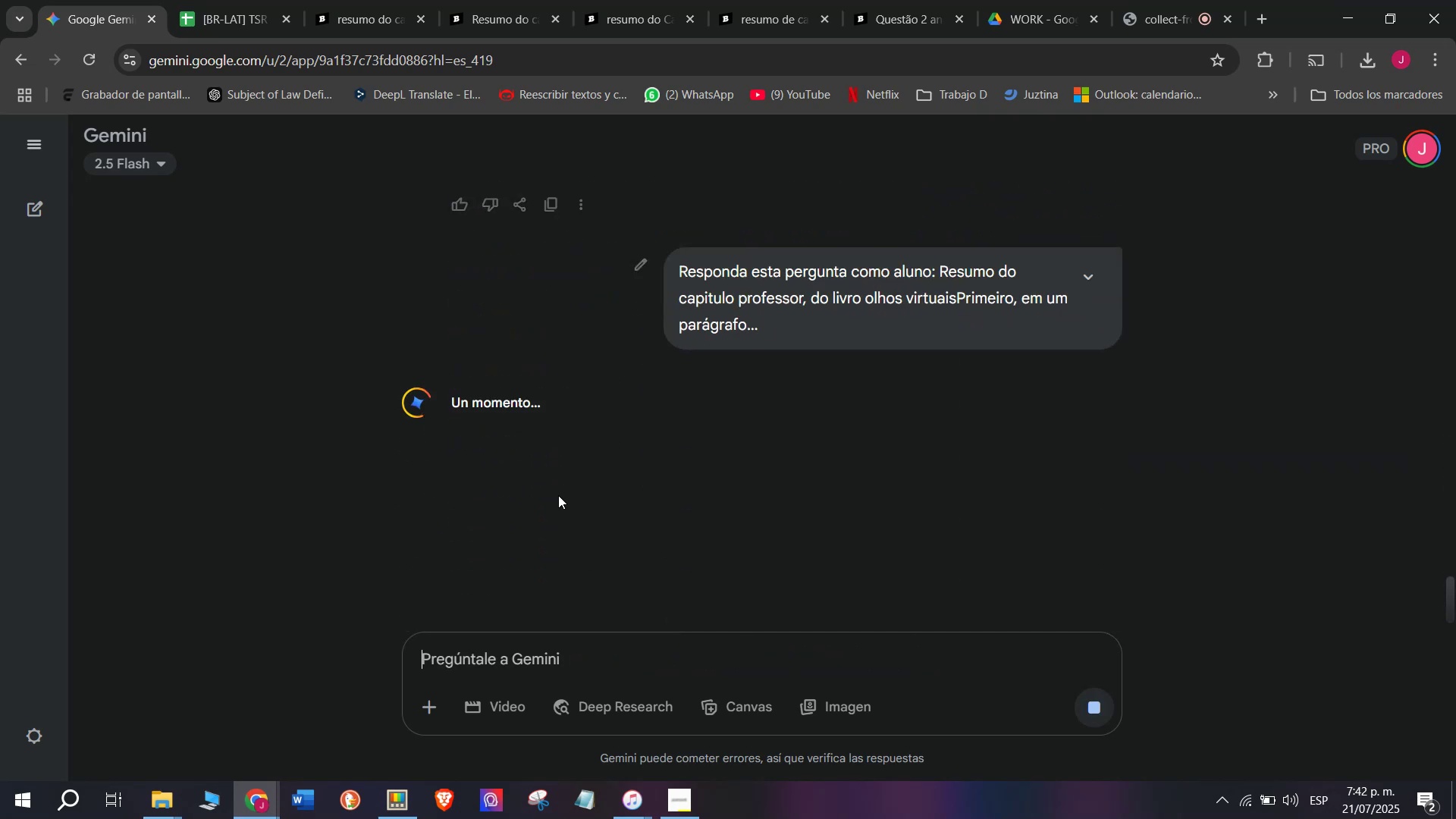 
key(W)
 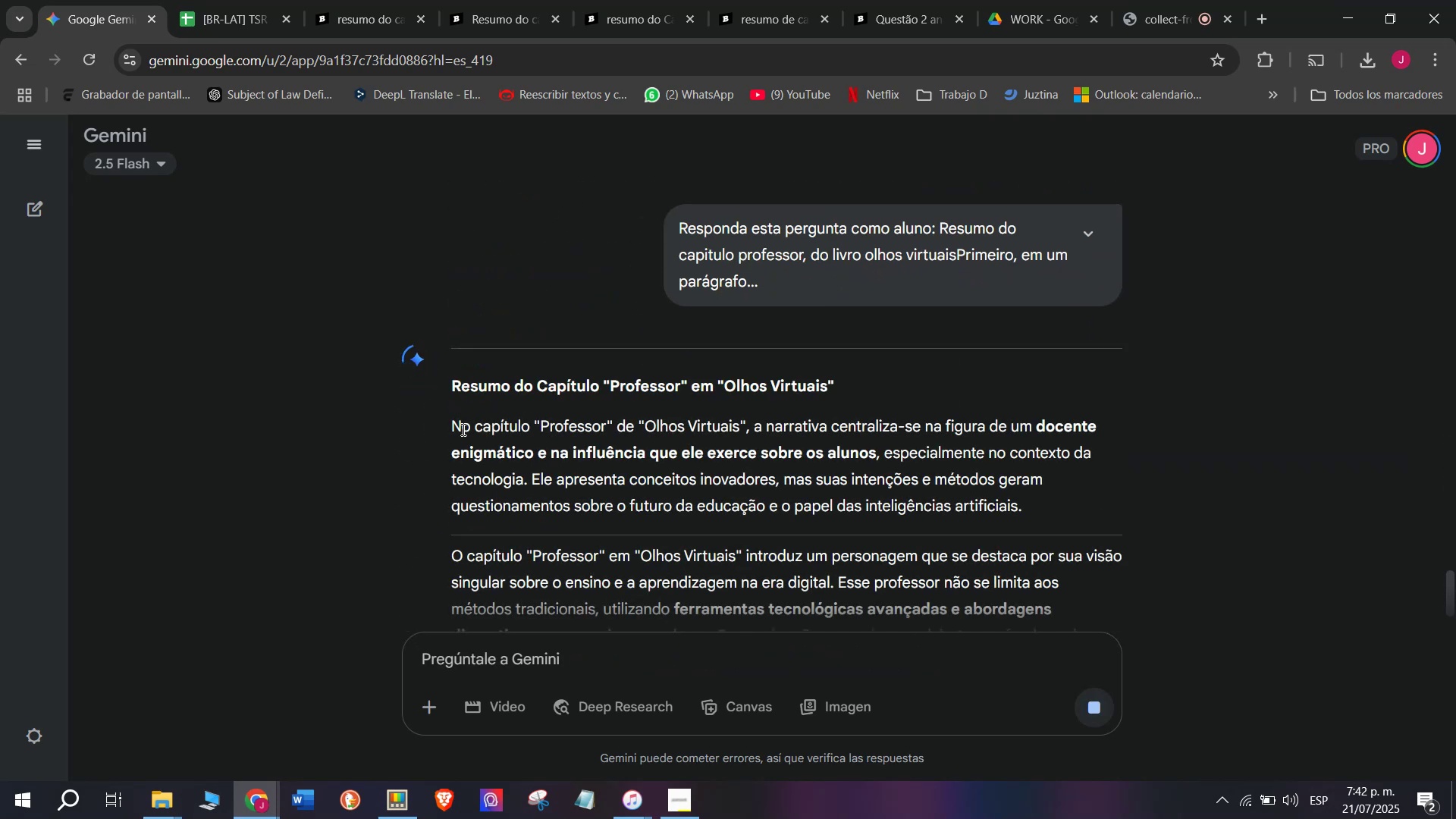 
left_click_drag(start_coordinate=[456, 422], to_coordinate=[971, 410])
 